 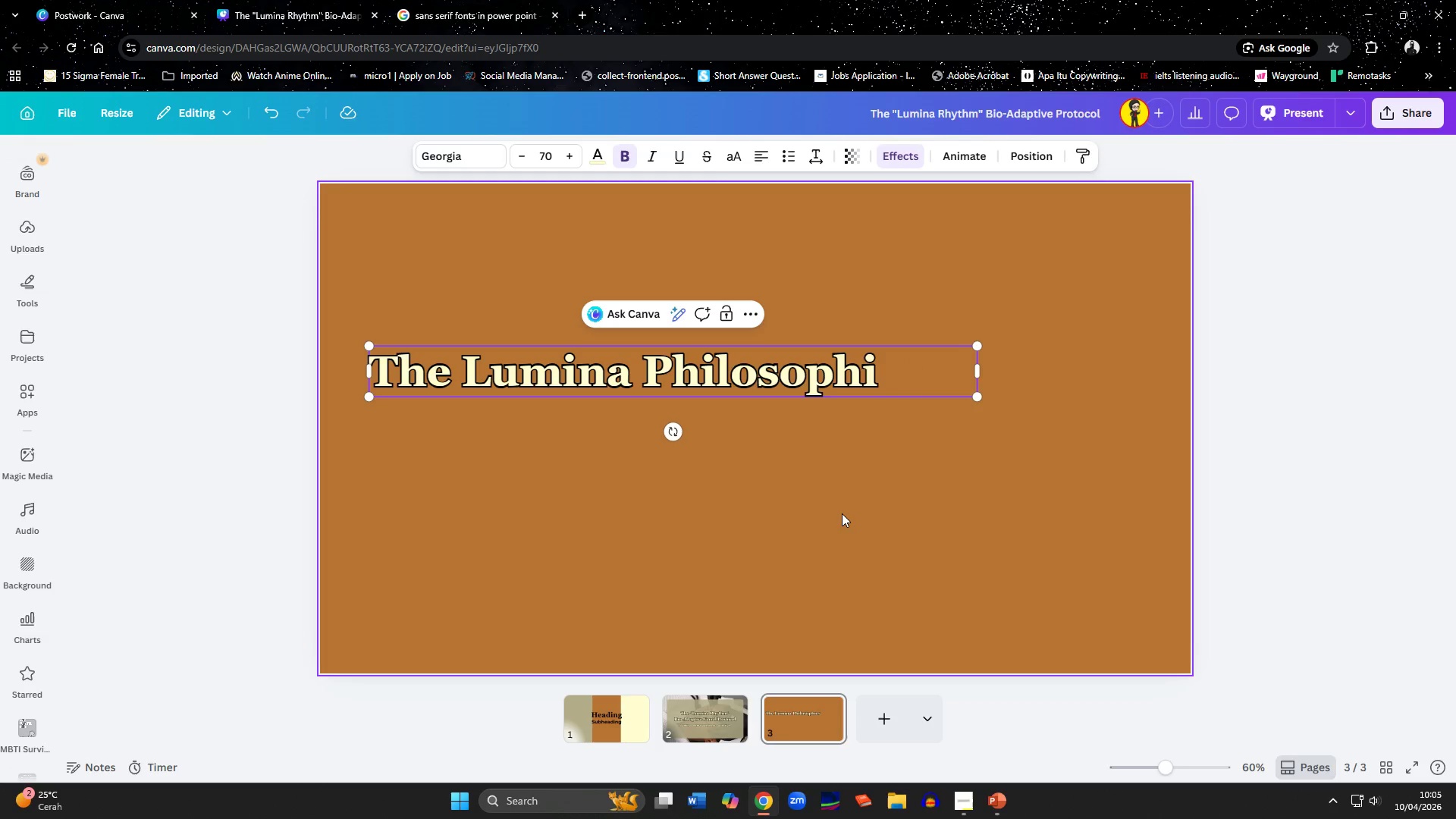 
key(Backspace)
 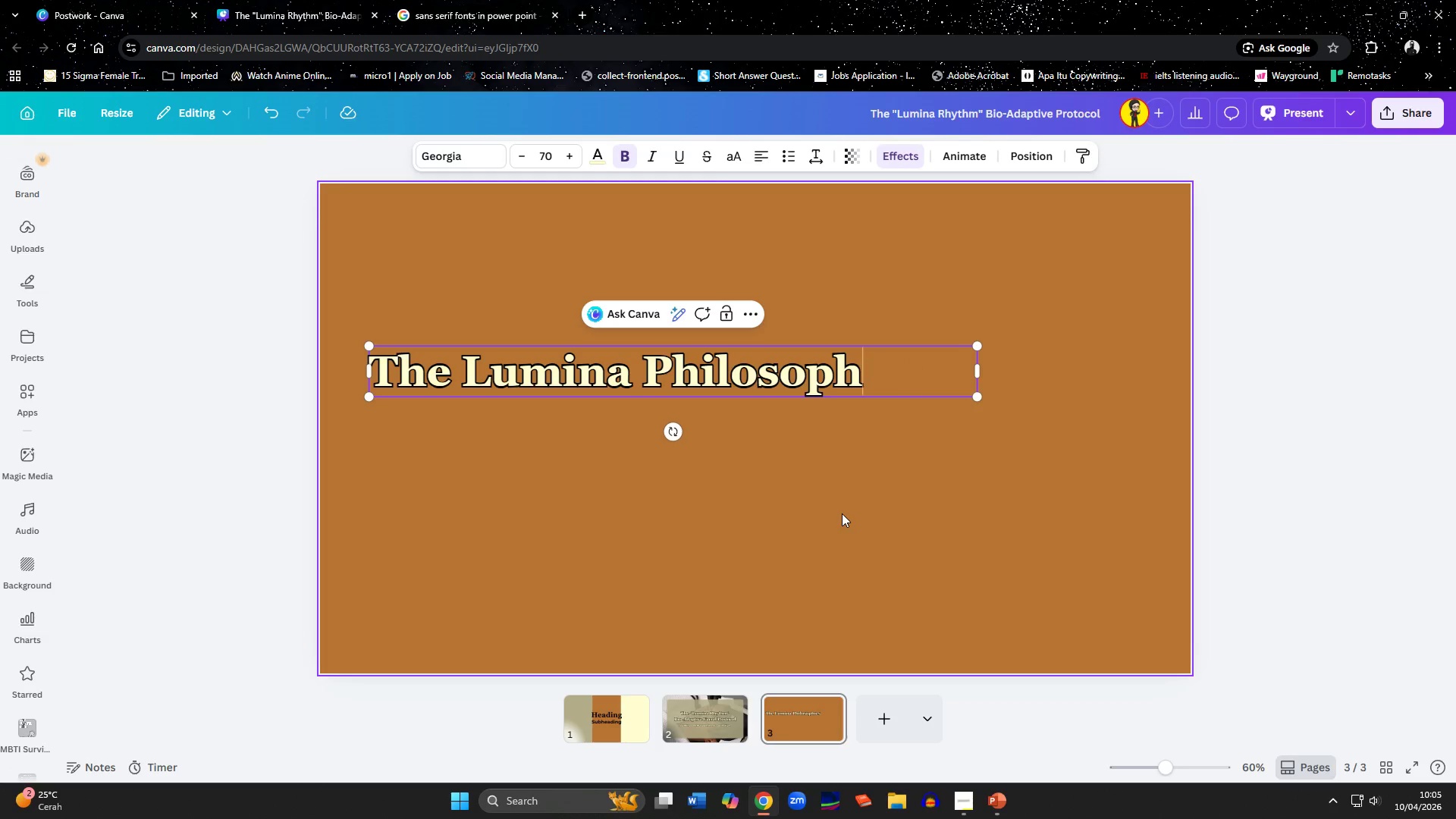 
key(Backspace)
 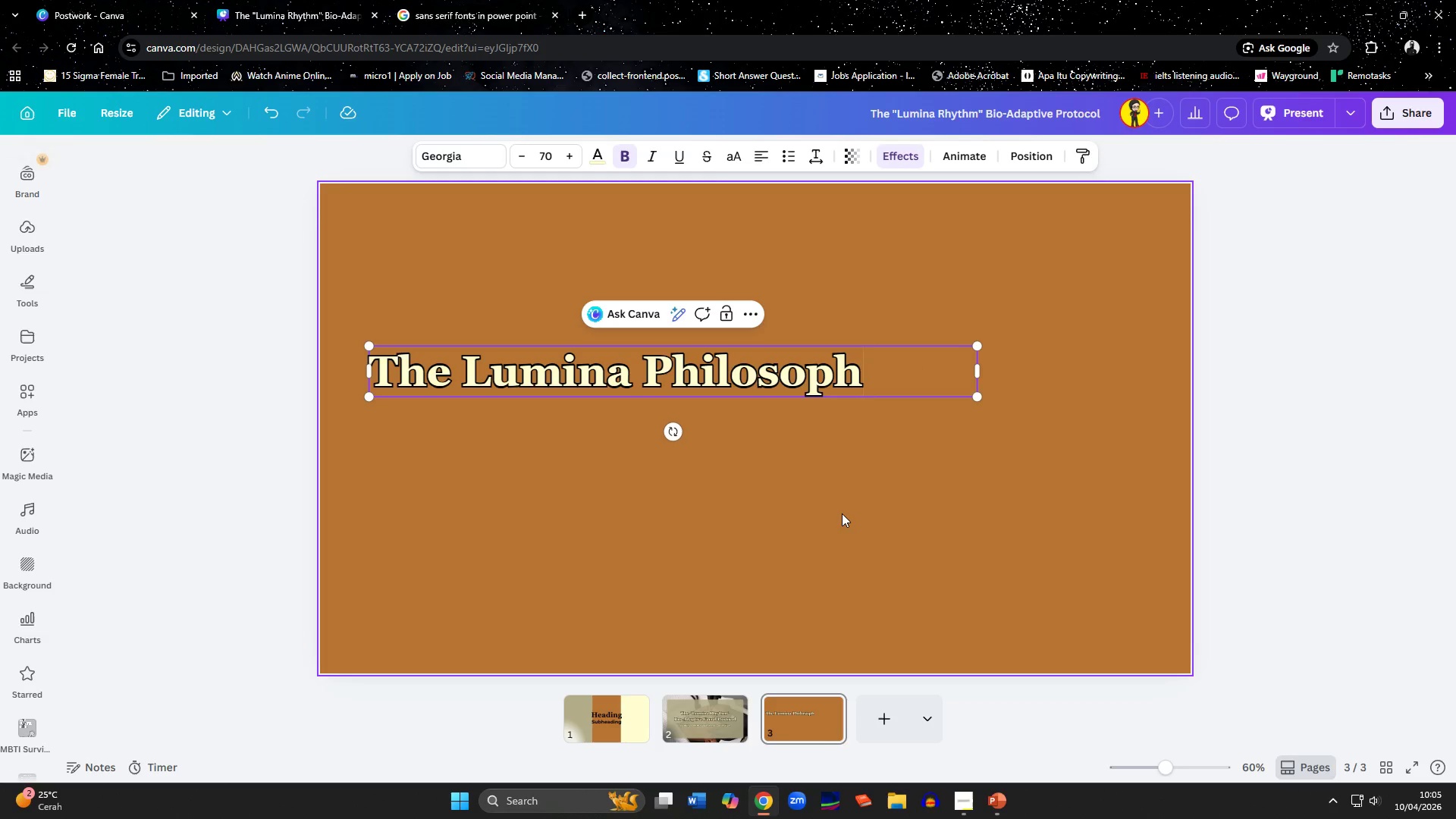 
key(Y)
 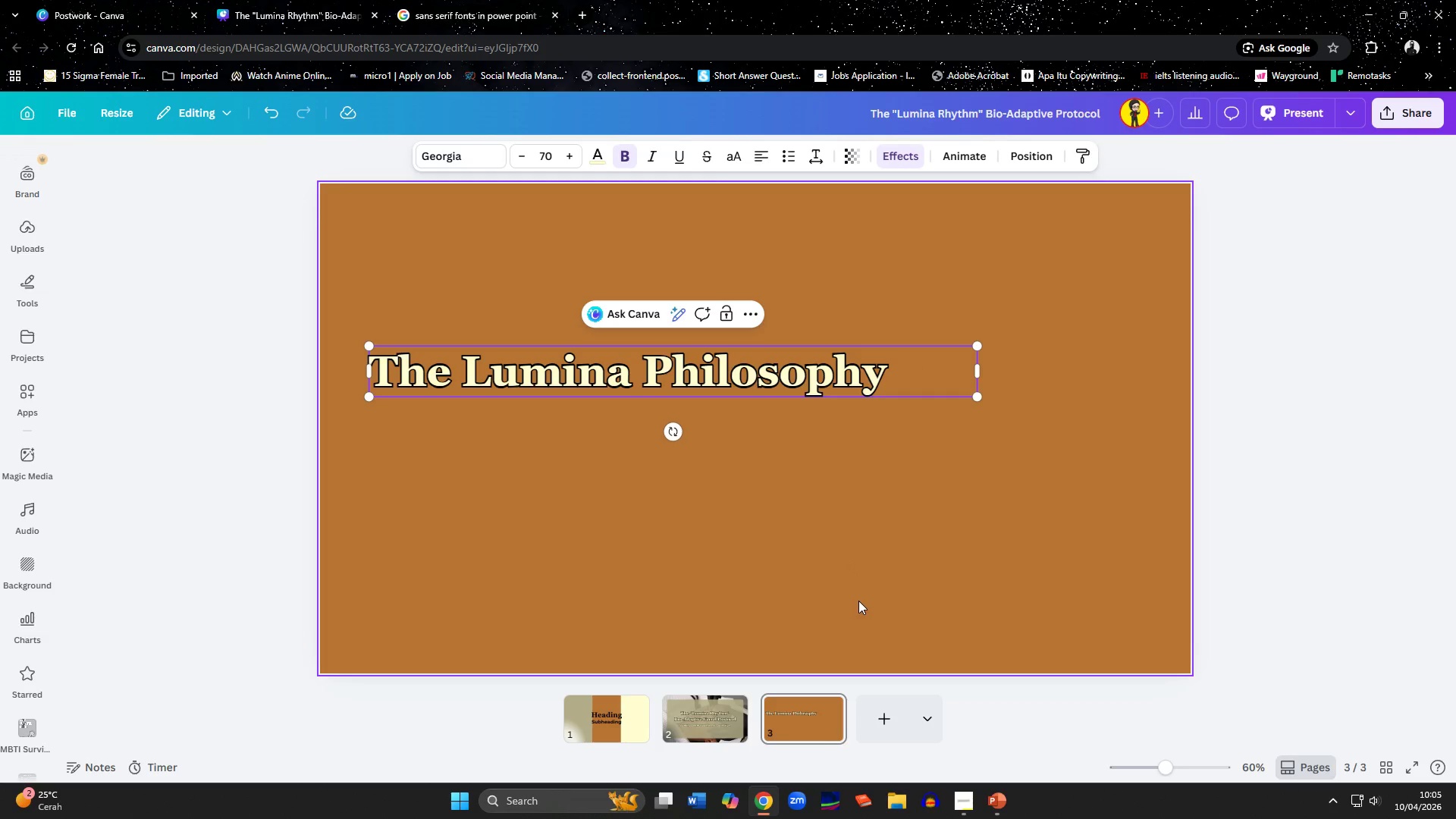 
left_click([861, 599])
 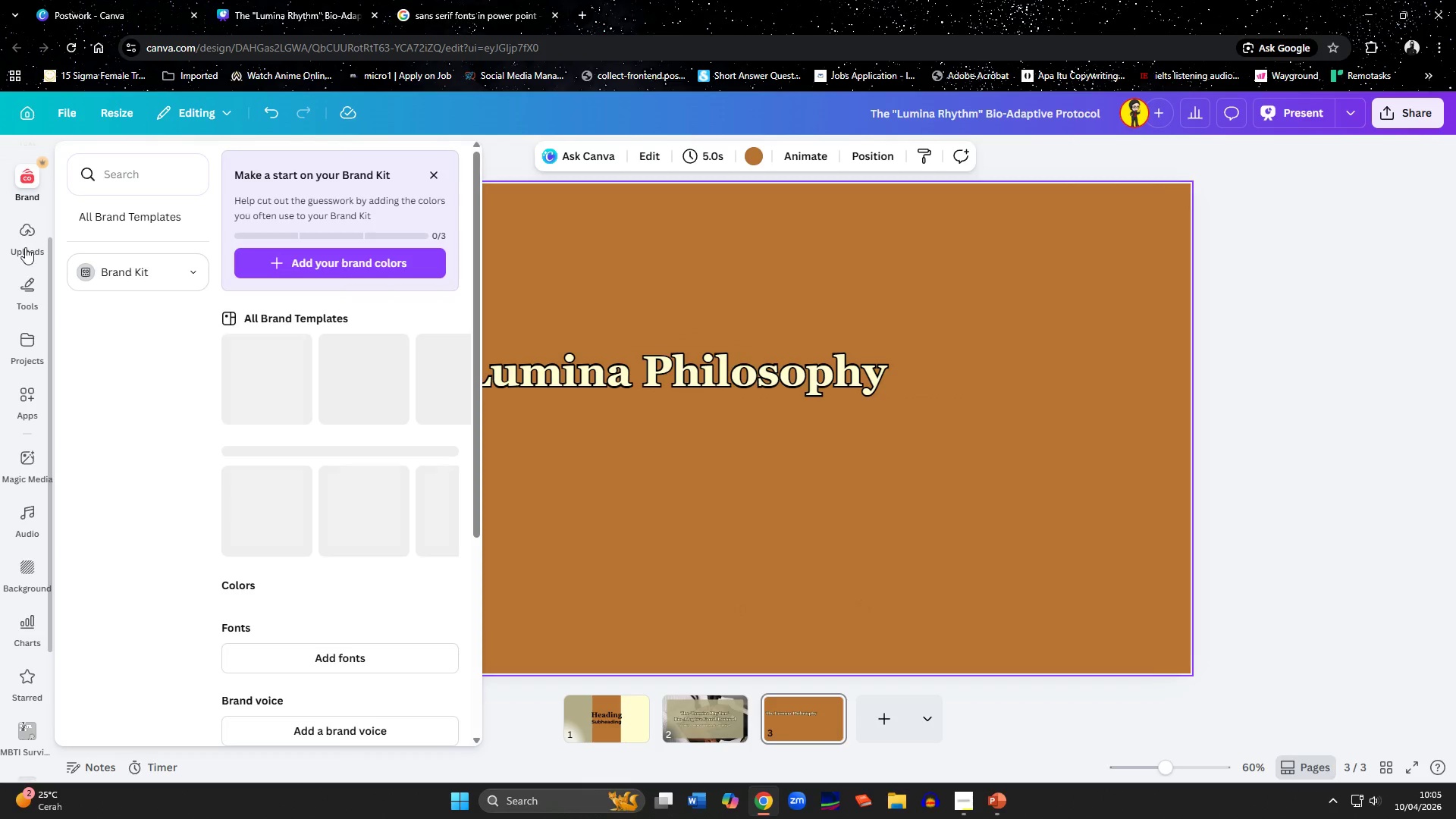 
scroll: coordinate [21, 253], scroll_direction: up, amount: 8.0
 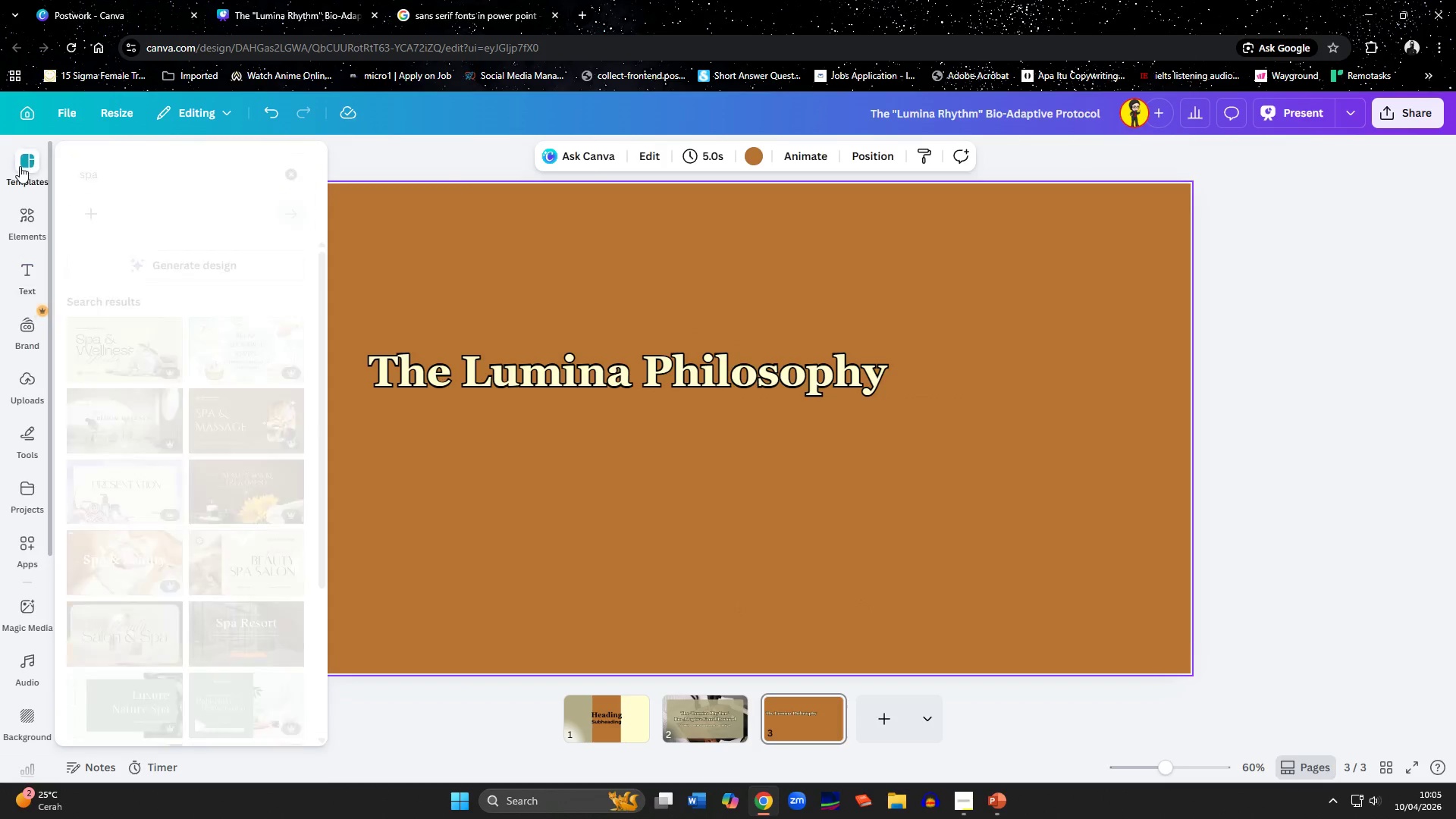 
left_click([20, 166])
 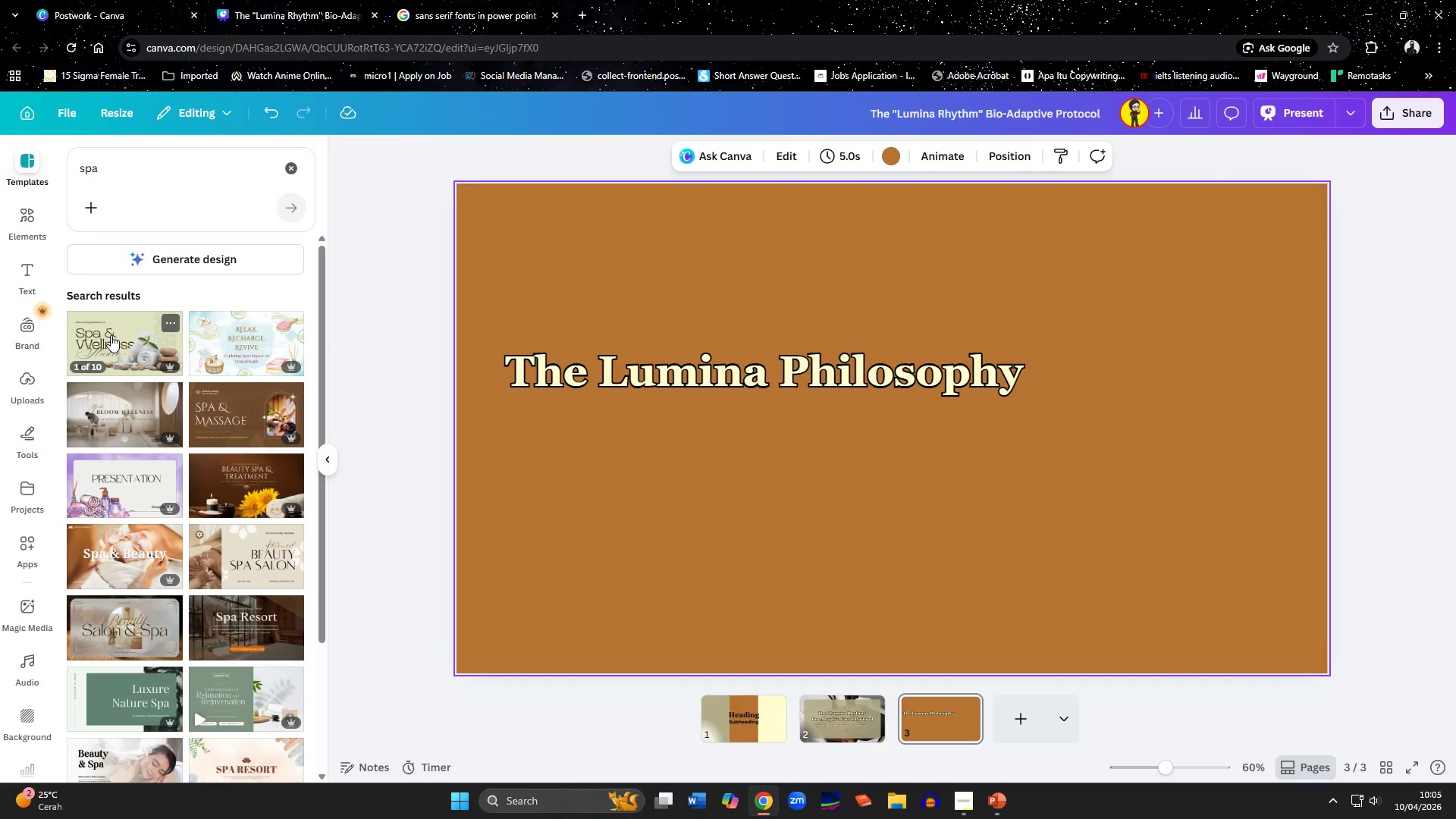 
left_click([111, 335])
 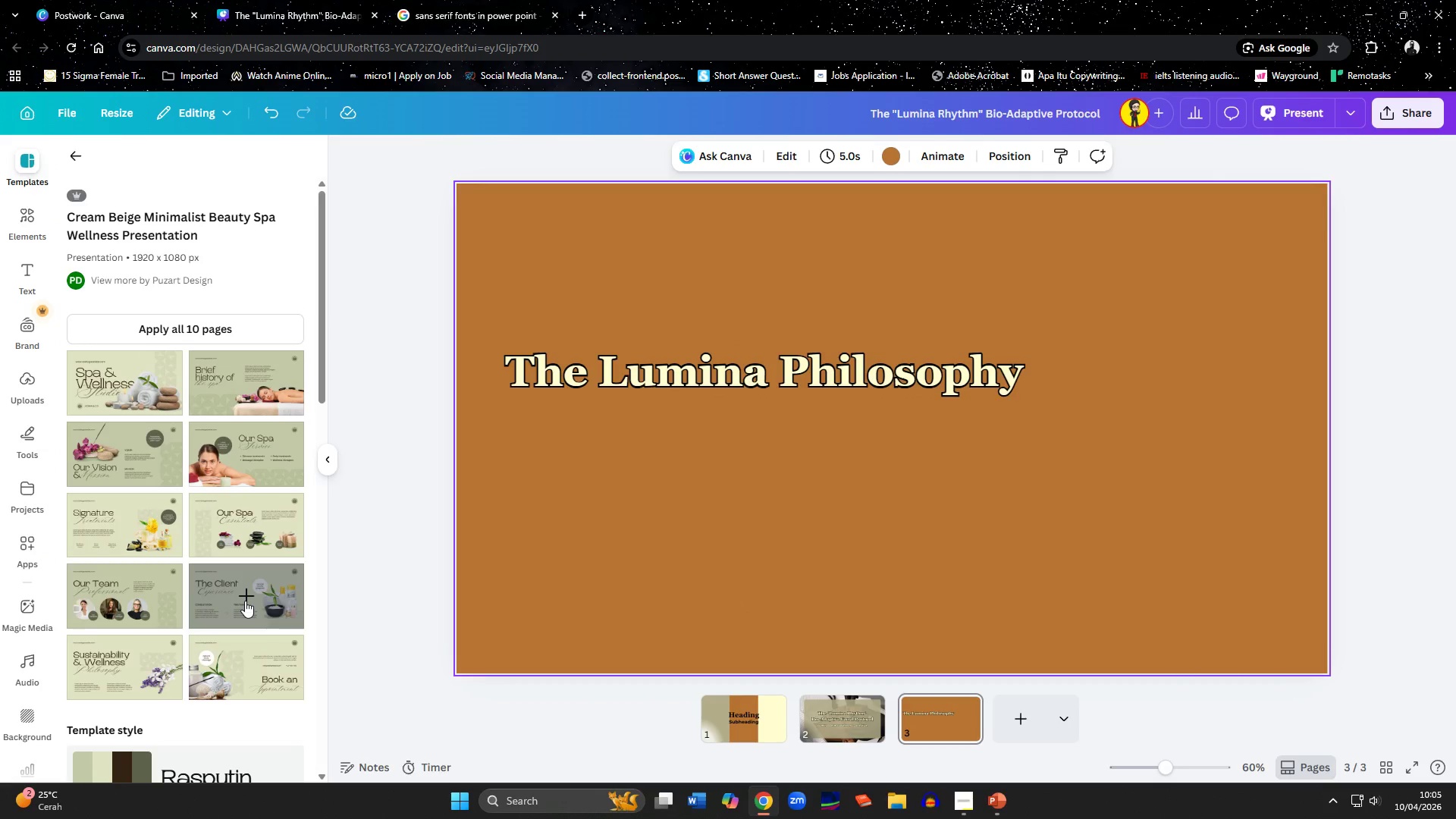 
wait(8.61)
 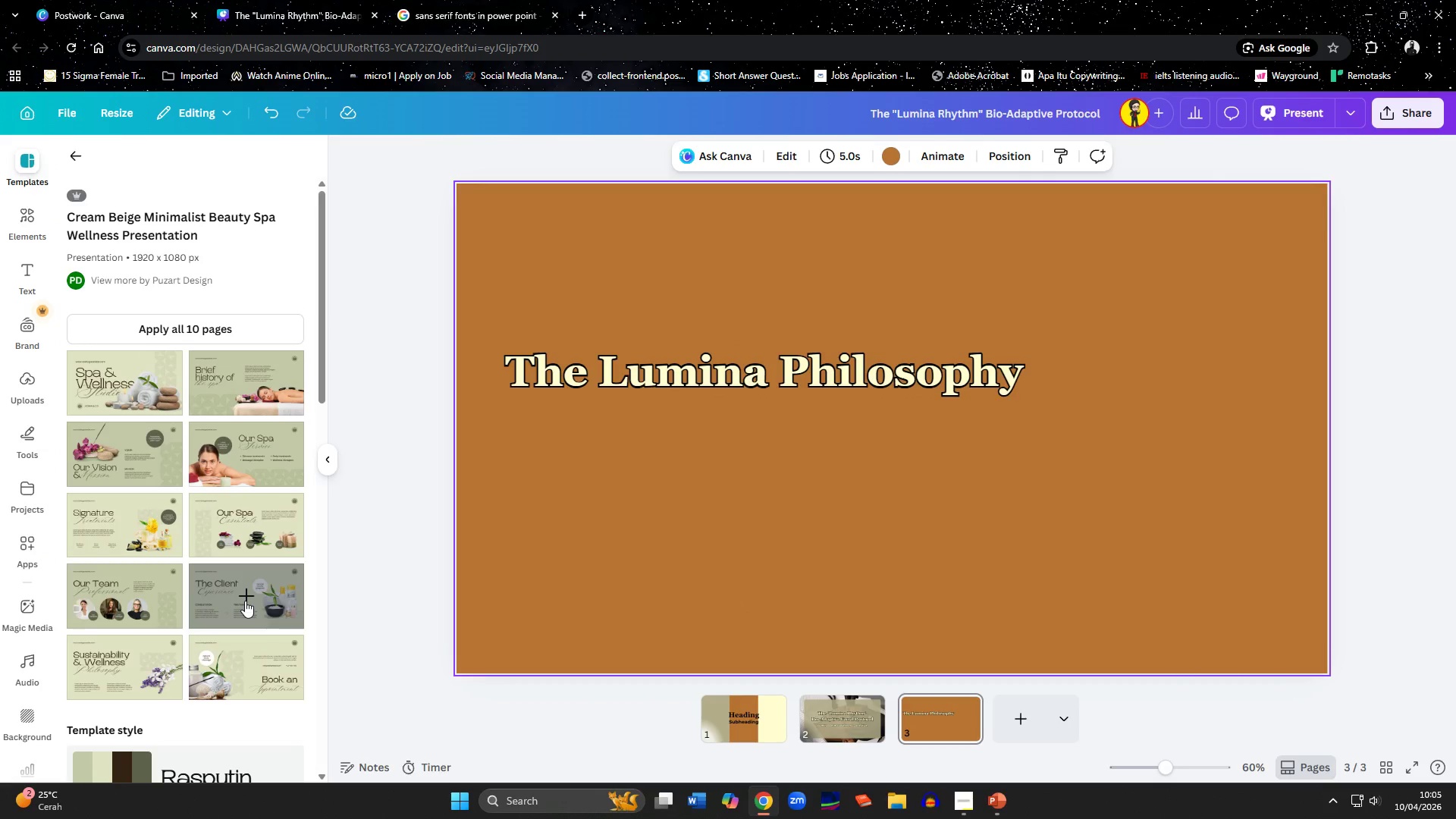 
left_click([669, 384])
 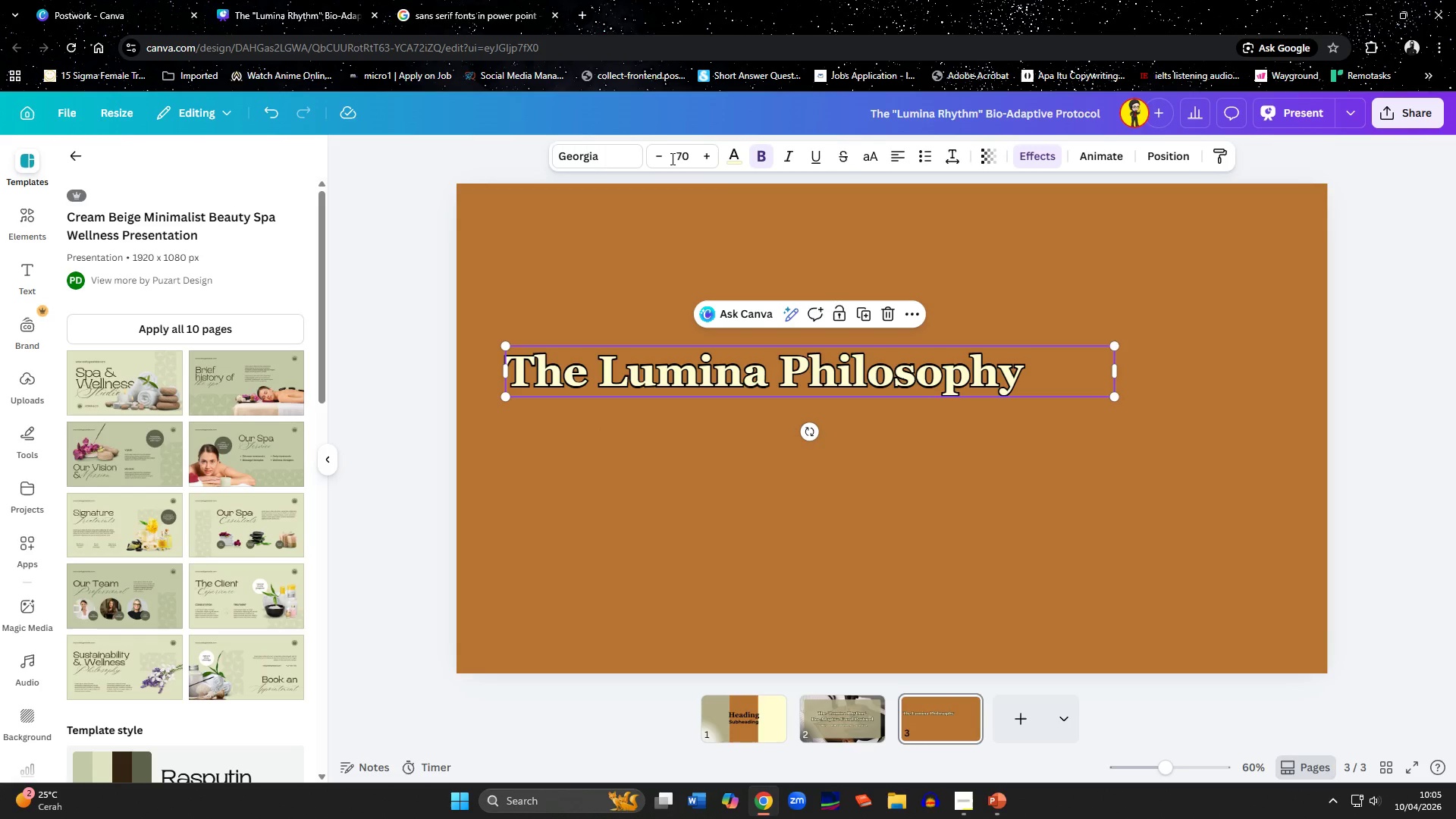 
double_click([661, 153])
 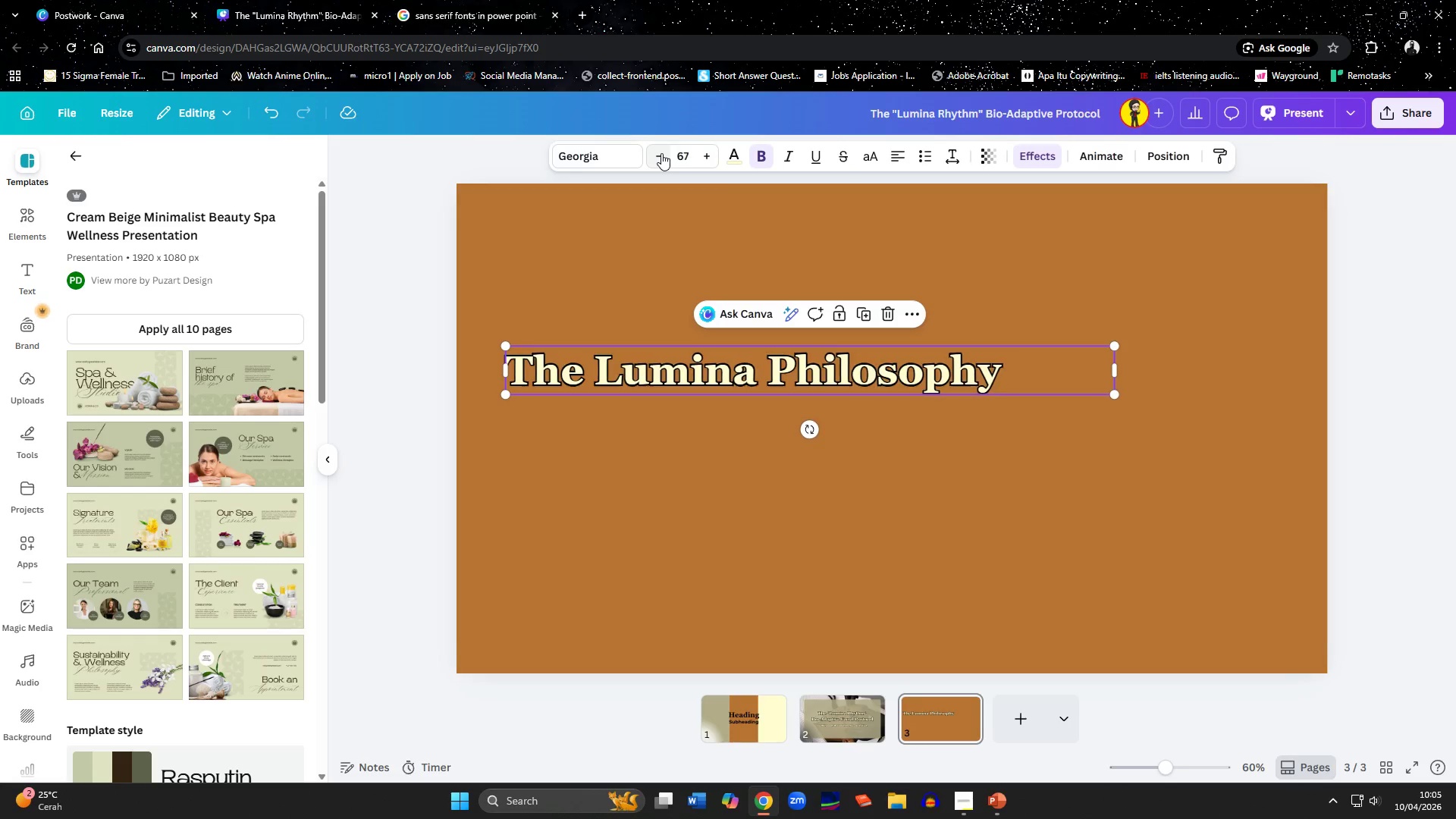 
triple_click([661, 153])
 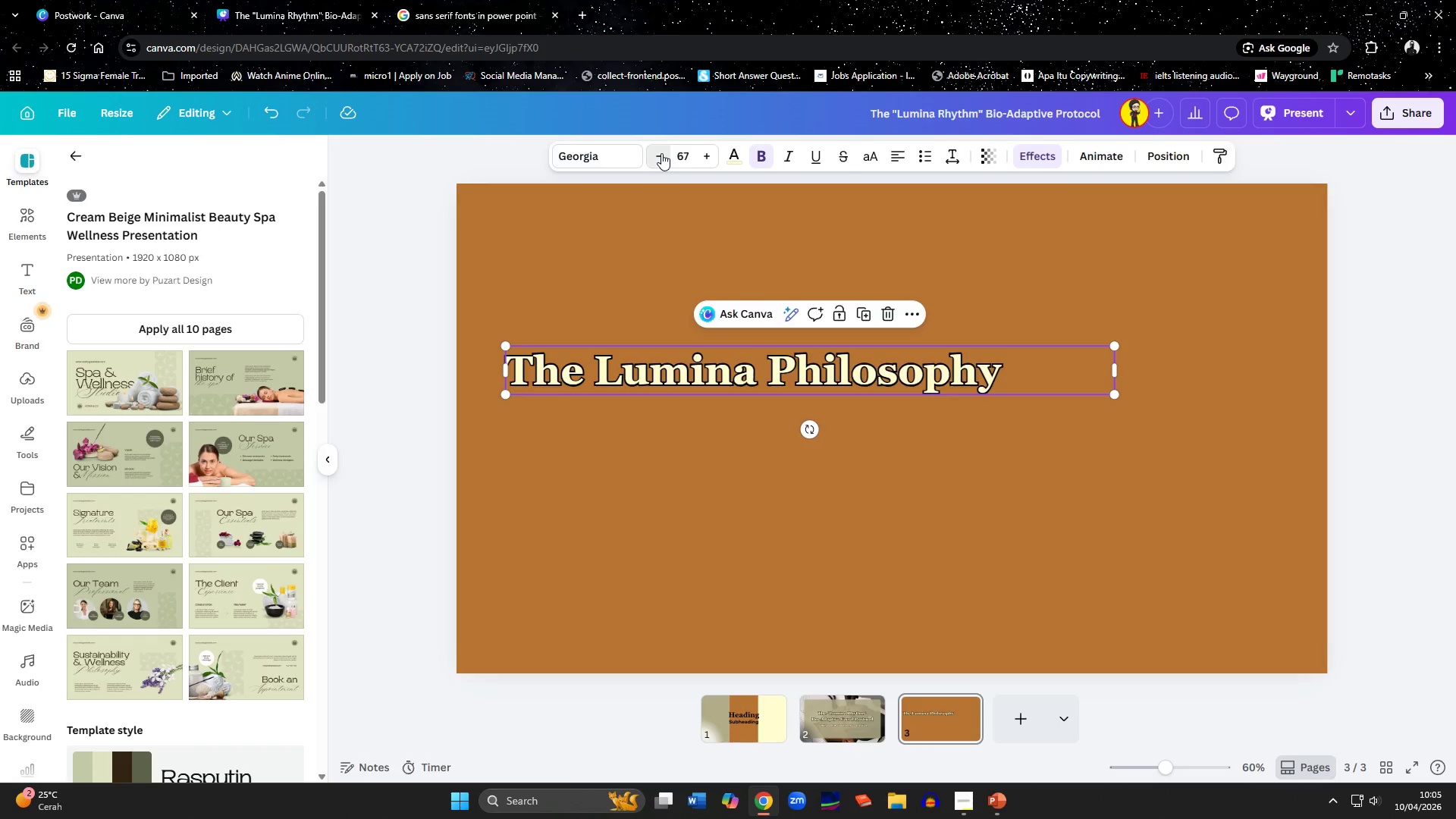 
triple_click([661, 153])
 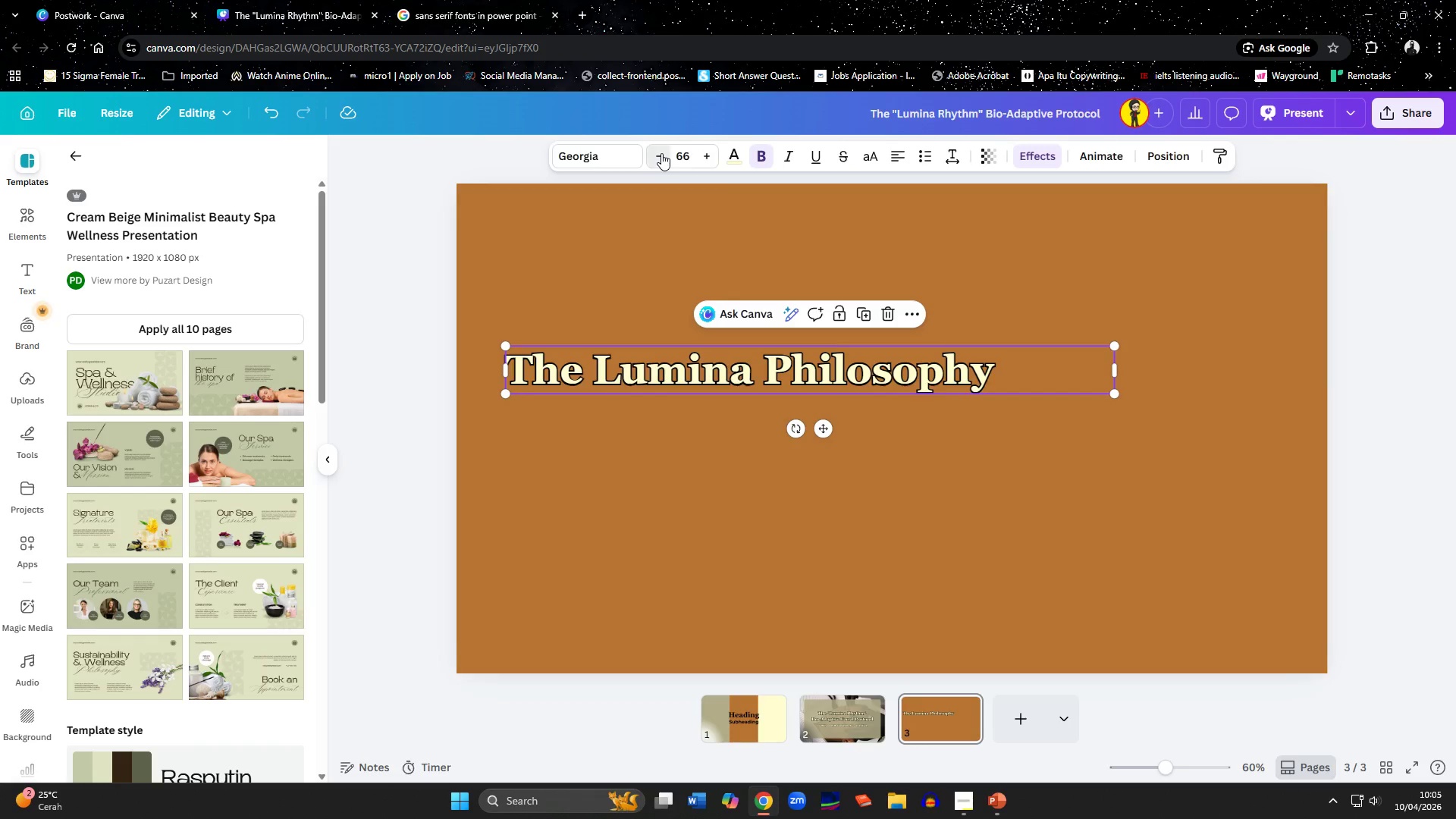 
triple_click([661, 153])
 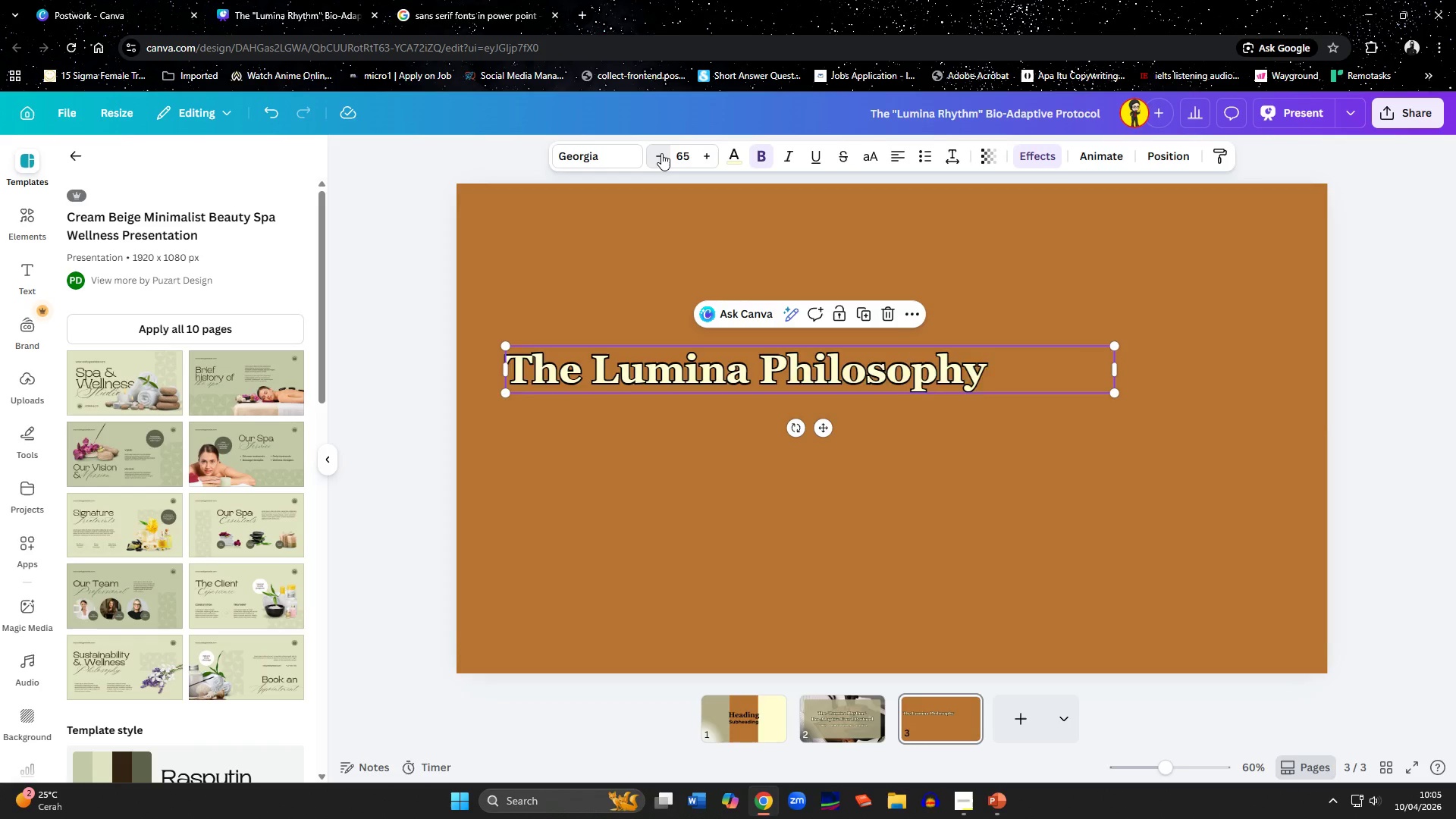 
triple_click([661, 153])
 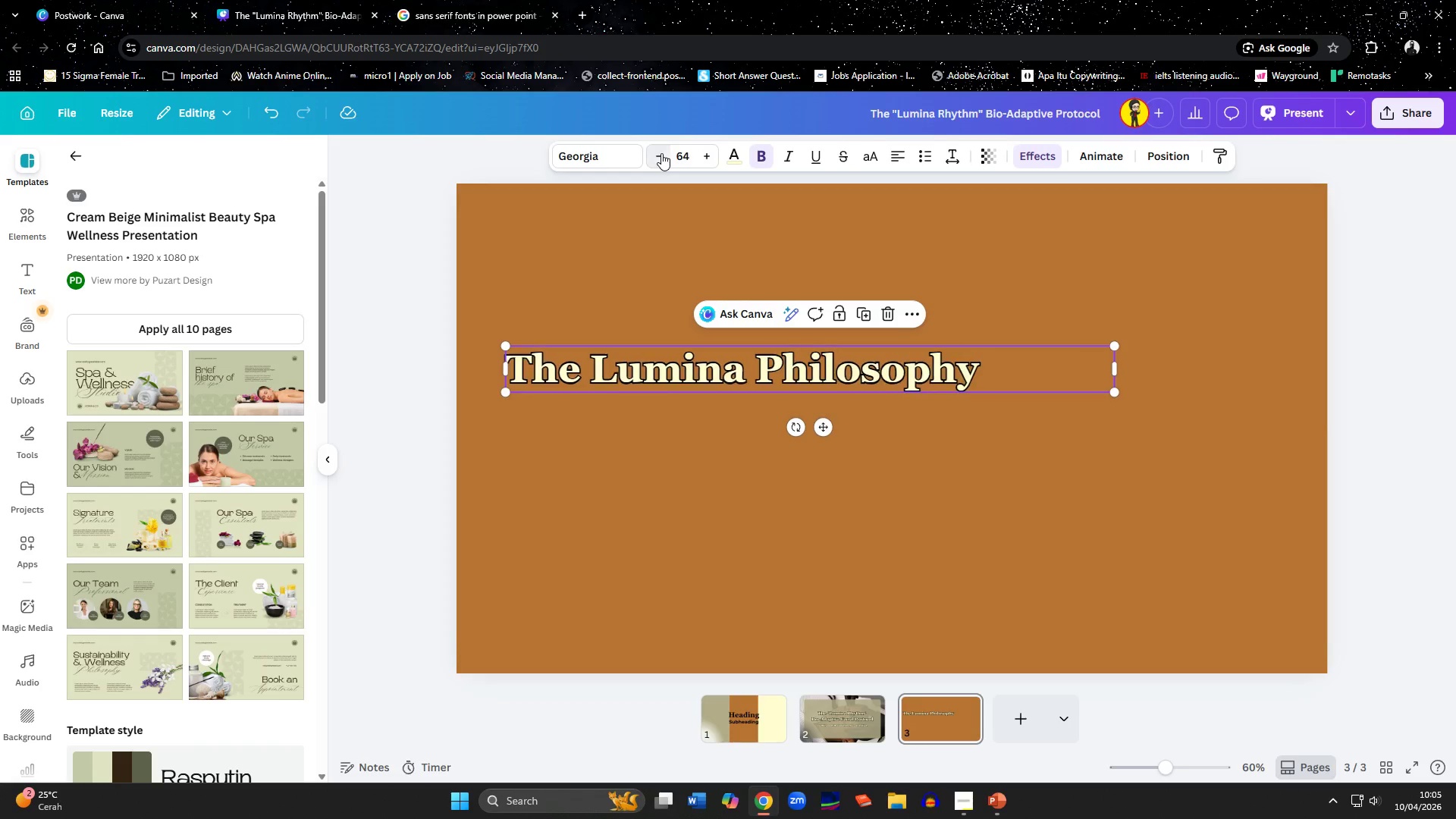 
triple_click([661, 153])
 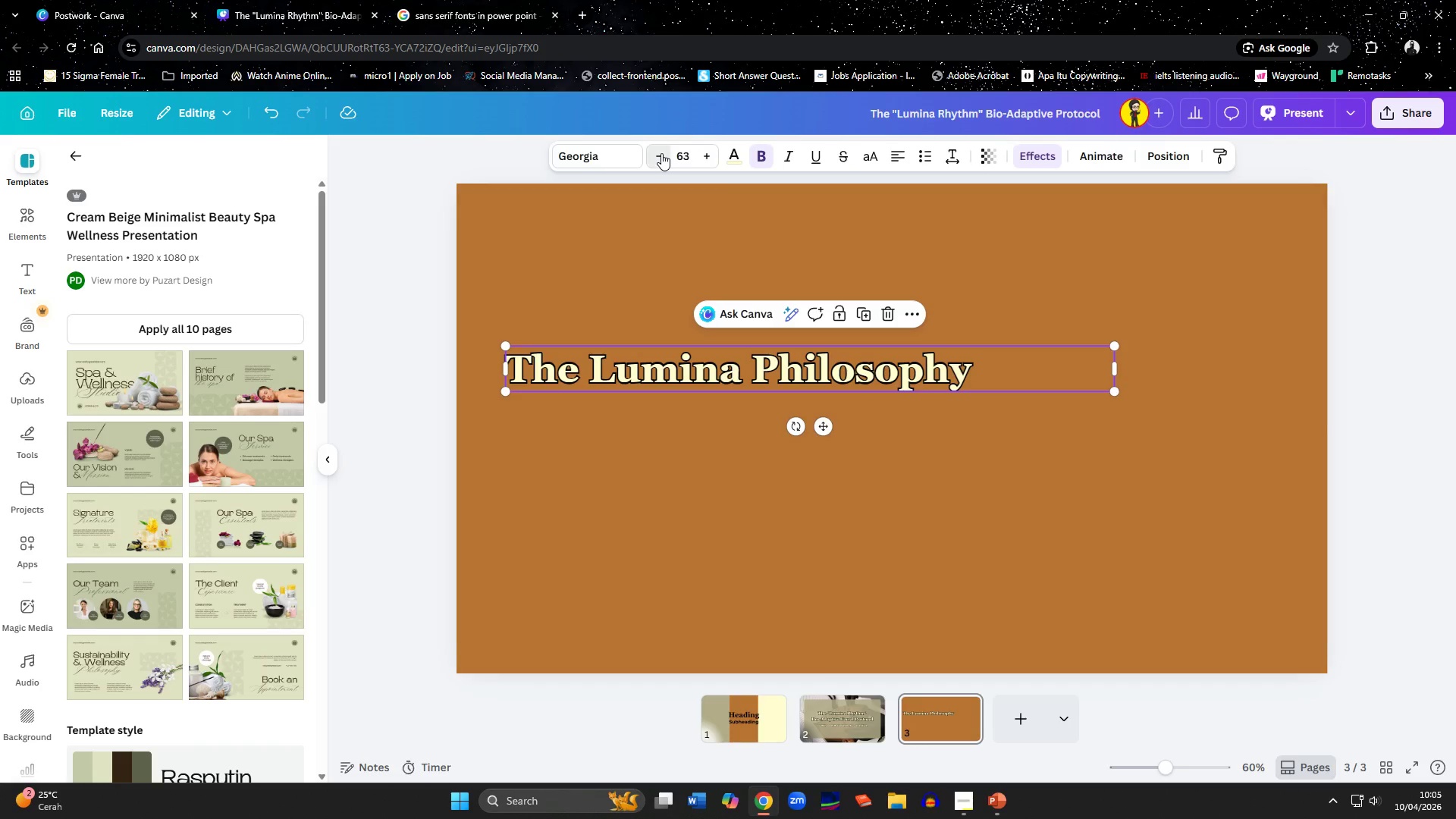 
triple_click([661, 153])
 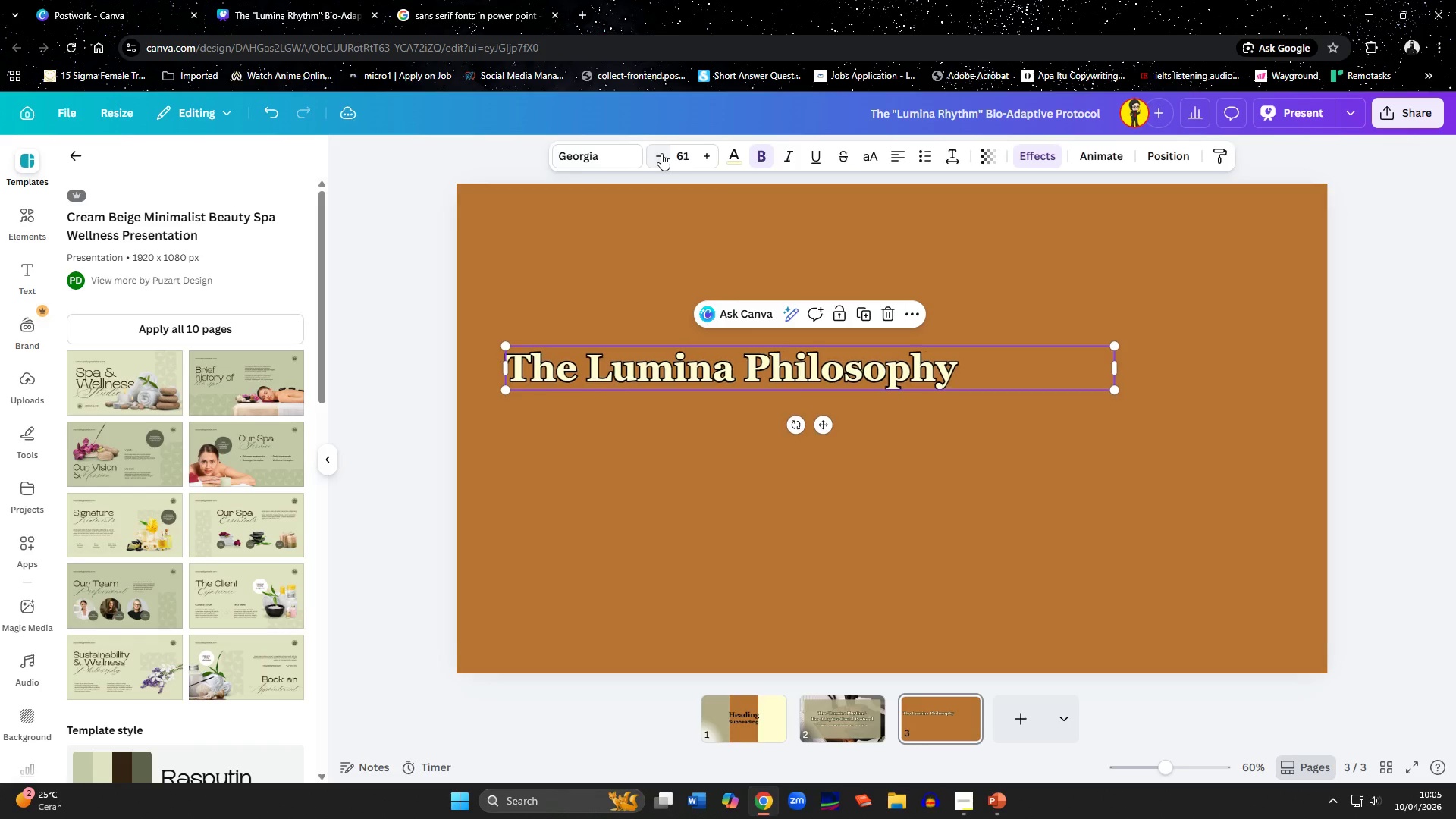 
triple_click([661, 153])
 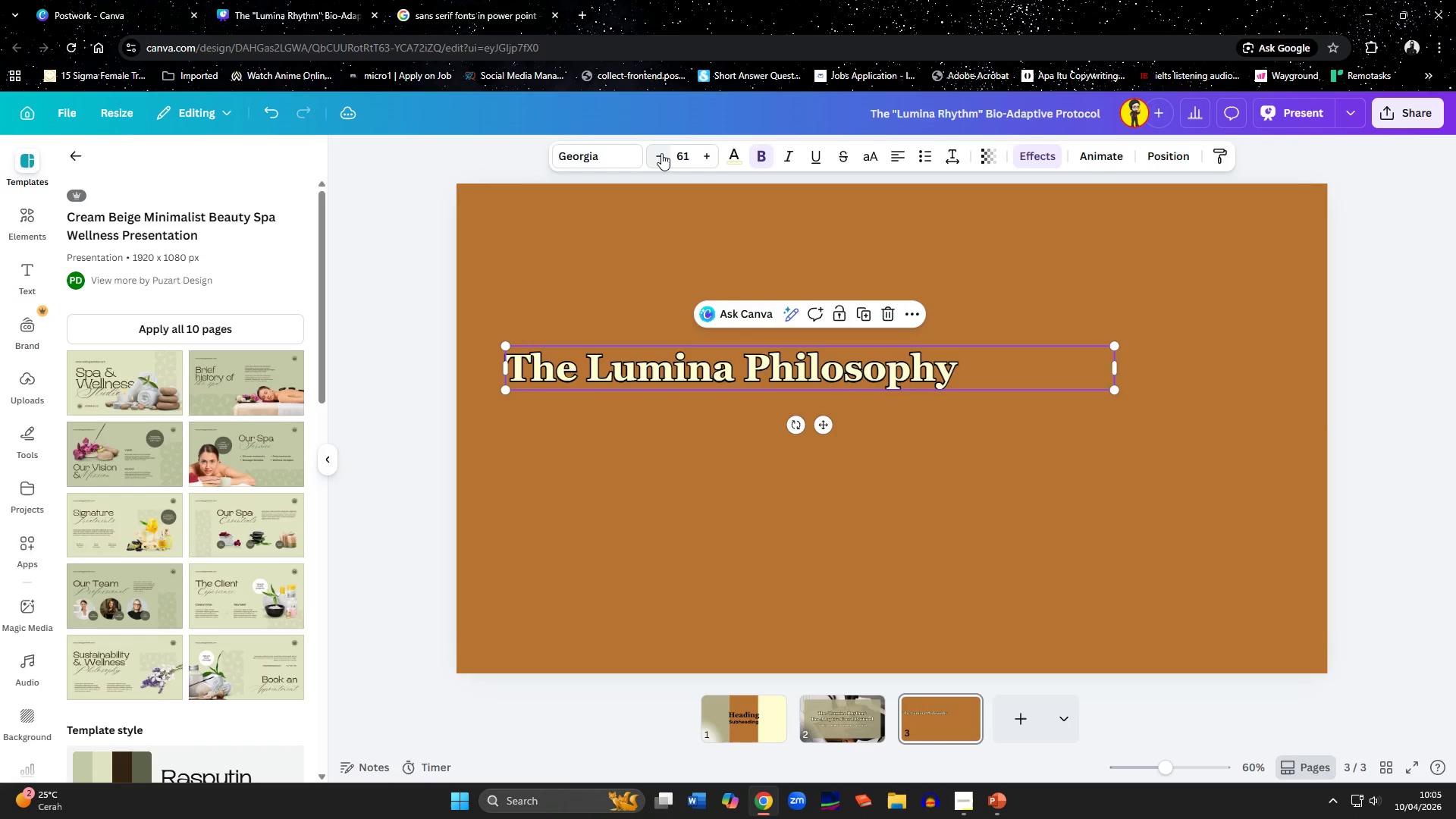 
triple_click([661, 153])
 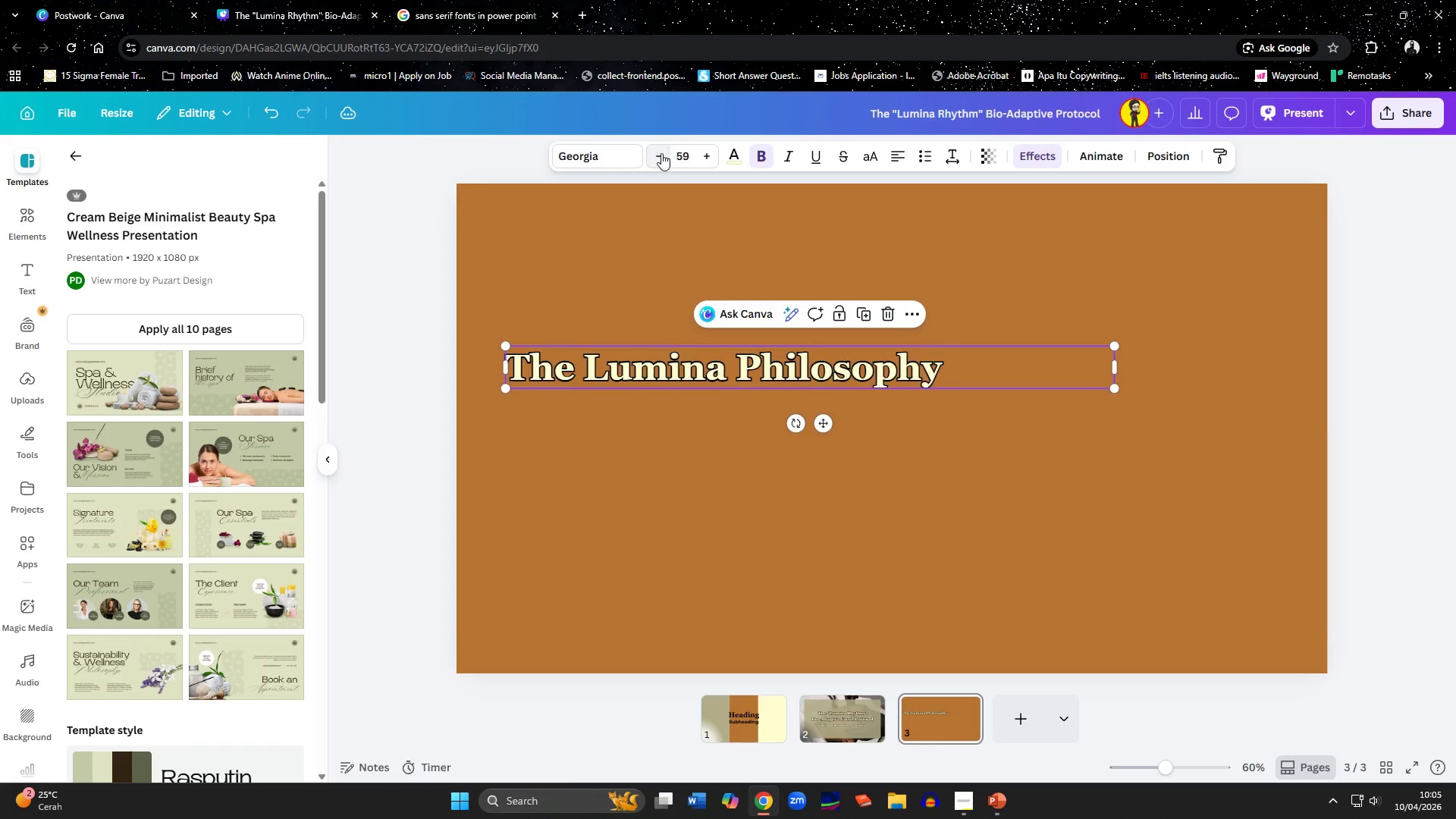 
triple_click([661, 153])
 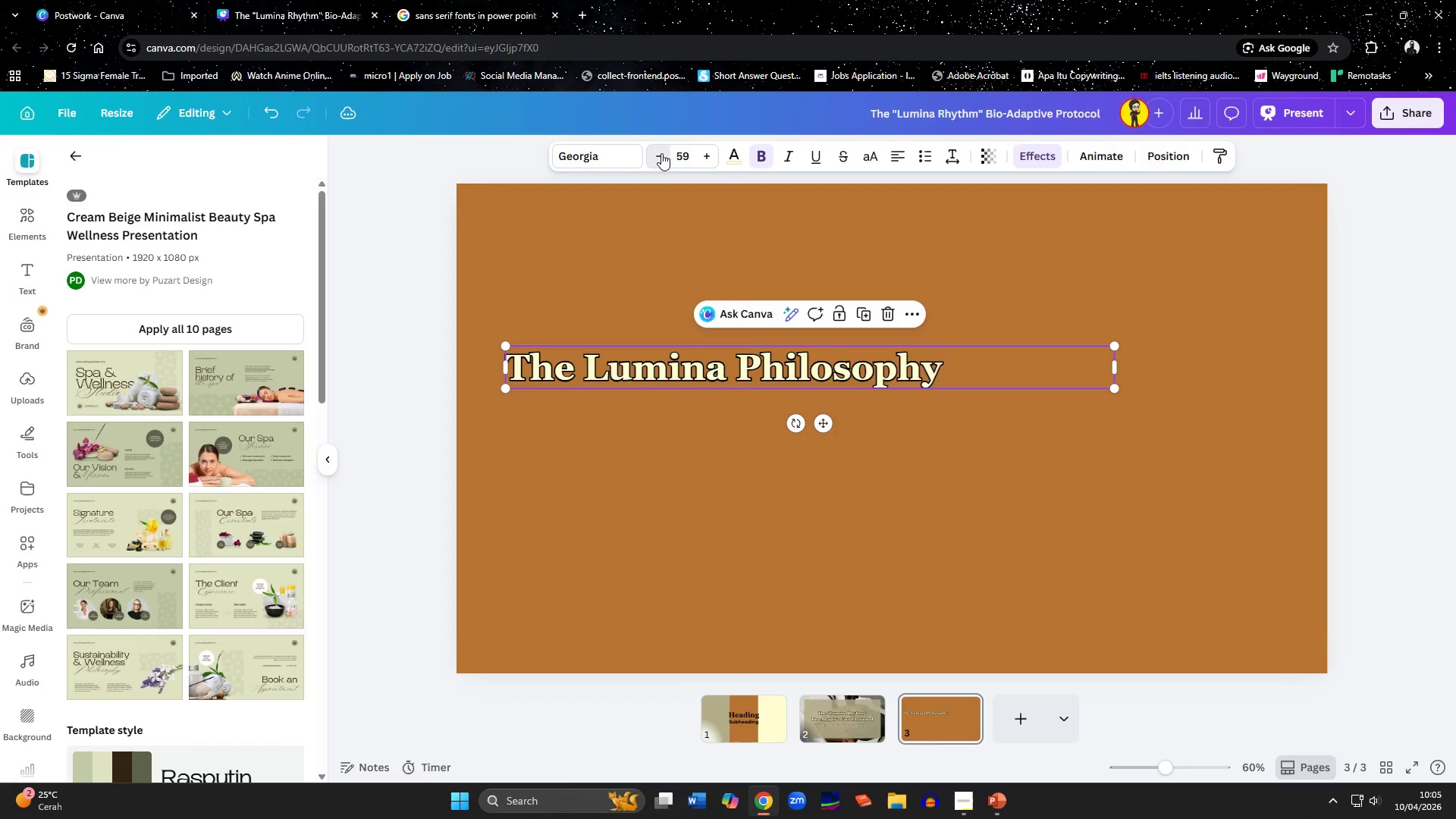 
triple_click([661, 153])
 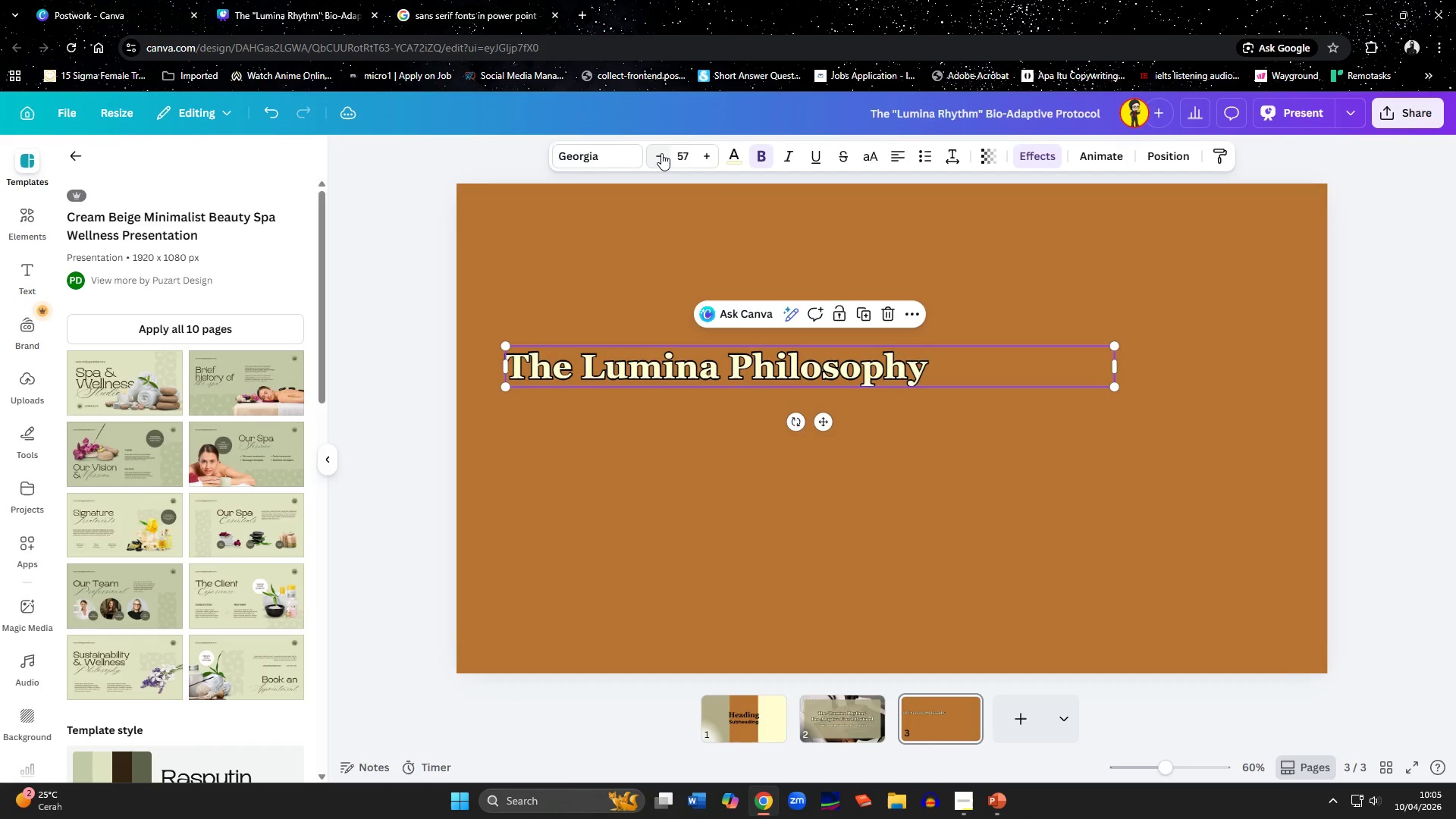 
double_click([661, 153])
 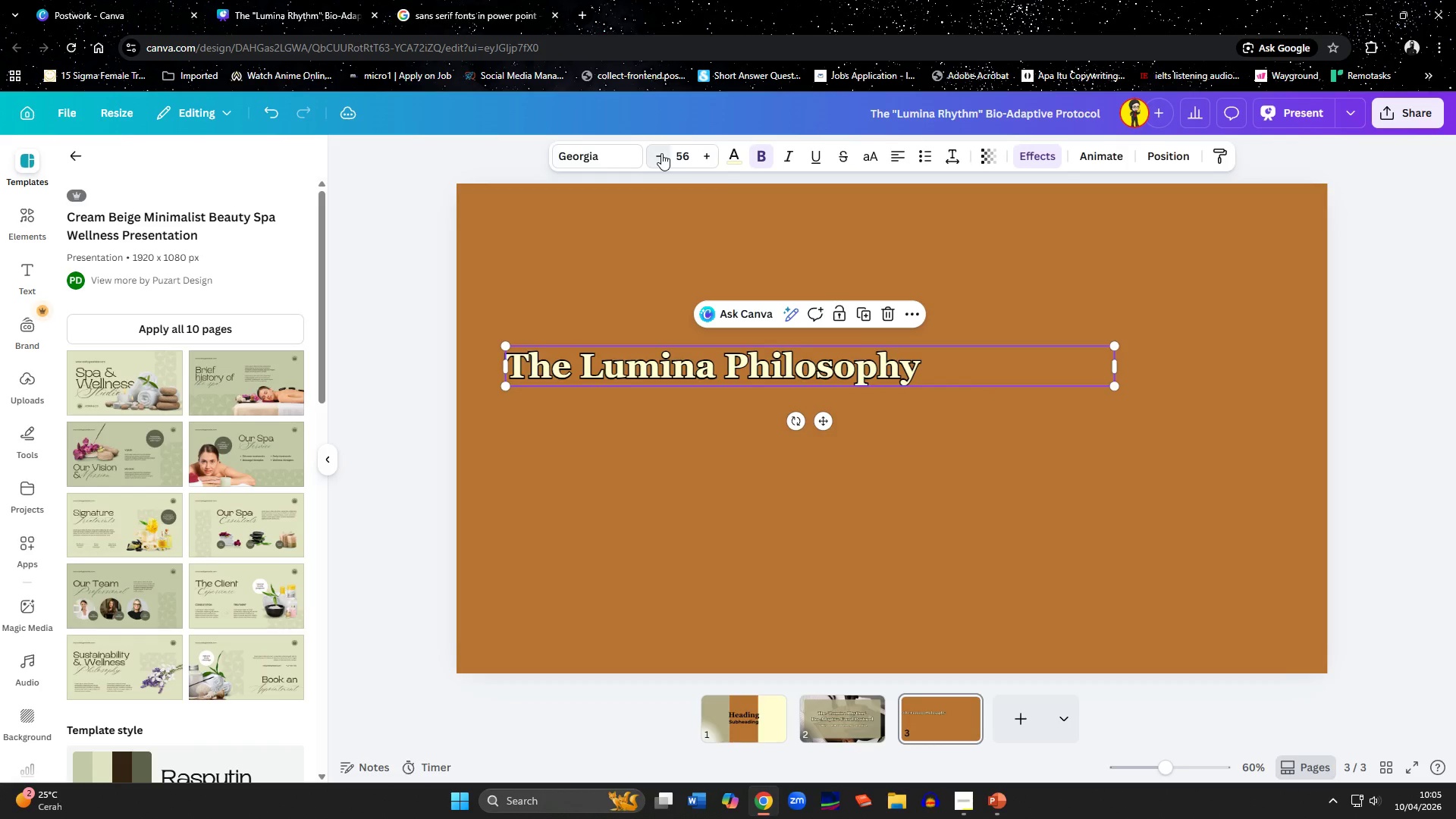 
triple_click([661, 153])
 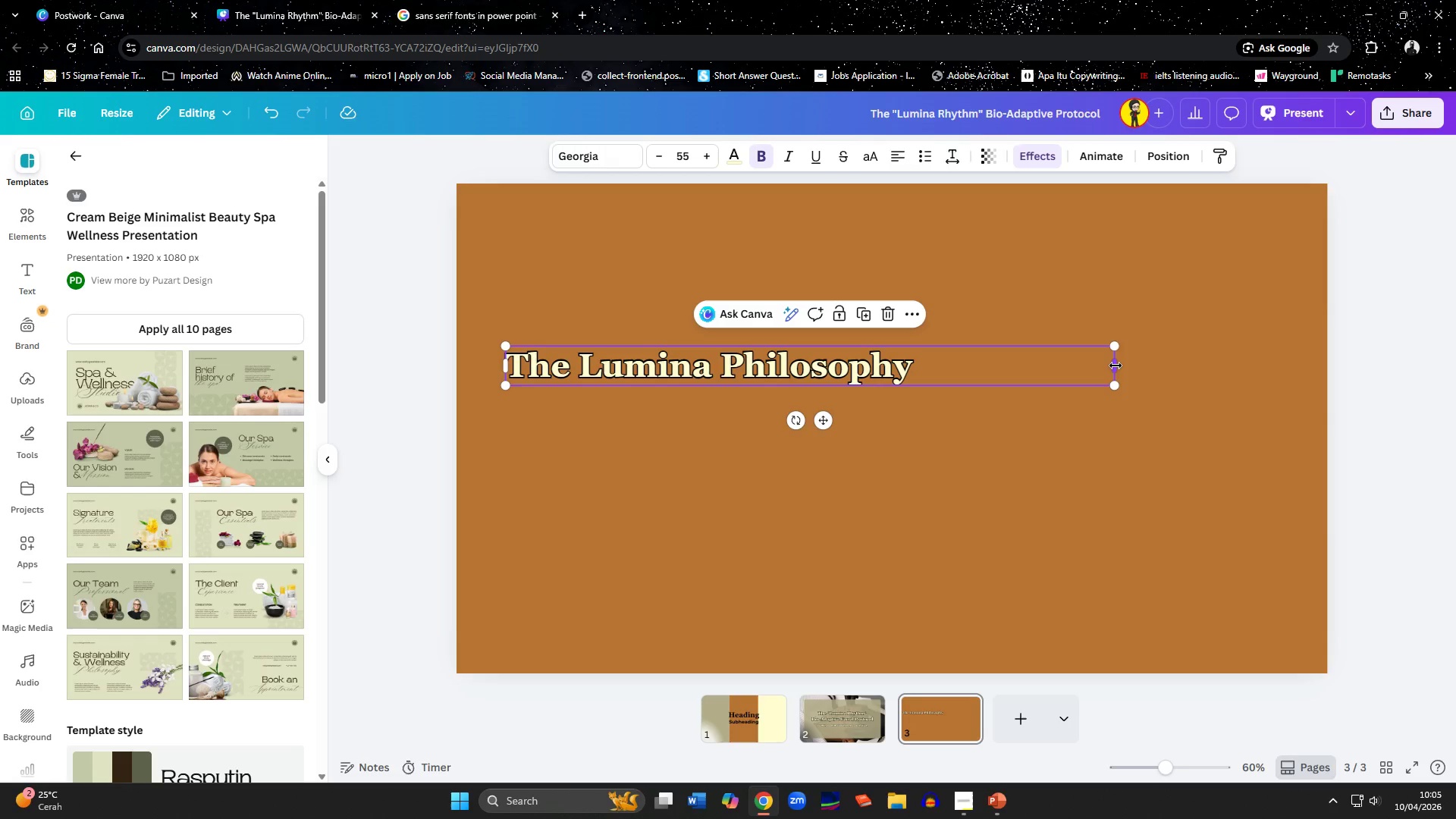 
left_click_drag(start_coordinate=[1116, 366], to_coordinate=[769, 388])
 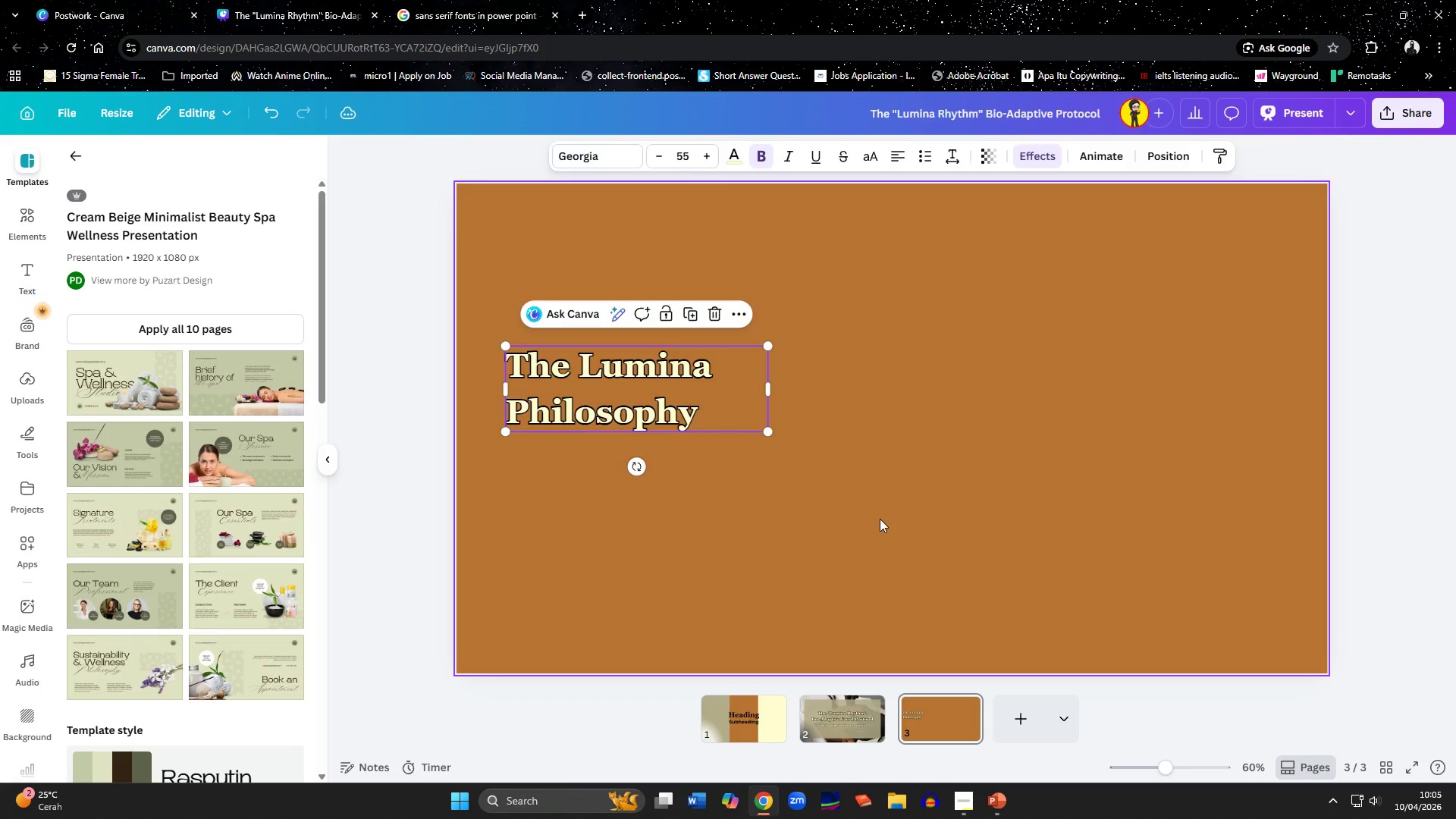 
left_click([880, 519])
 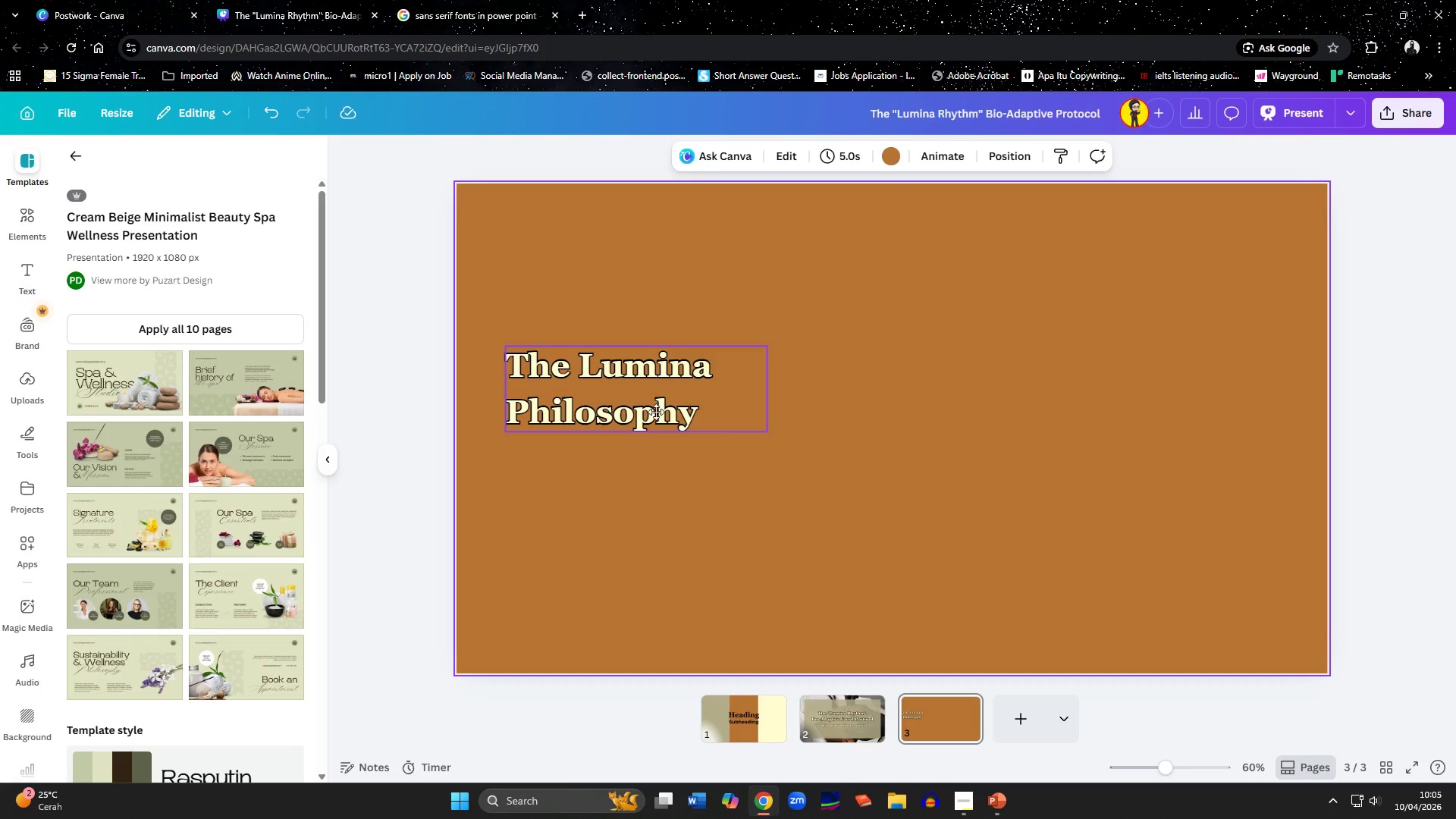 
left_click_drag(start_coordinate=[644, 417], to_coordinate=[647, 306])
 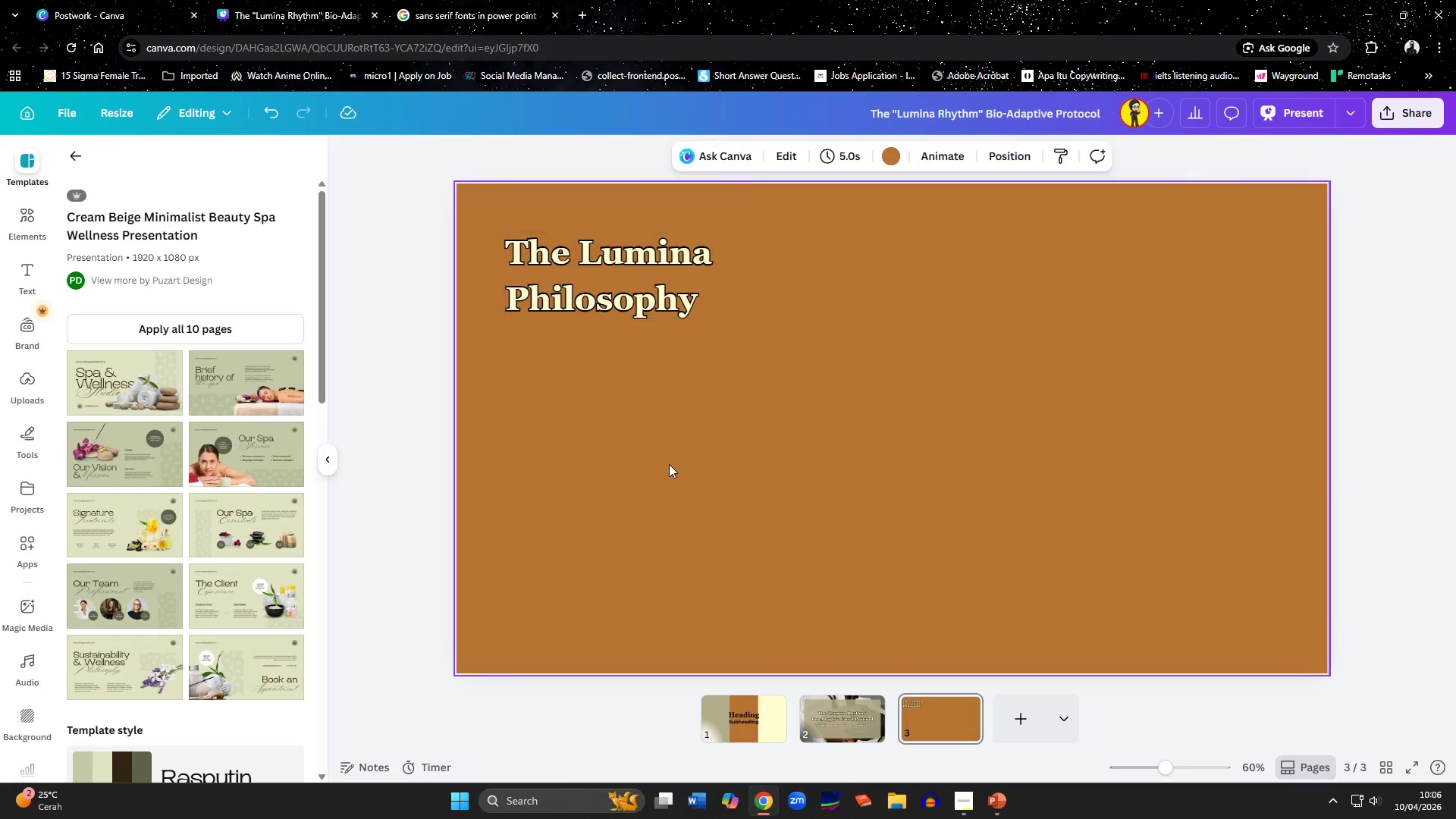 
left_click([669, 464])
 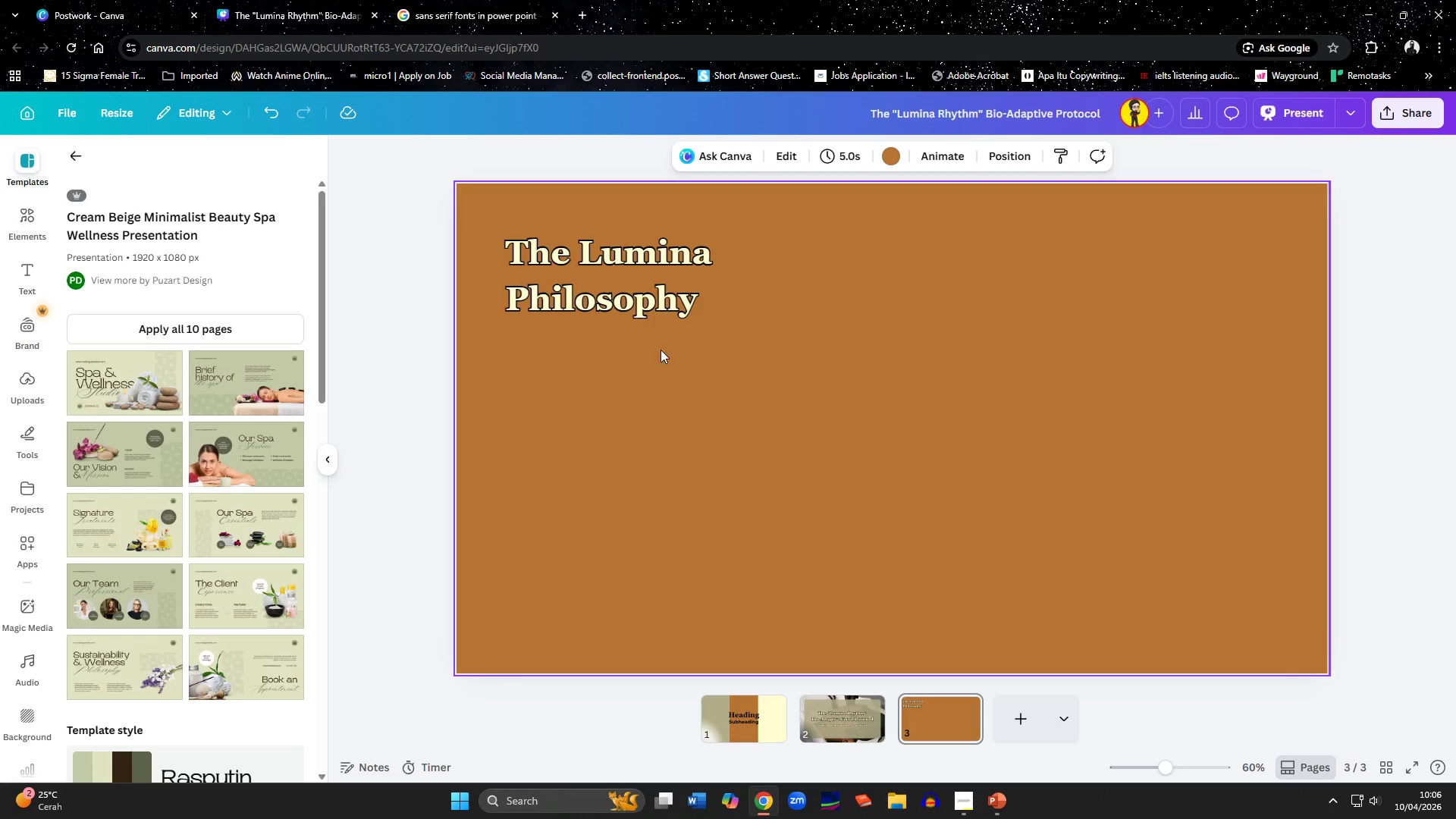 
left_click_drag(start_coordinate=[619, 310], to_coordinate=[631, 334])
 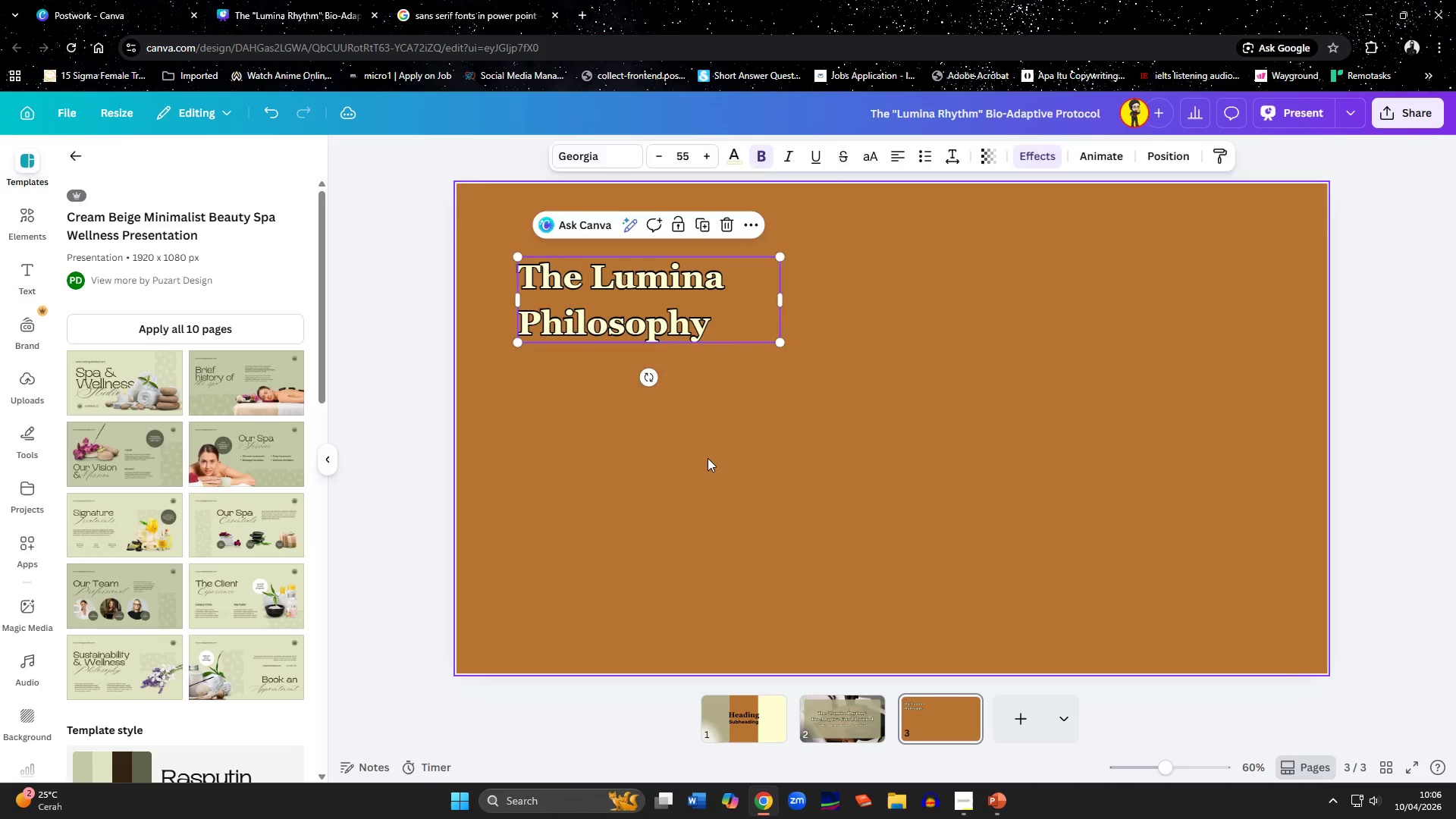 
left_click([708, 458])
 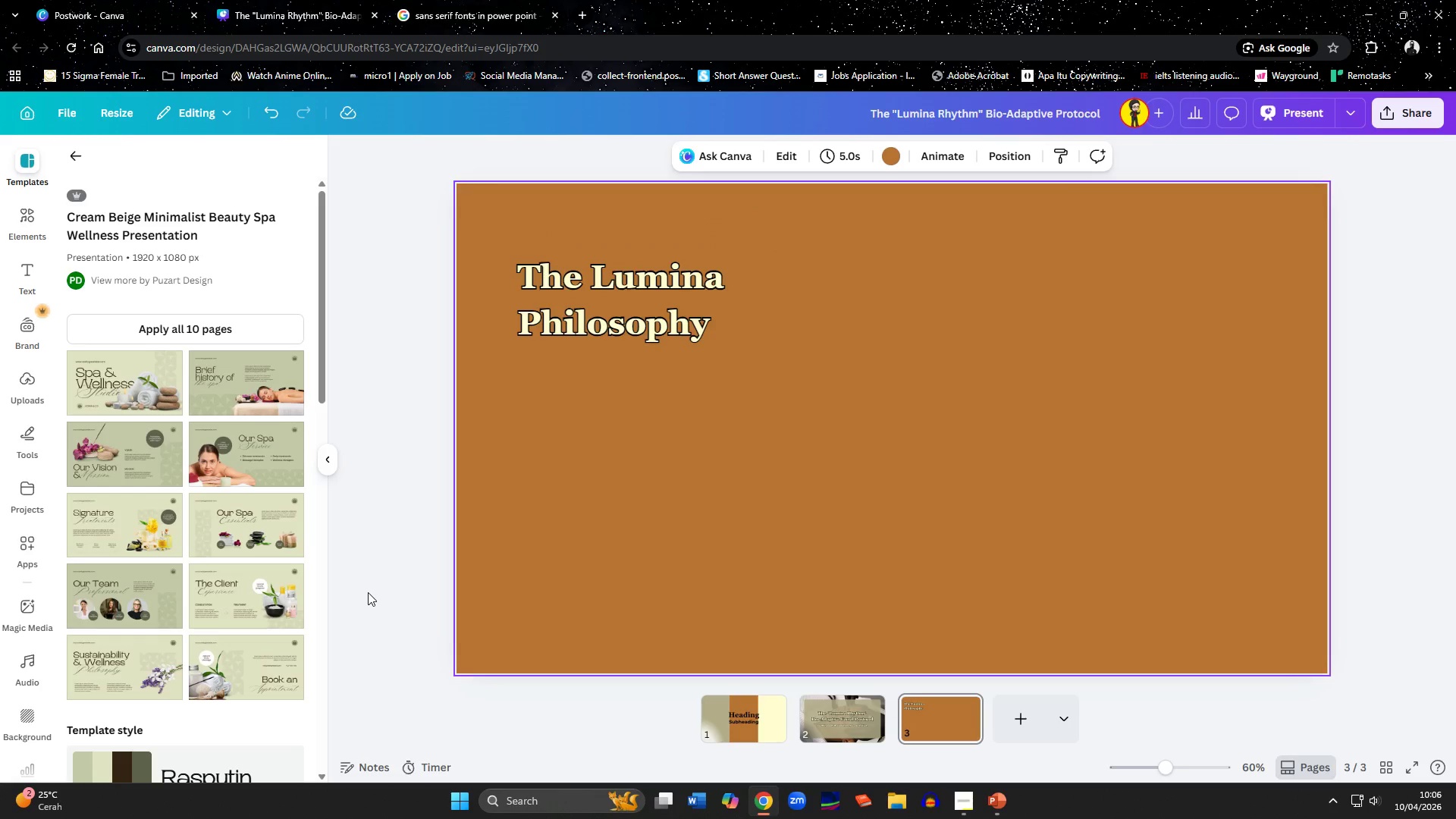 
left_click([331, 463])
 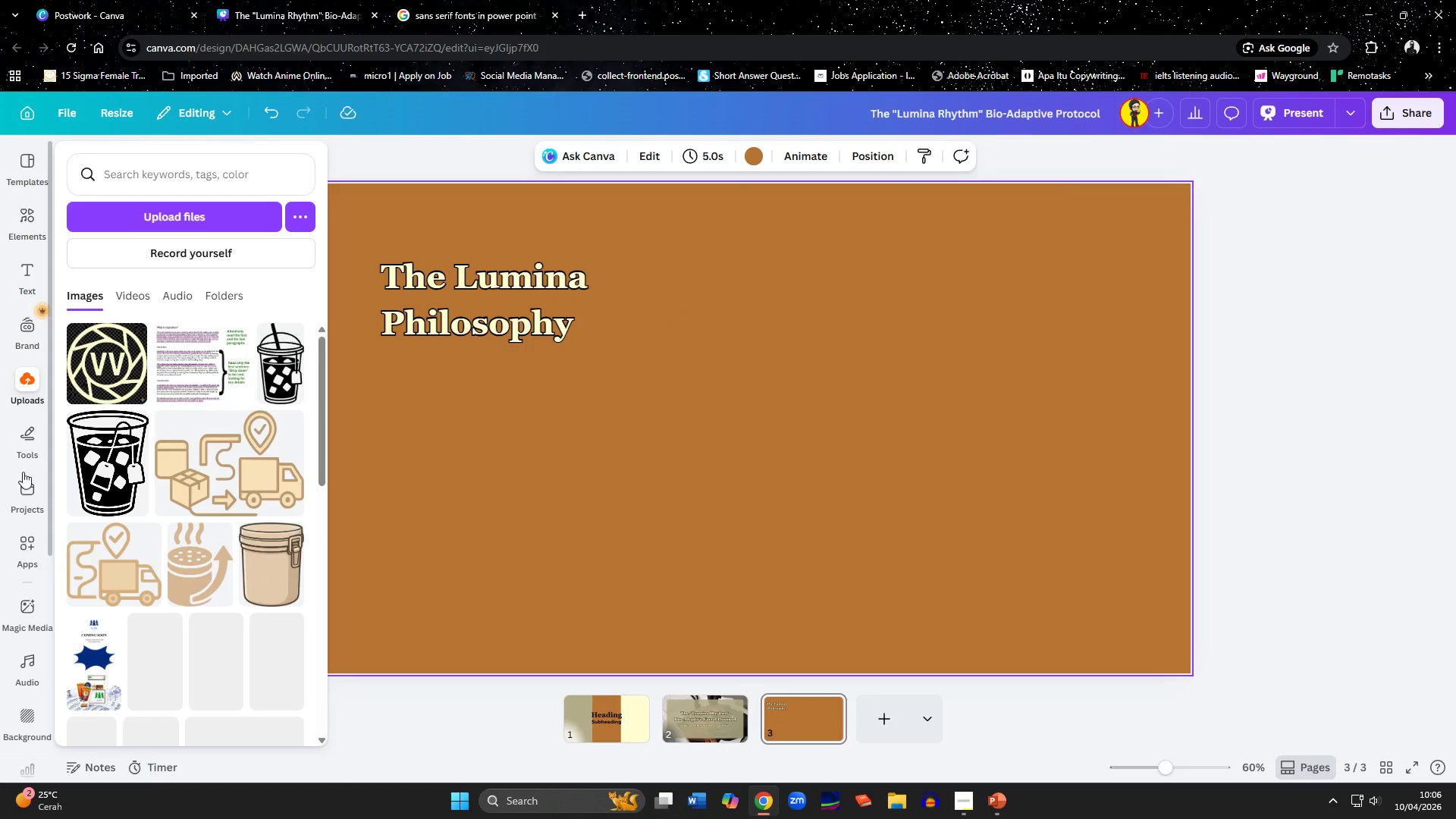 
scroll: coordinate [22, 595], scroll_direction: down, amount: 2.0
 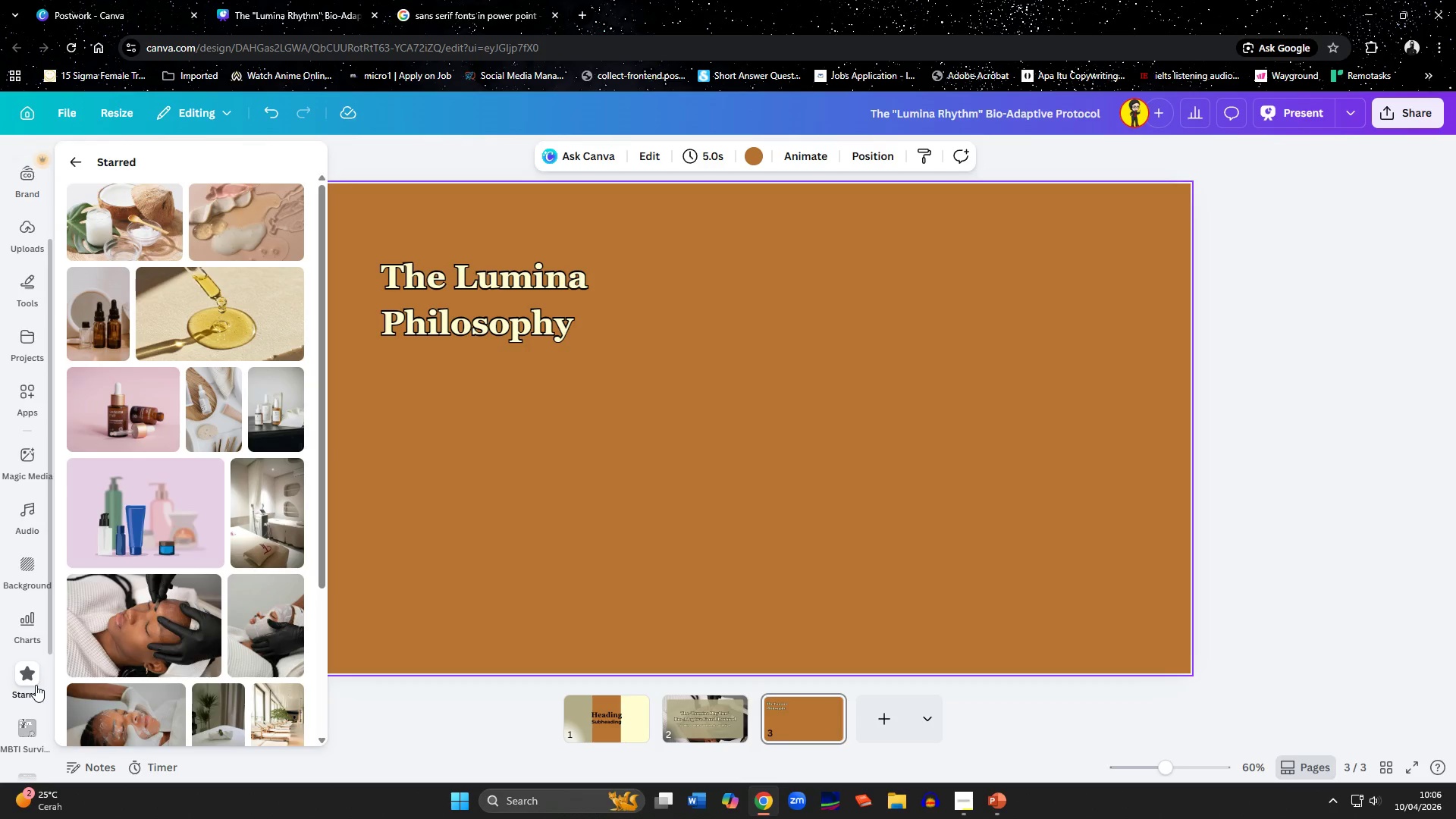 
left_click([36, 685])
 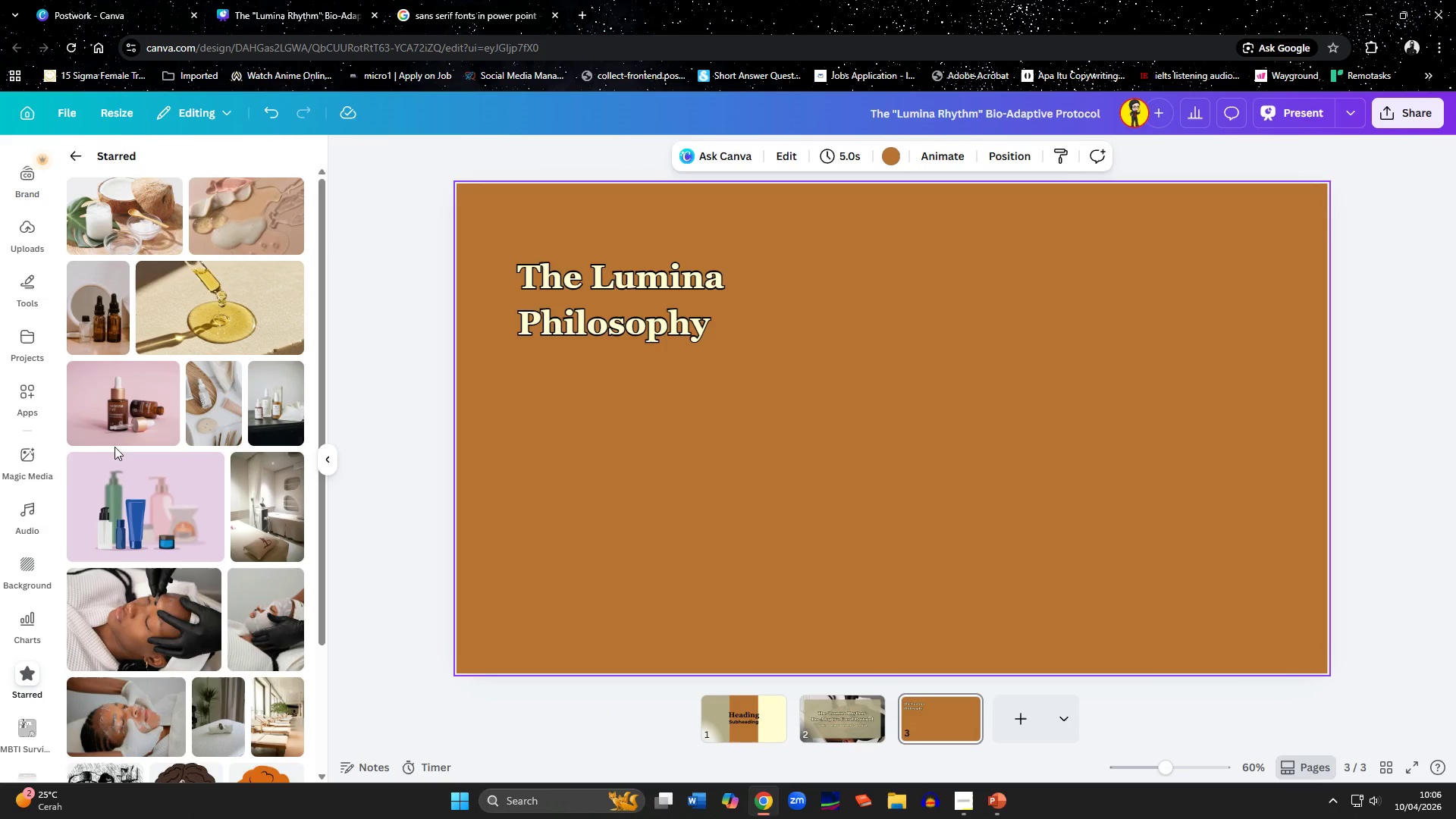 
scroll: coordinate [136, 456], scroll_direction: down, amount: 3.0
 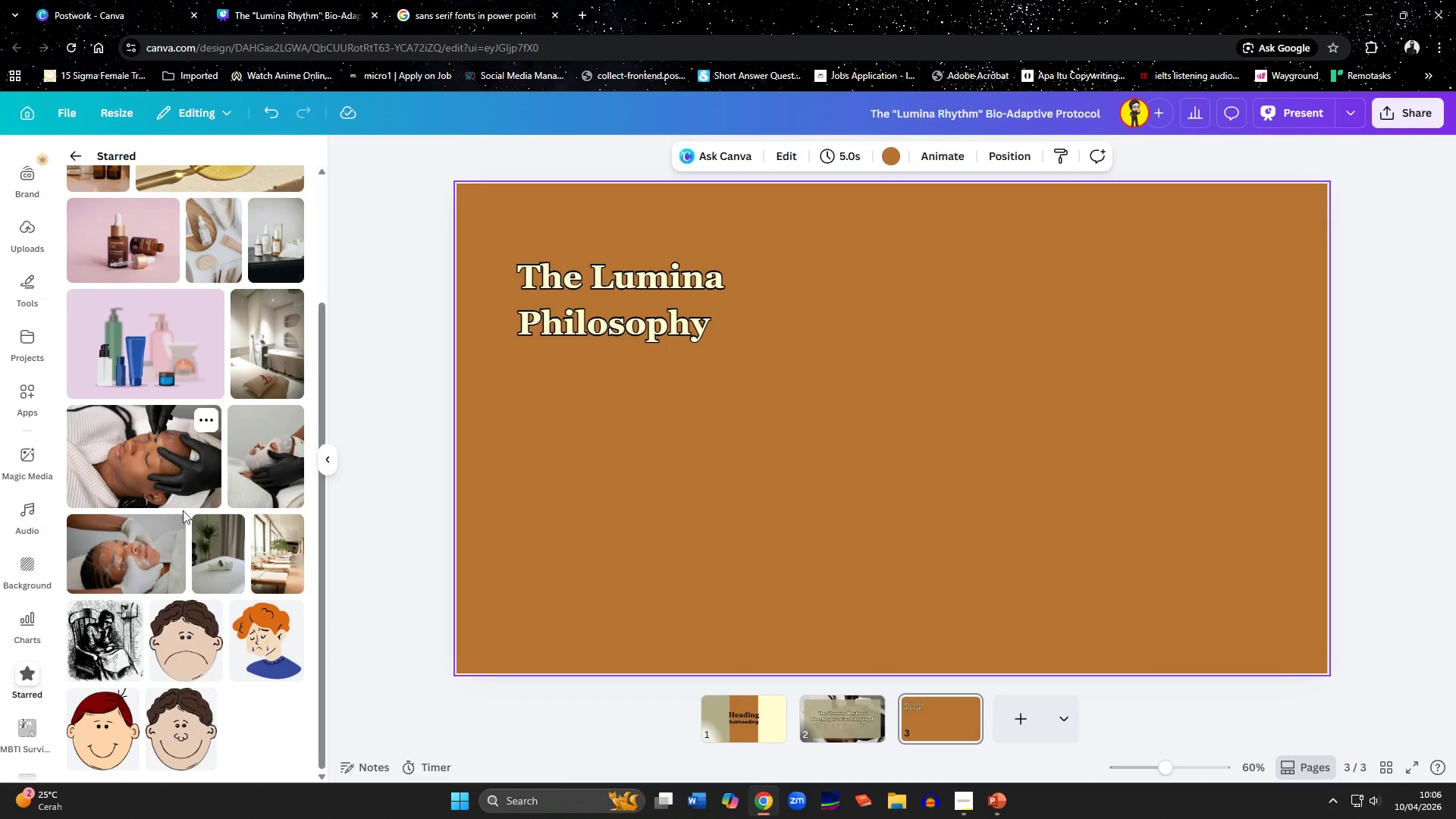 
left_click([215, 562])
 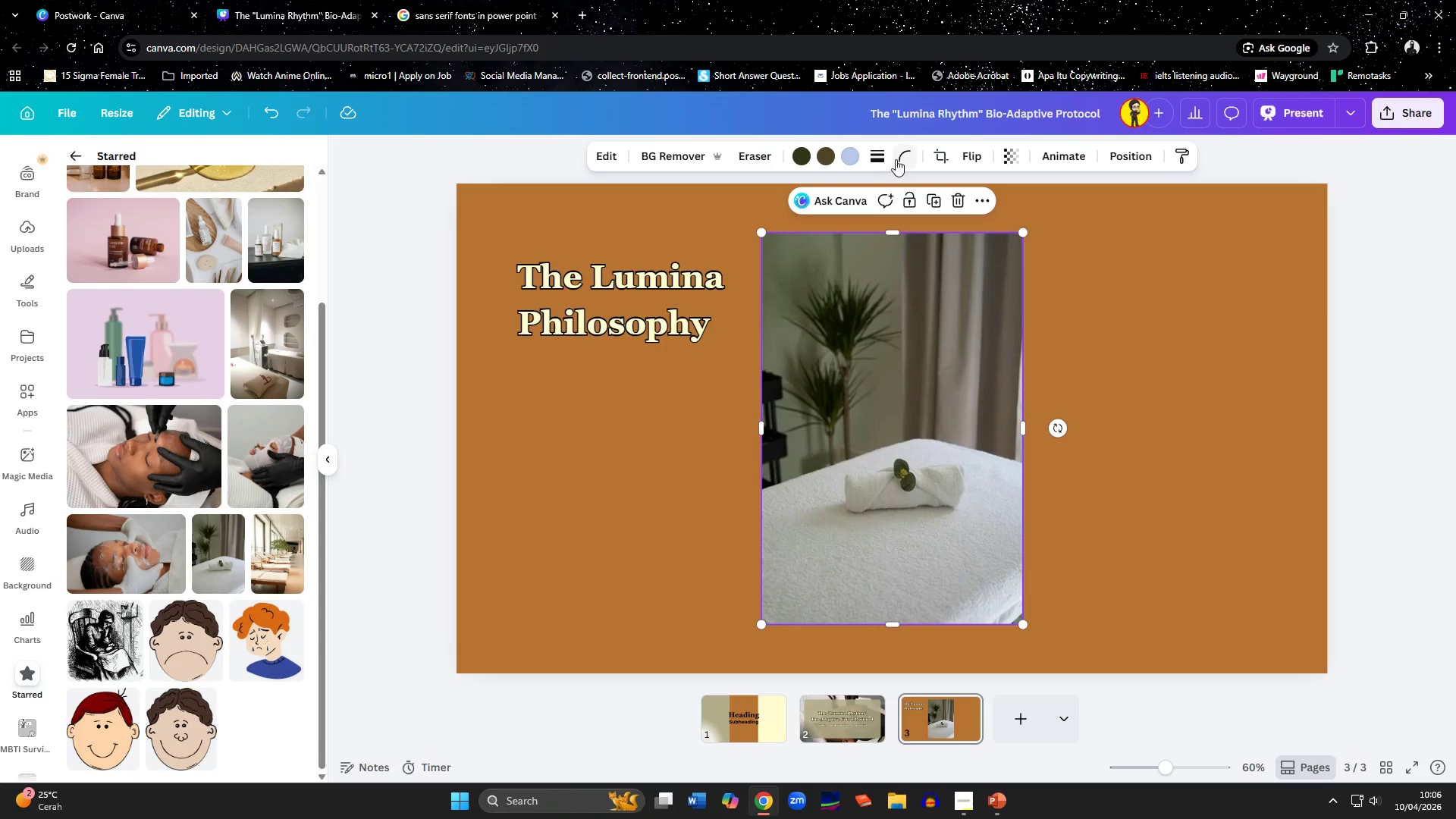 
left_click_drag(start_coordinate=[830, 219], to_coordinate=[885, 237])
 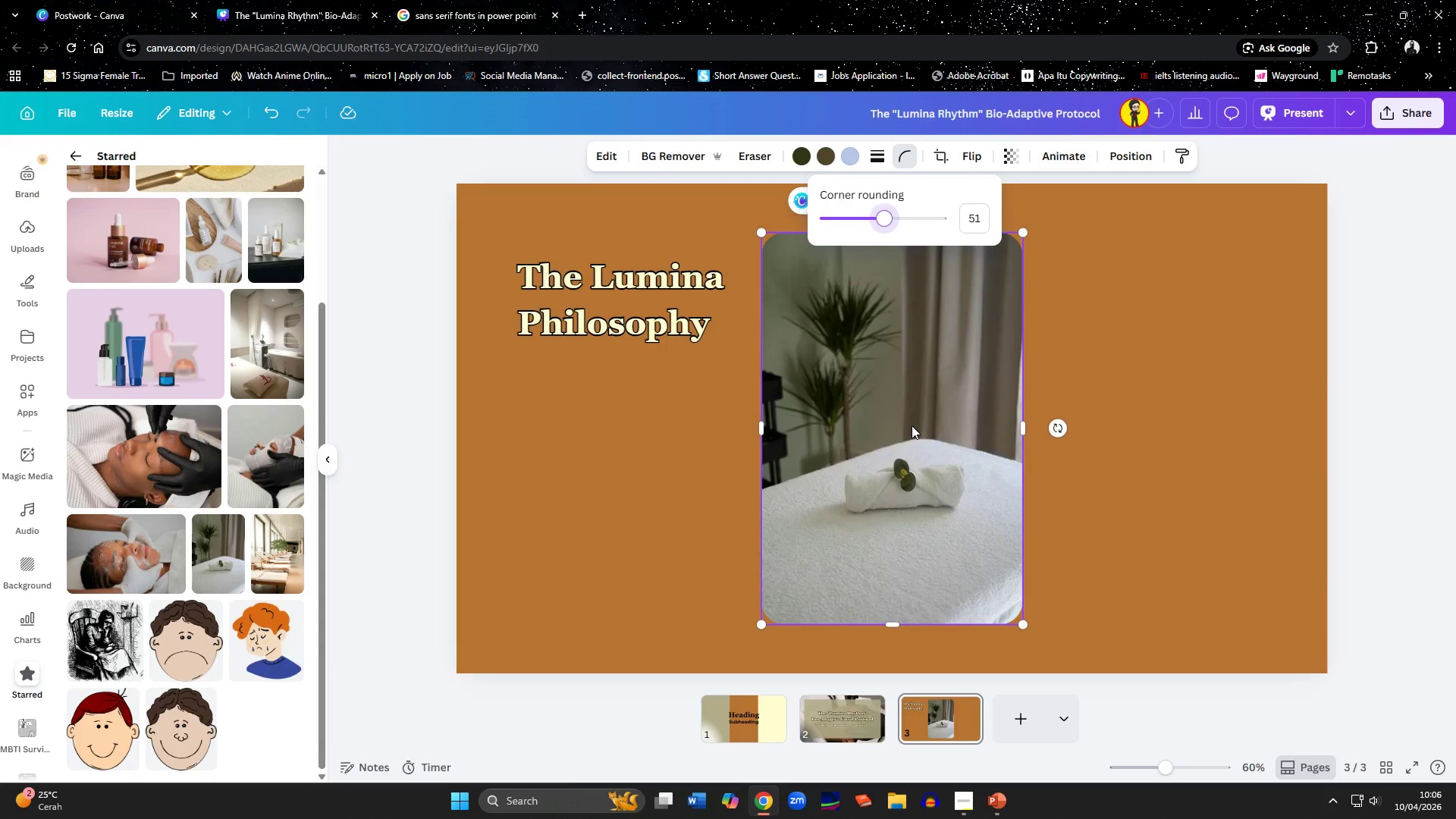 
left_click_drag(start_coordinate=[912, 425], to_coordinate=[1169, 422])
 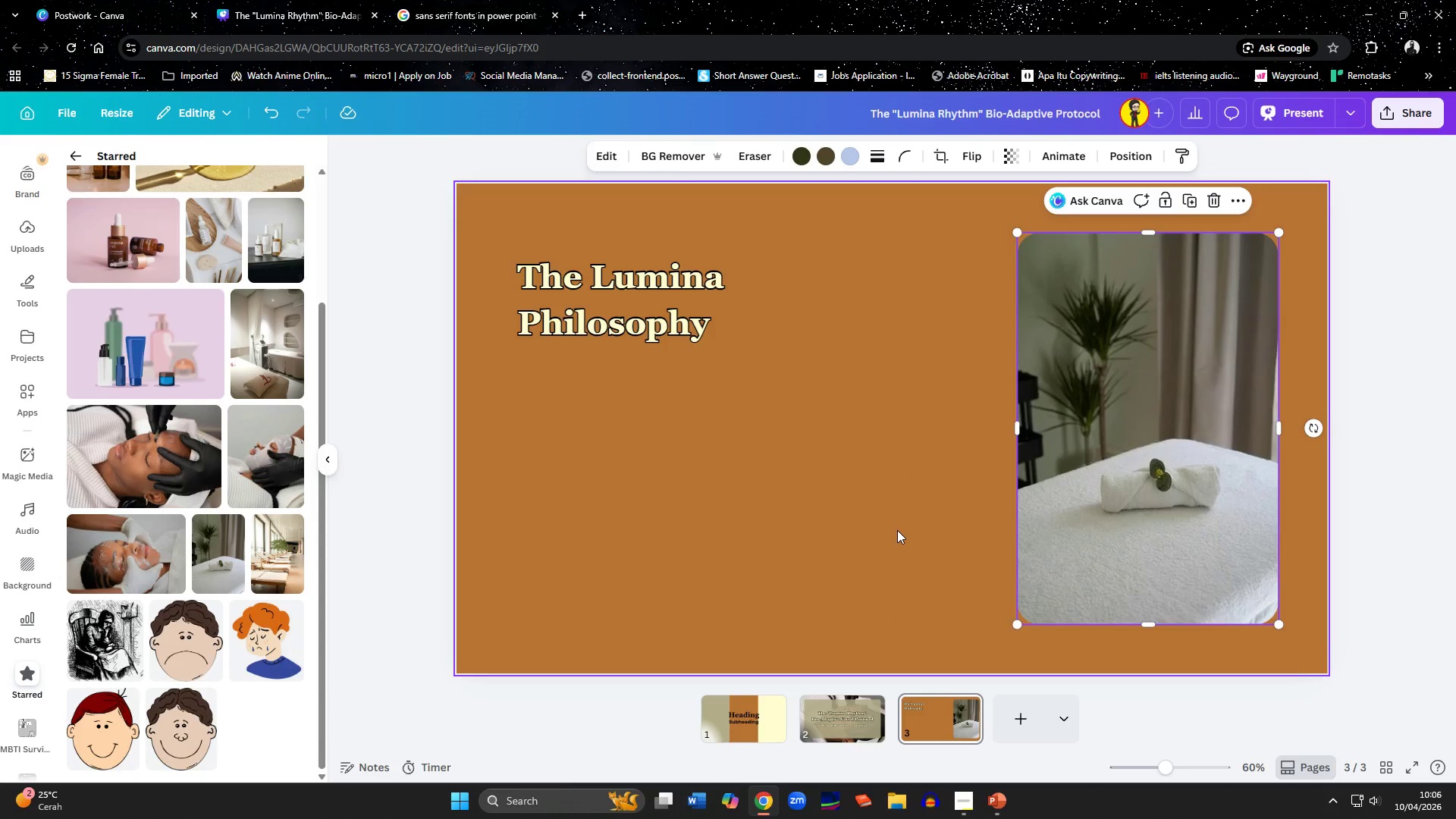 
left_click([897, 530])
 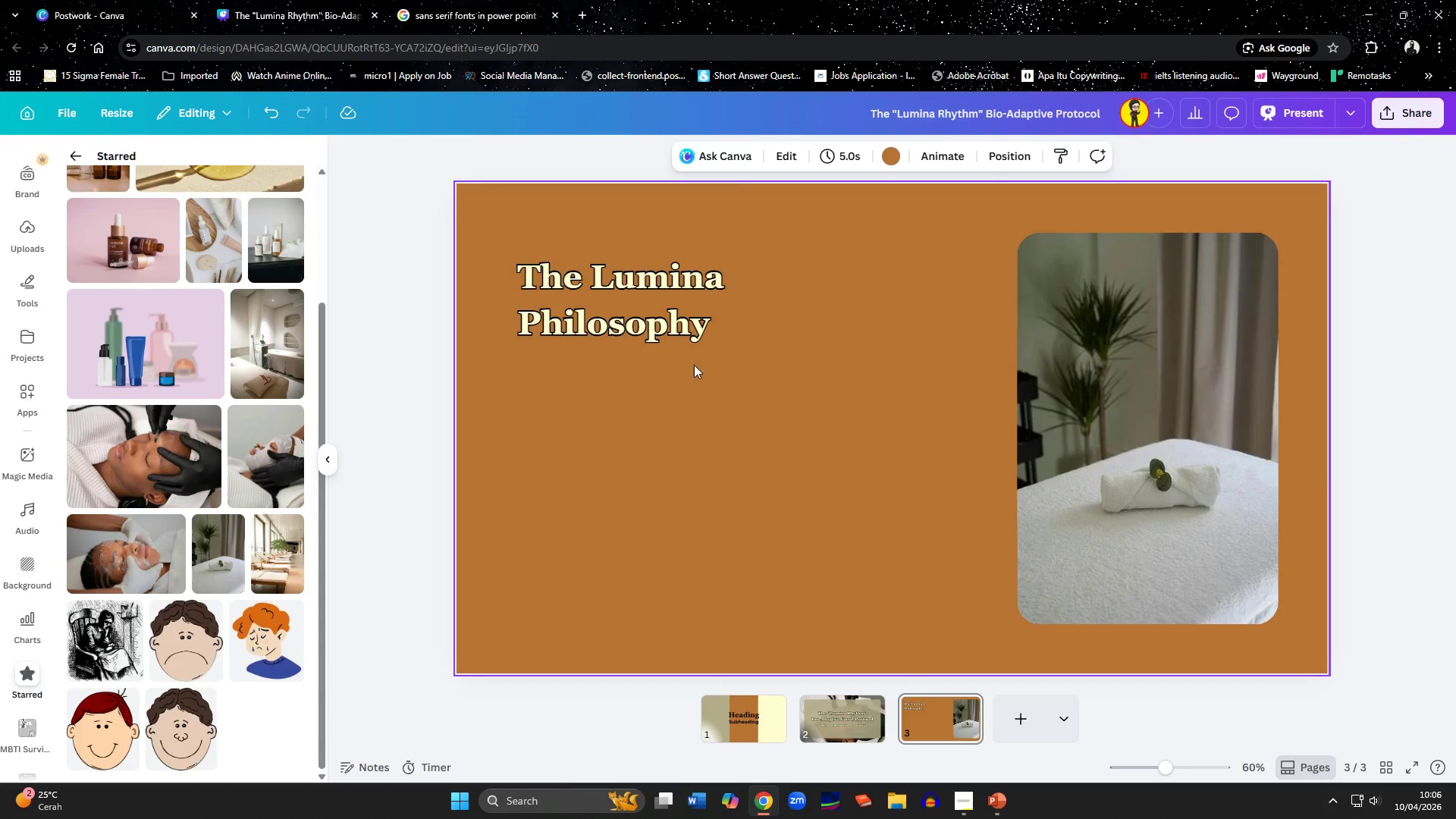 
left_click_drag(start_coordinate=[654, 313], to_coordinate=[670, 306])
 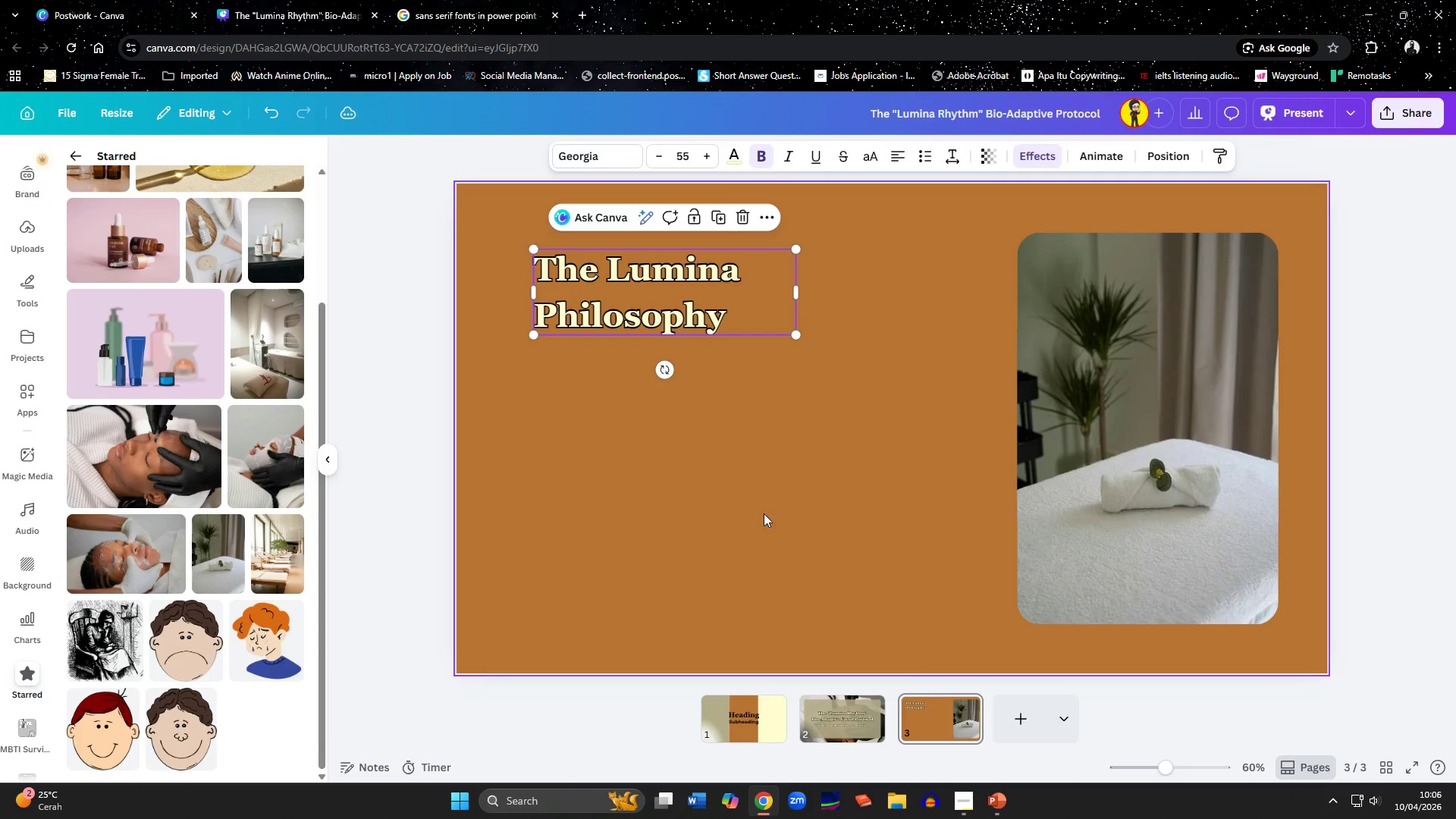 
left_click([763, 513])
 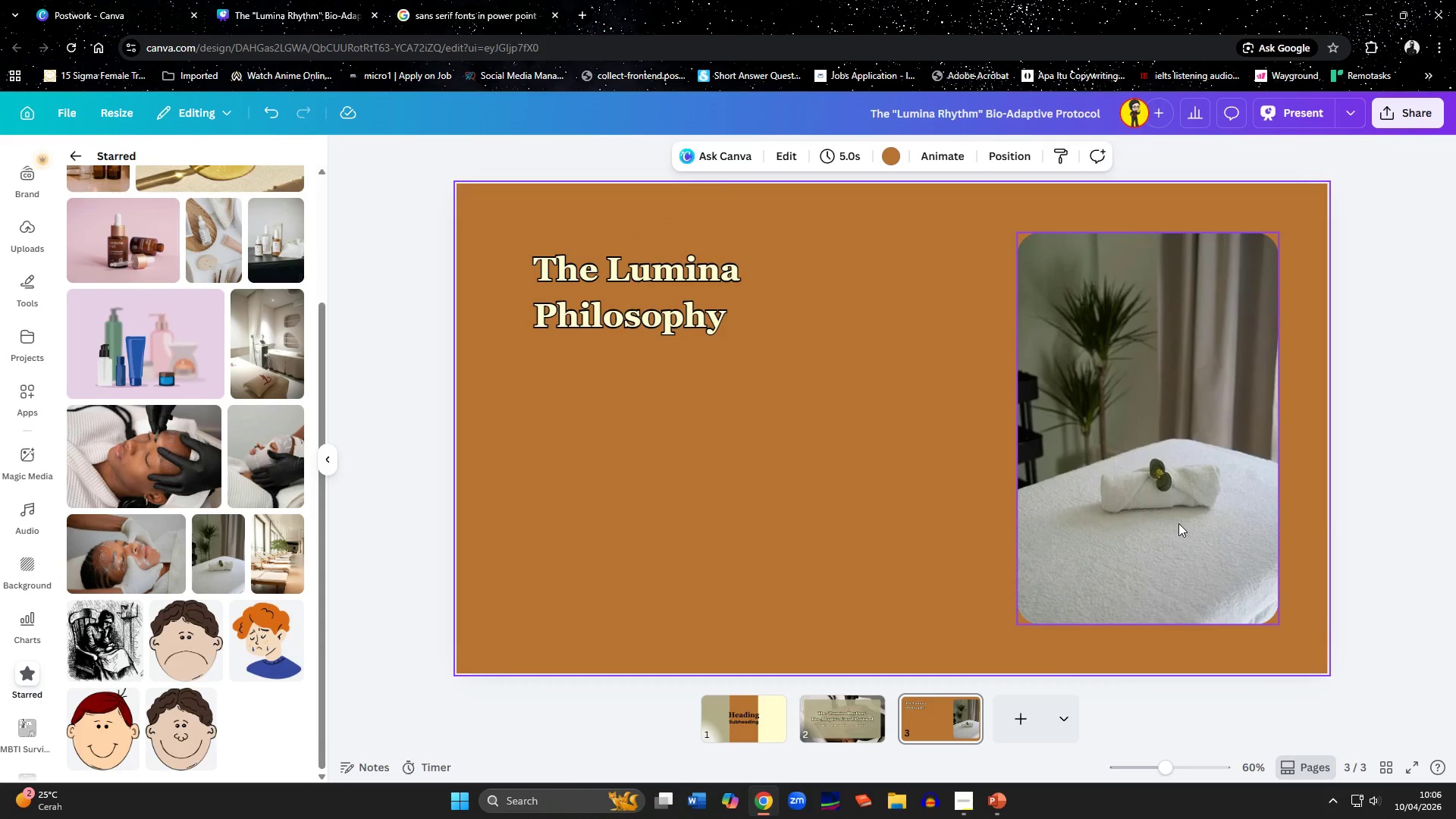 
left_click([858, 567])
 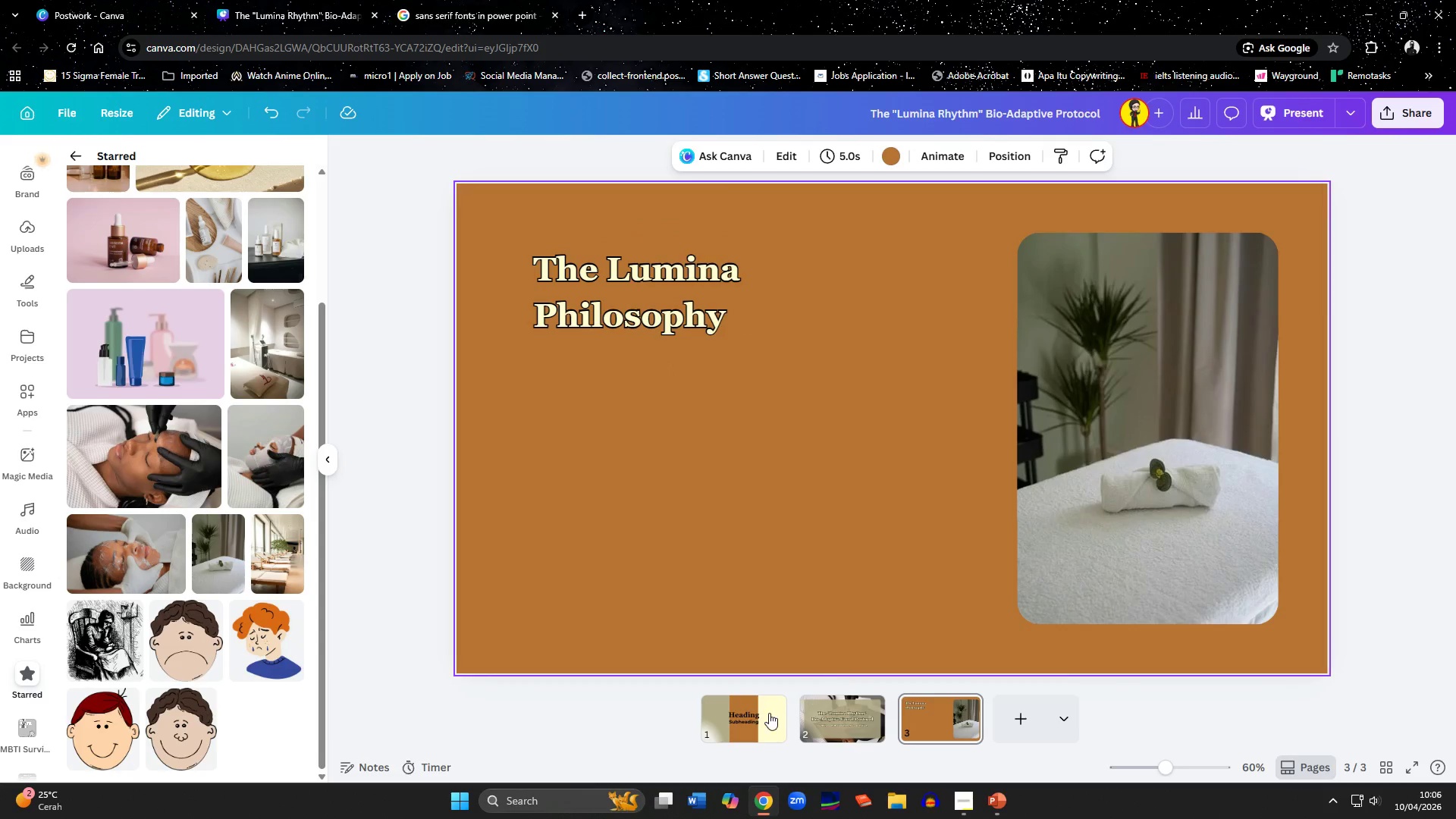 
wait(6.64)
 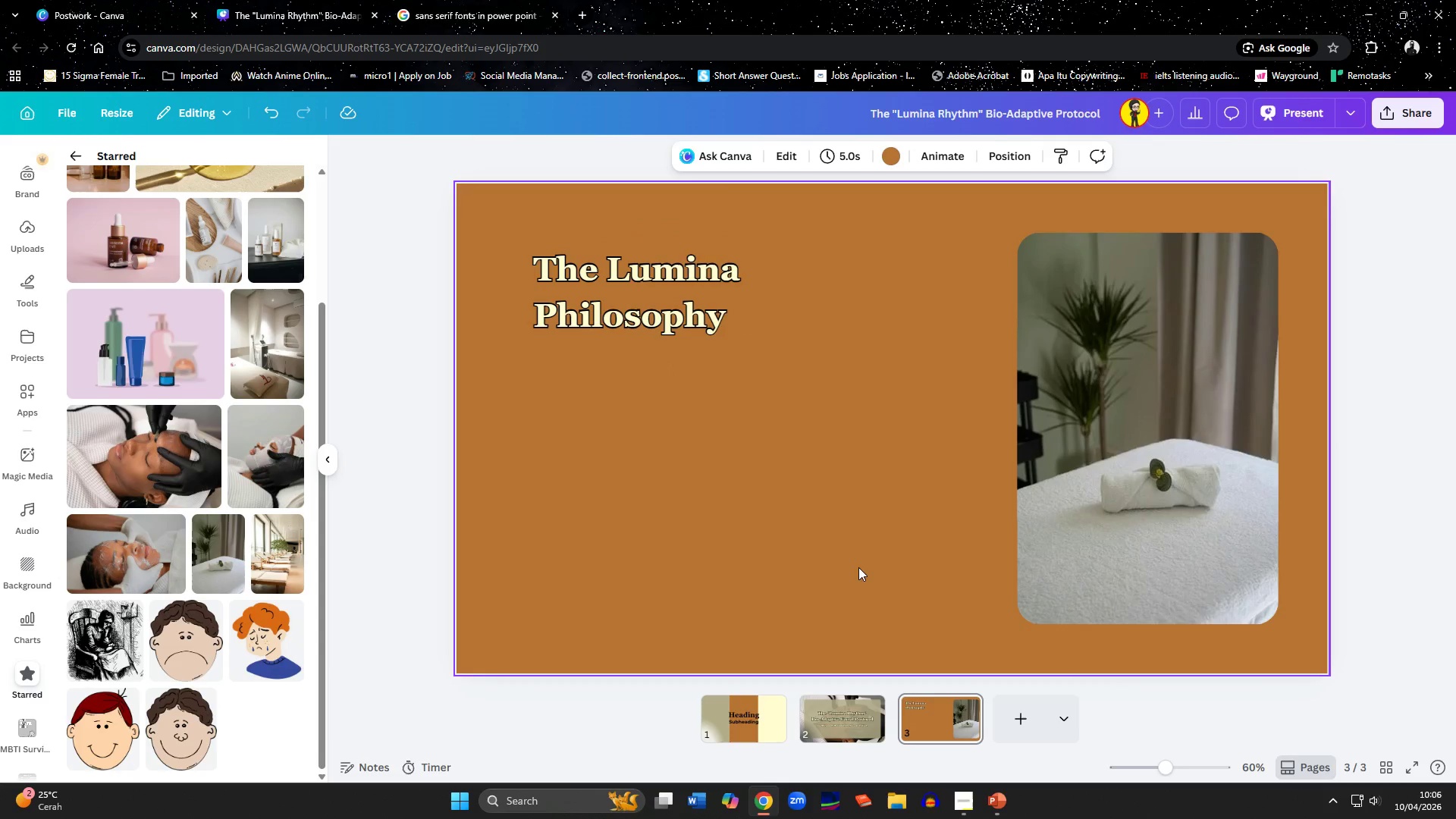 
left_click([767, 716])
 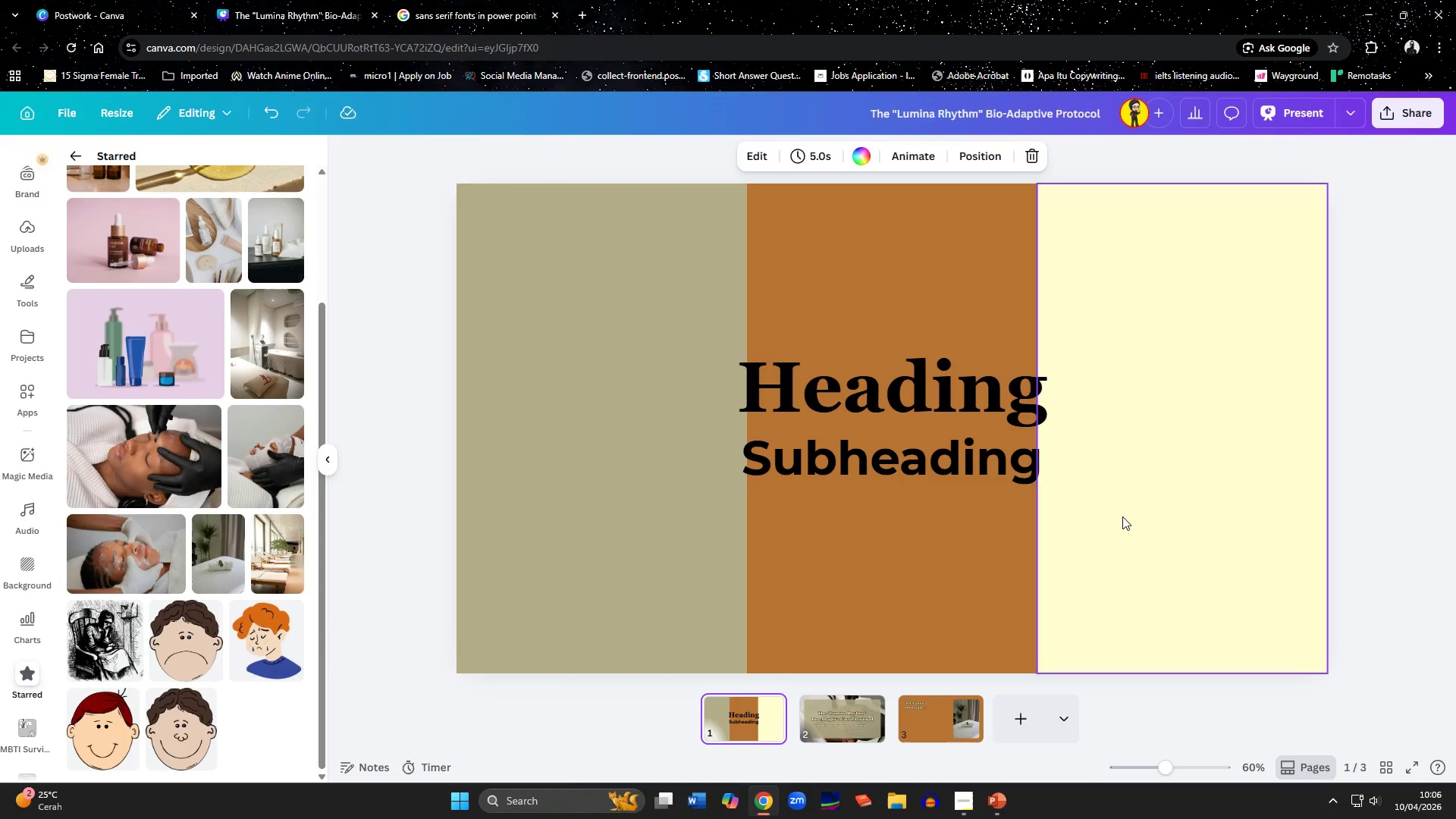 
left_click([1122, 516])
 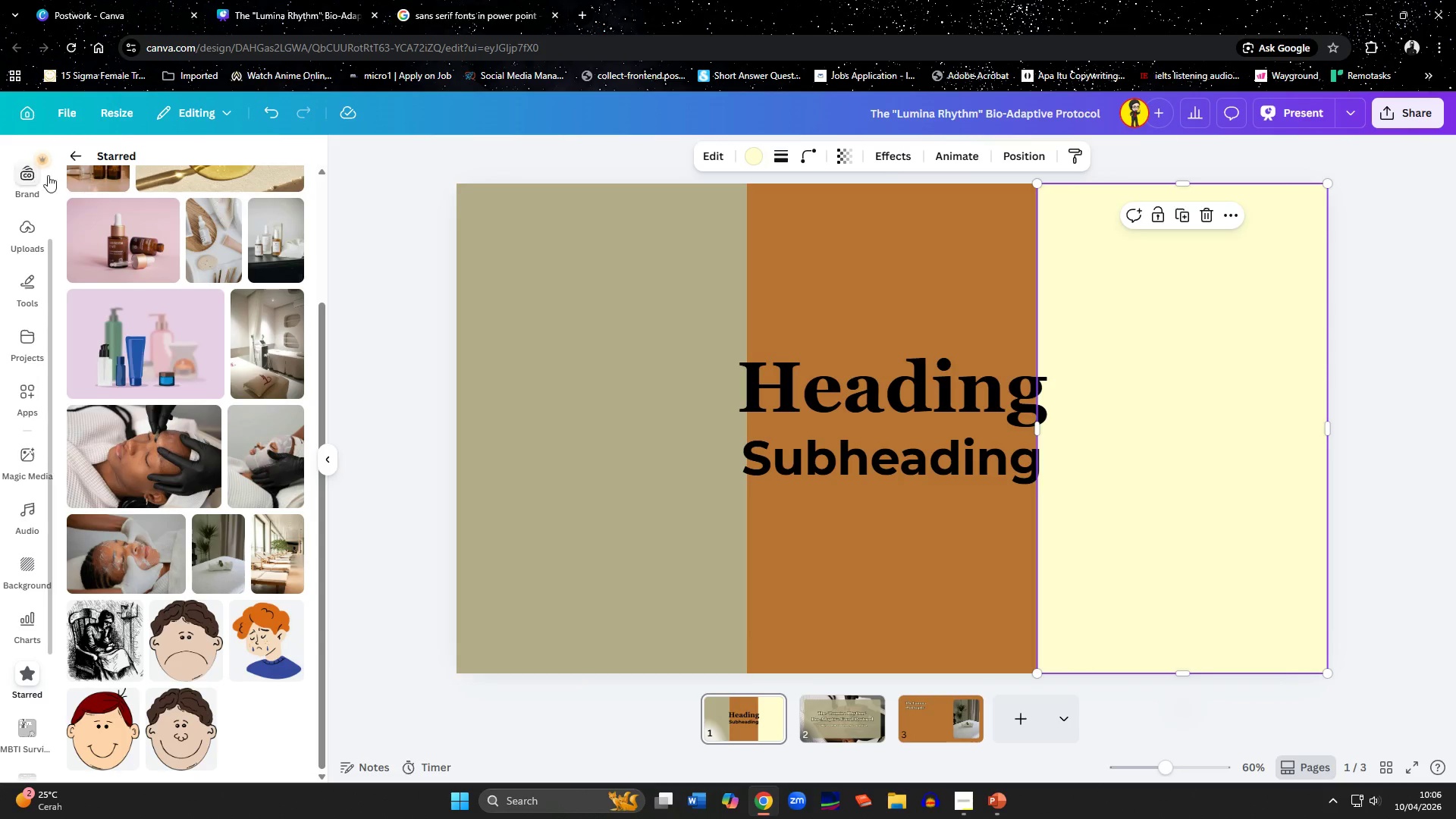 
scroll: coordinate [14, 221], scroll_direction: up, amount: 8.0
 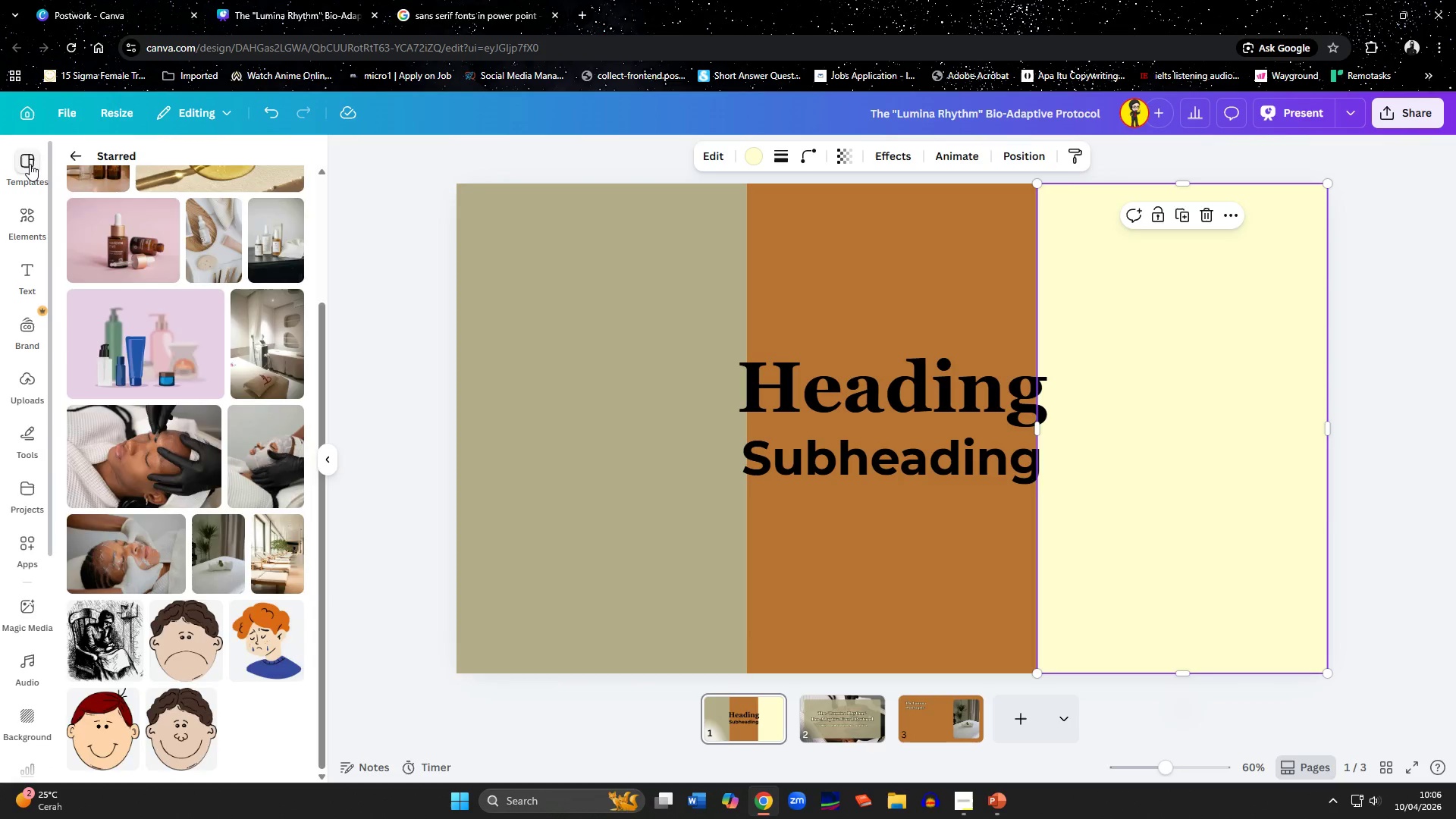 
left_click([30, 164])
 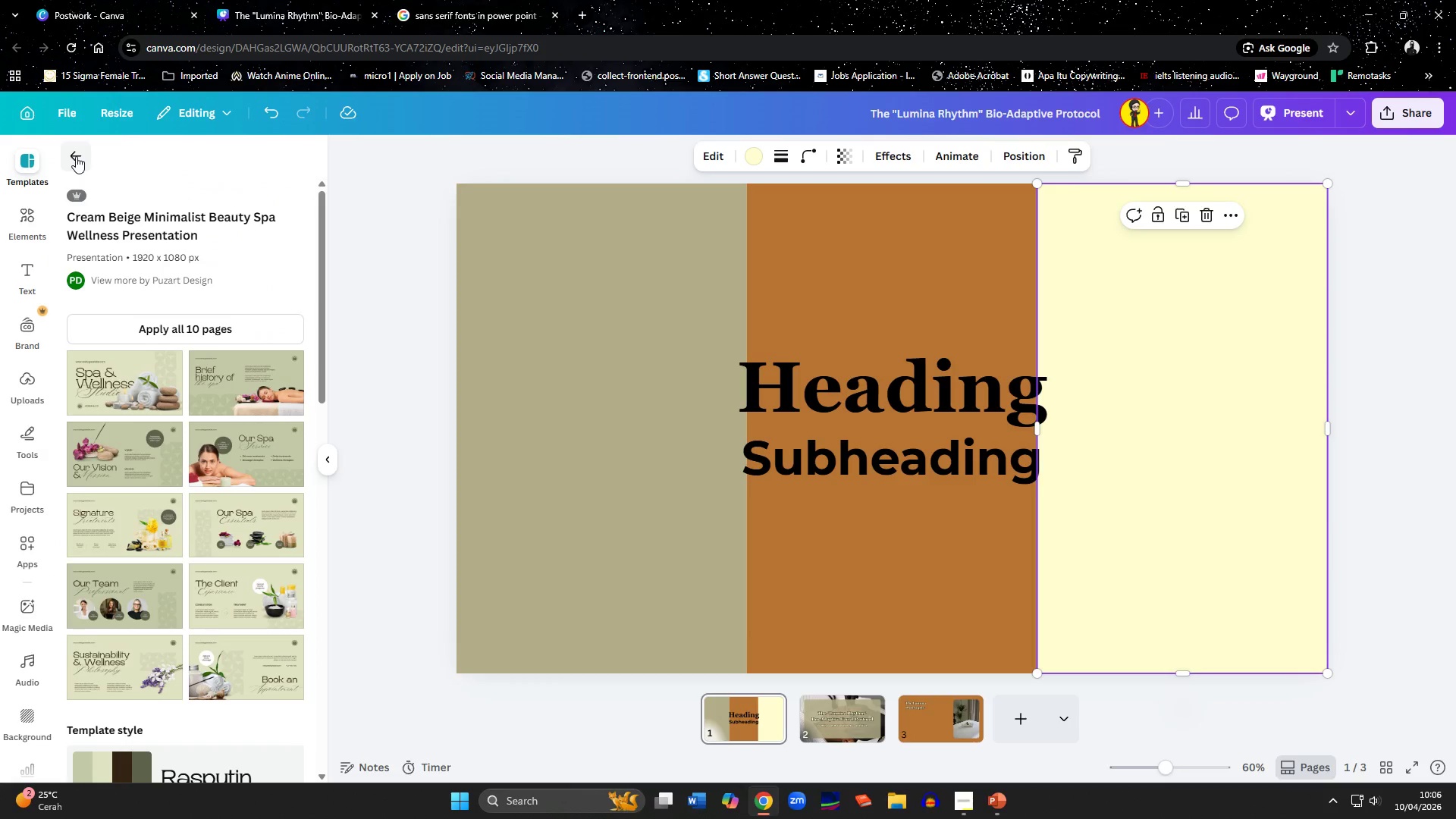 
wait(5.05)
 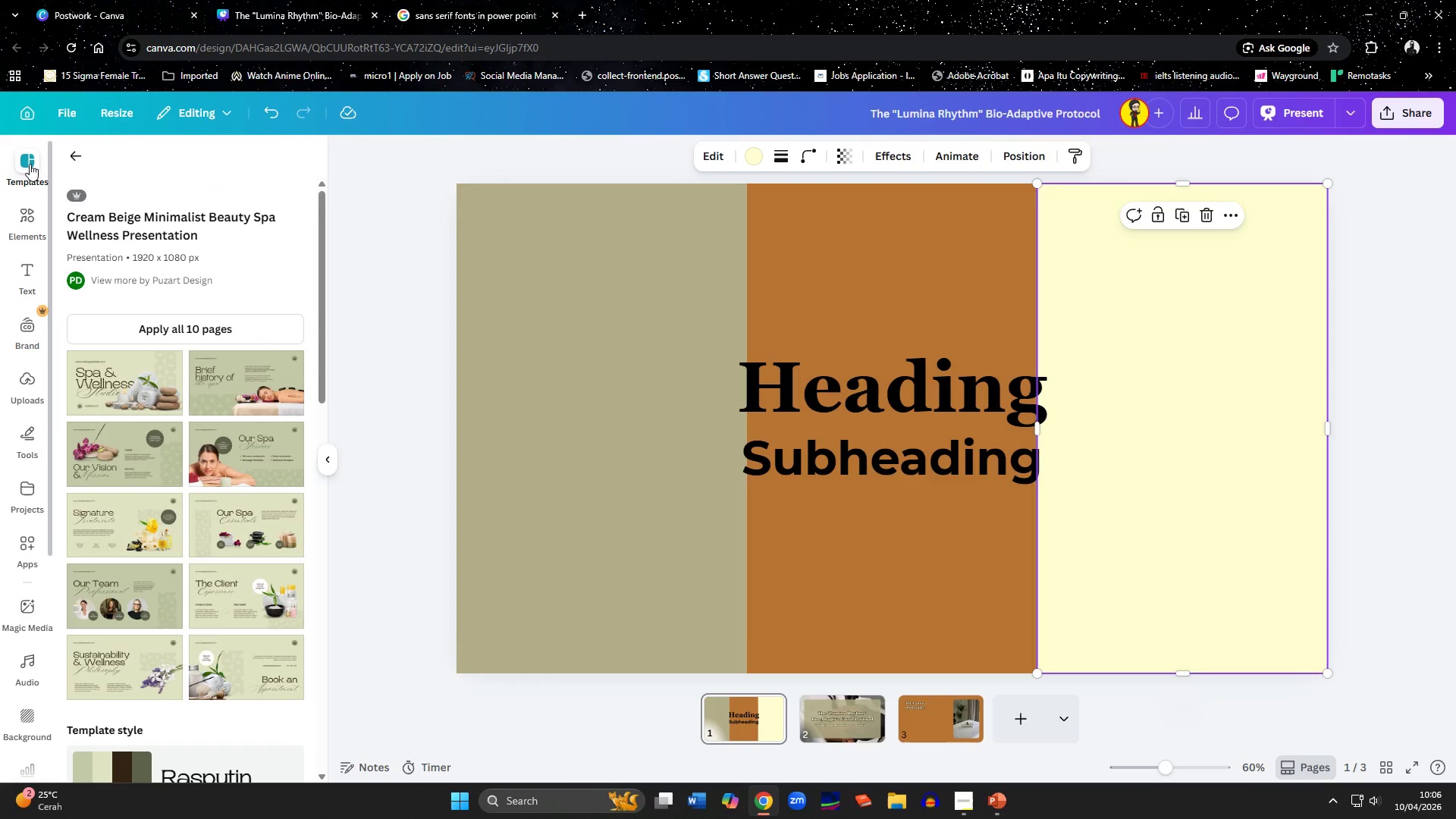 
left_click([76, 156])
 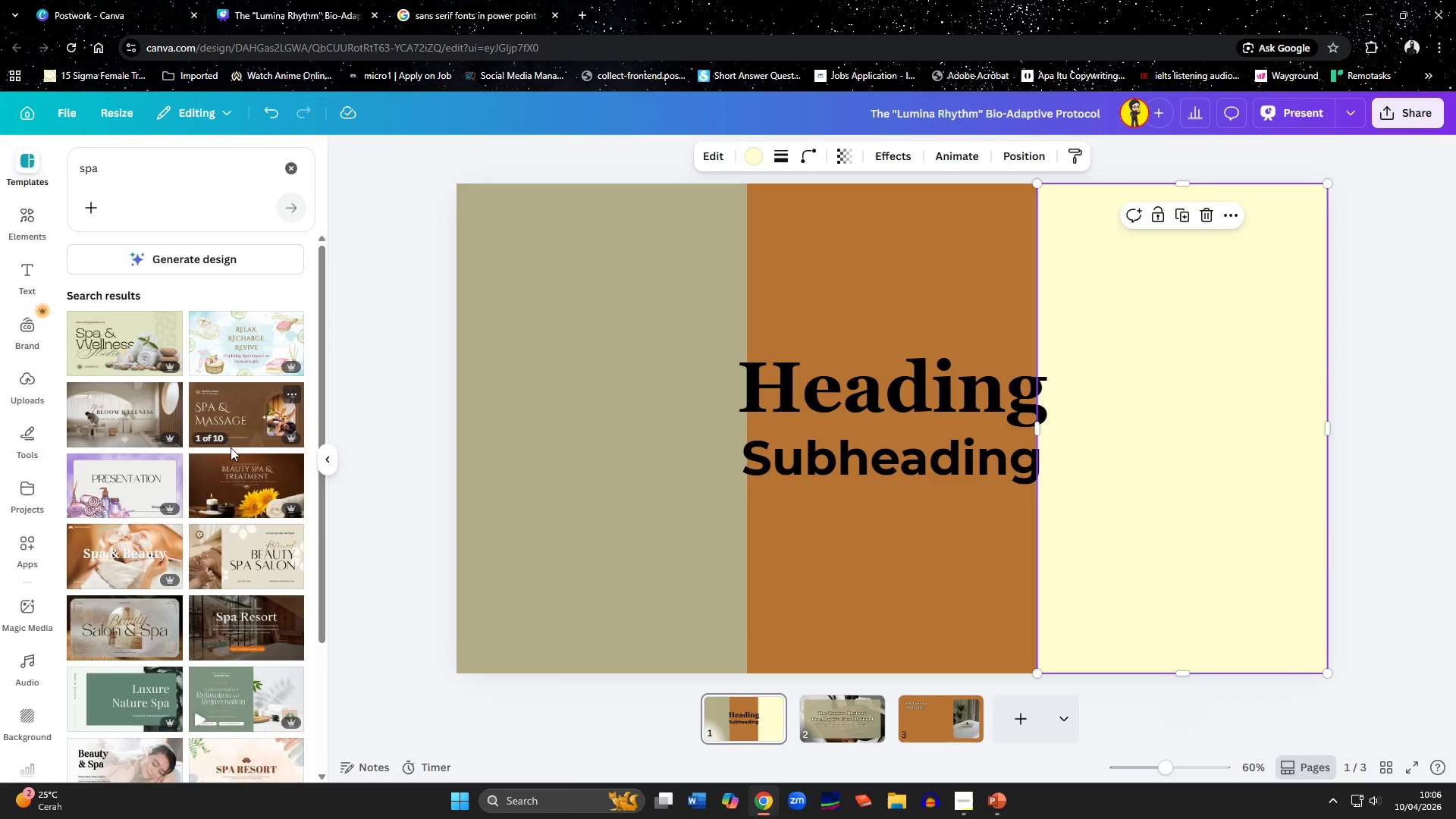 
left_click([224, 409])
 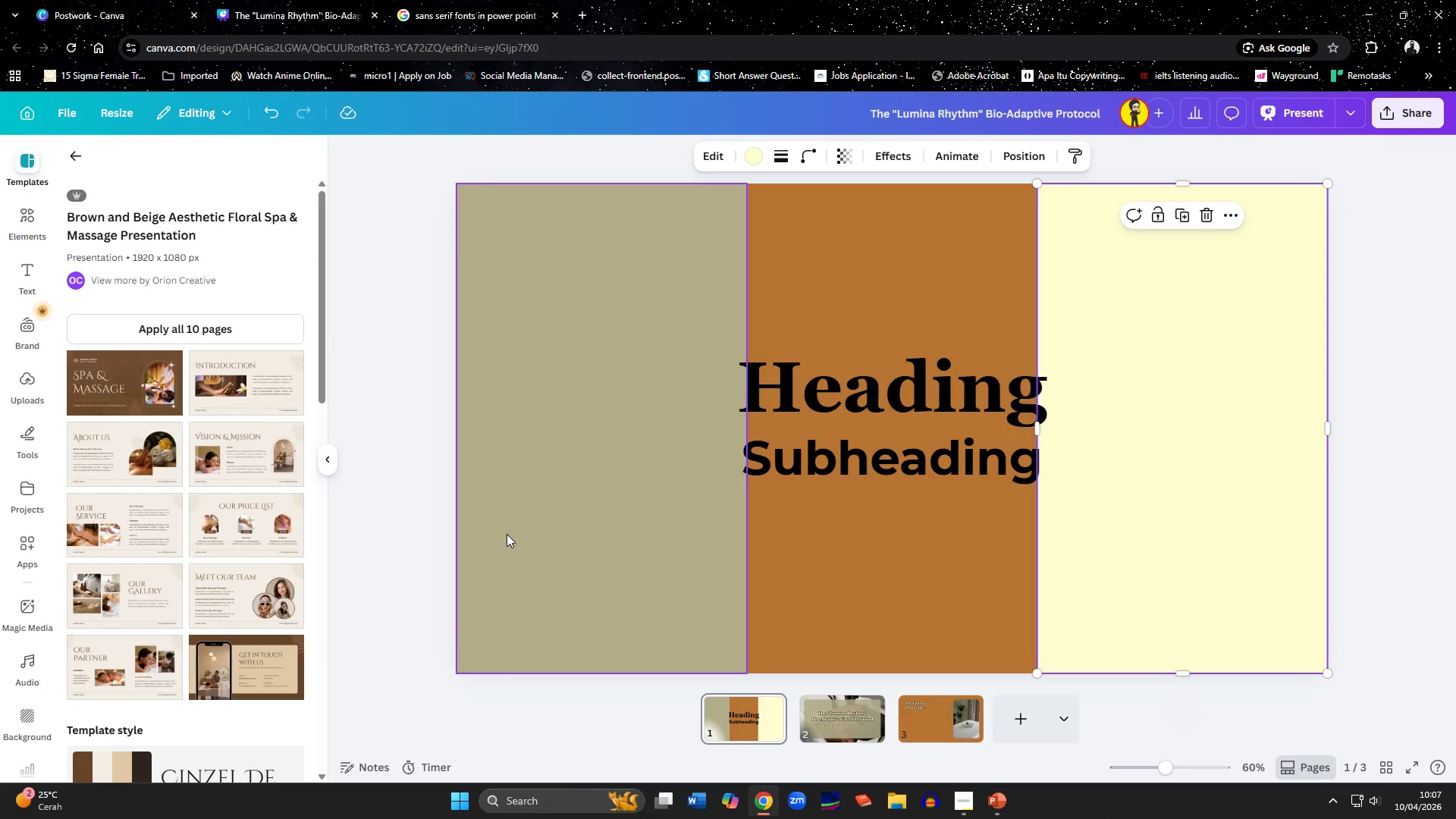 
wait(5.2)
 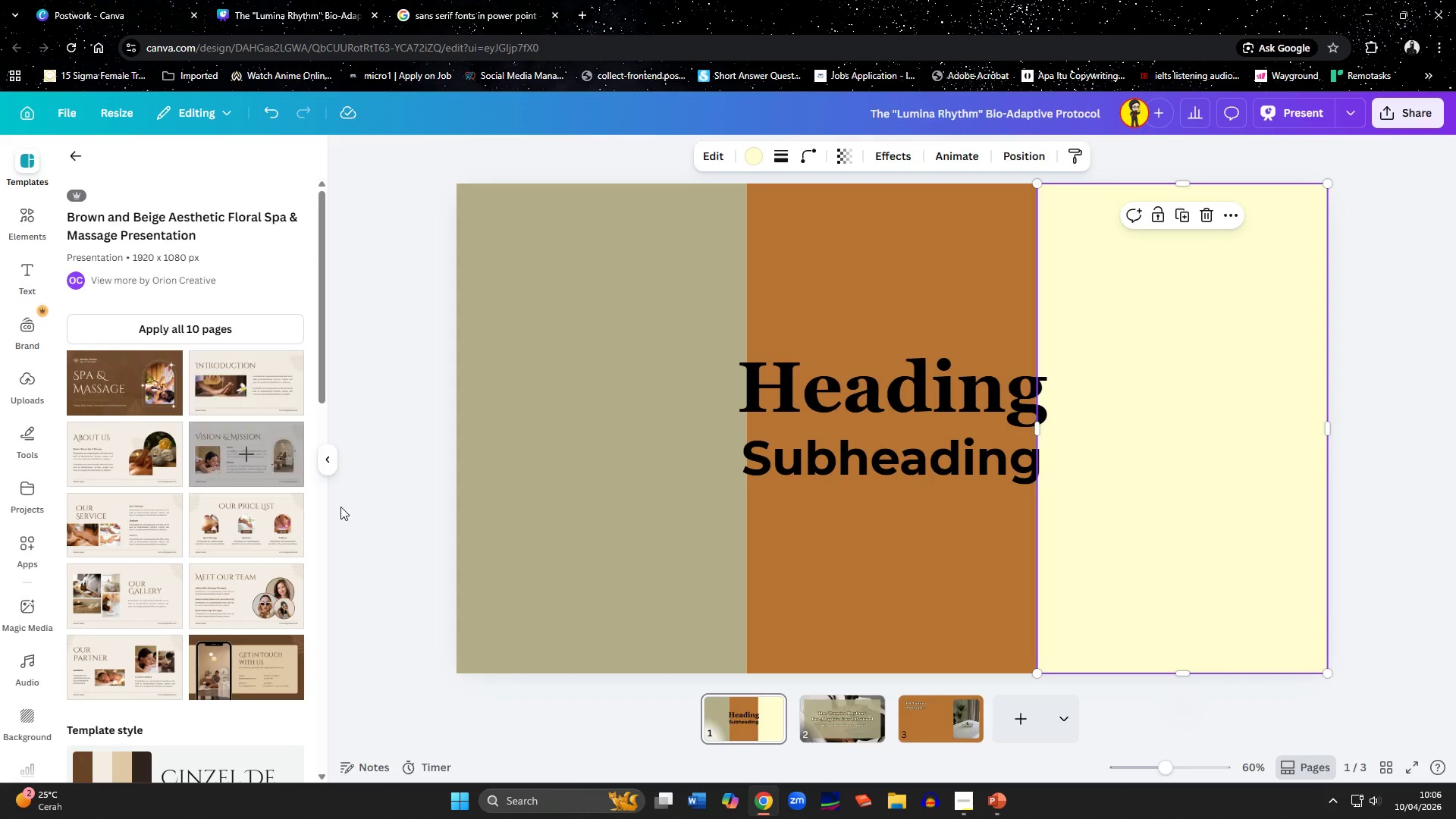 
left_click([1116, 529])
 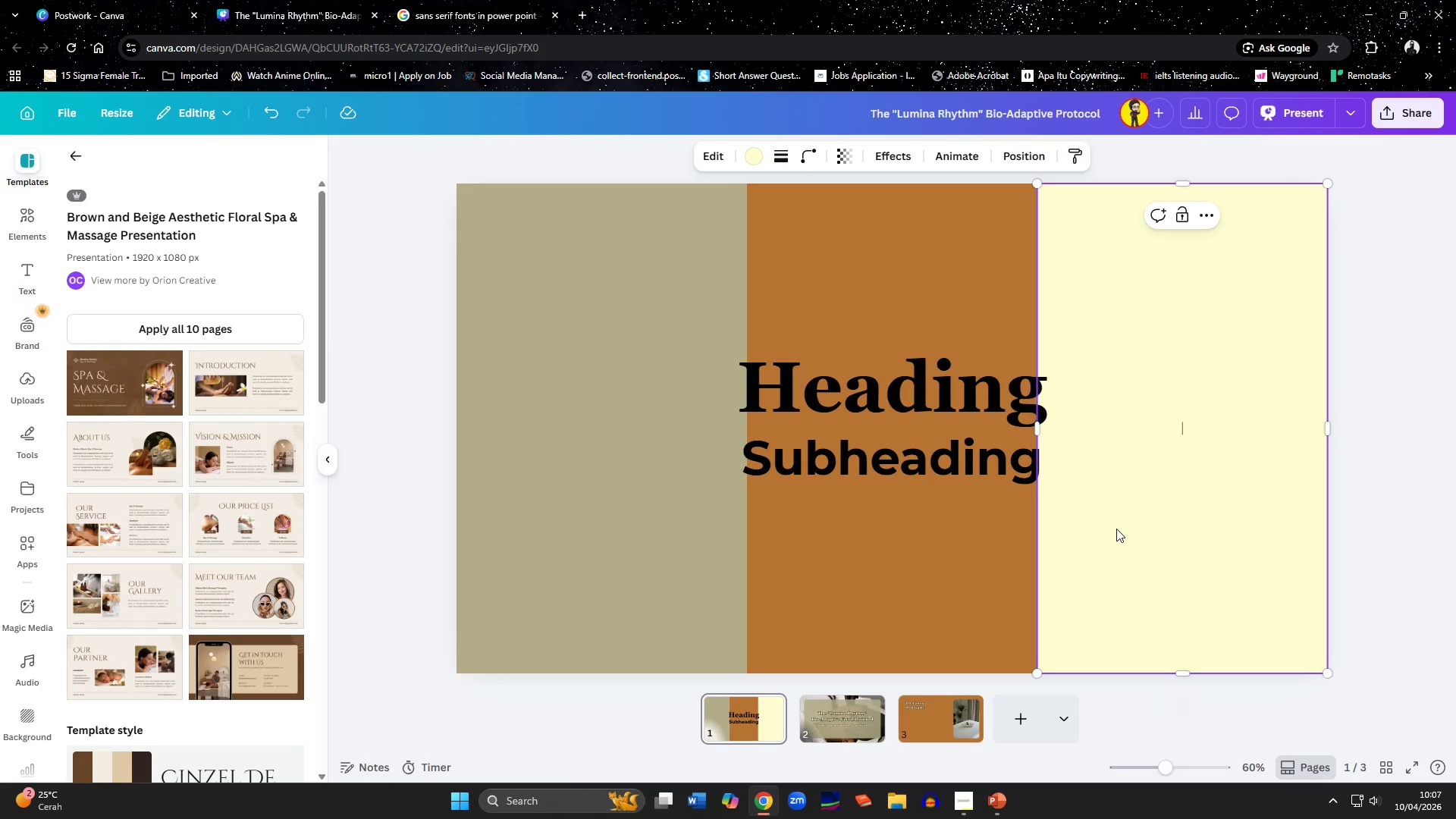 
key(Control+C)
 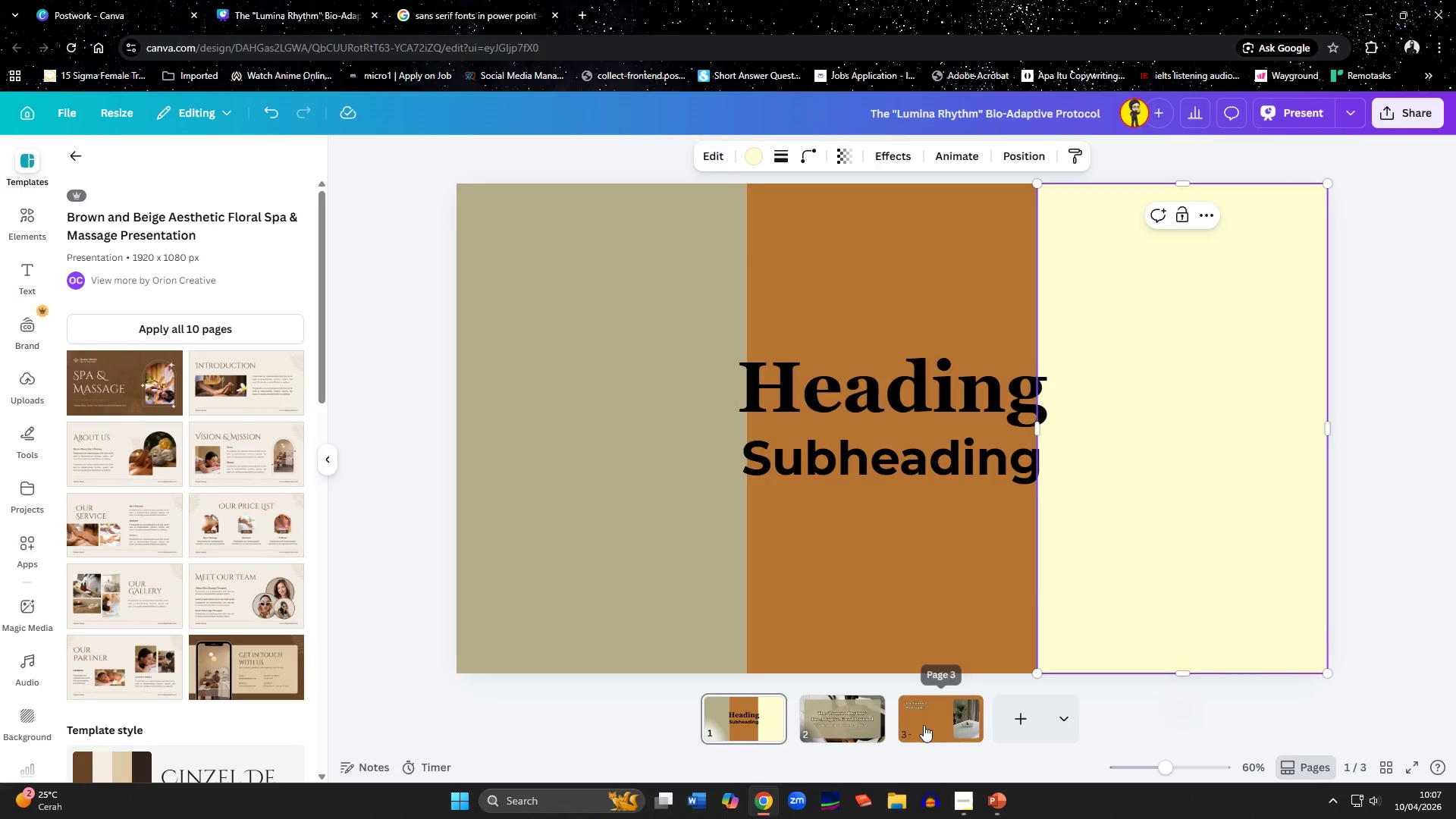 
left_click([924, 725])
 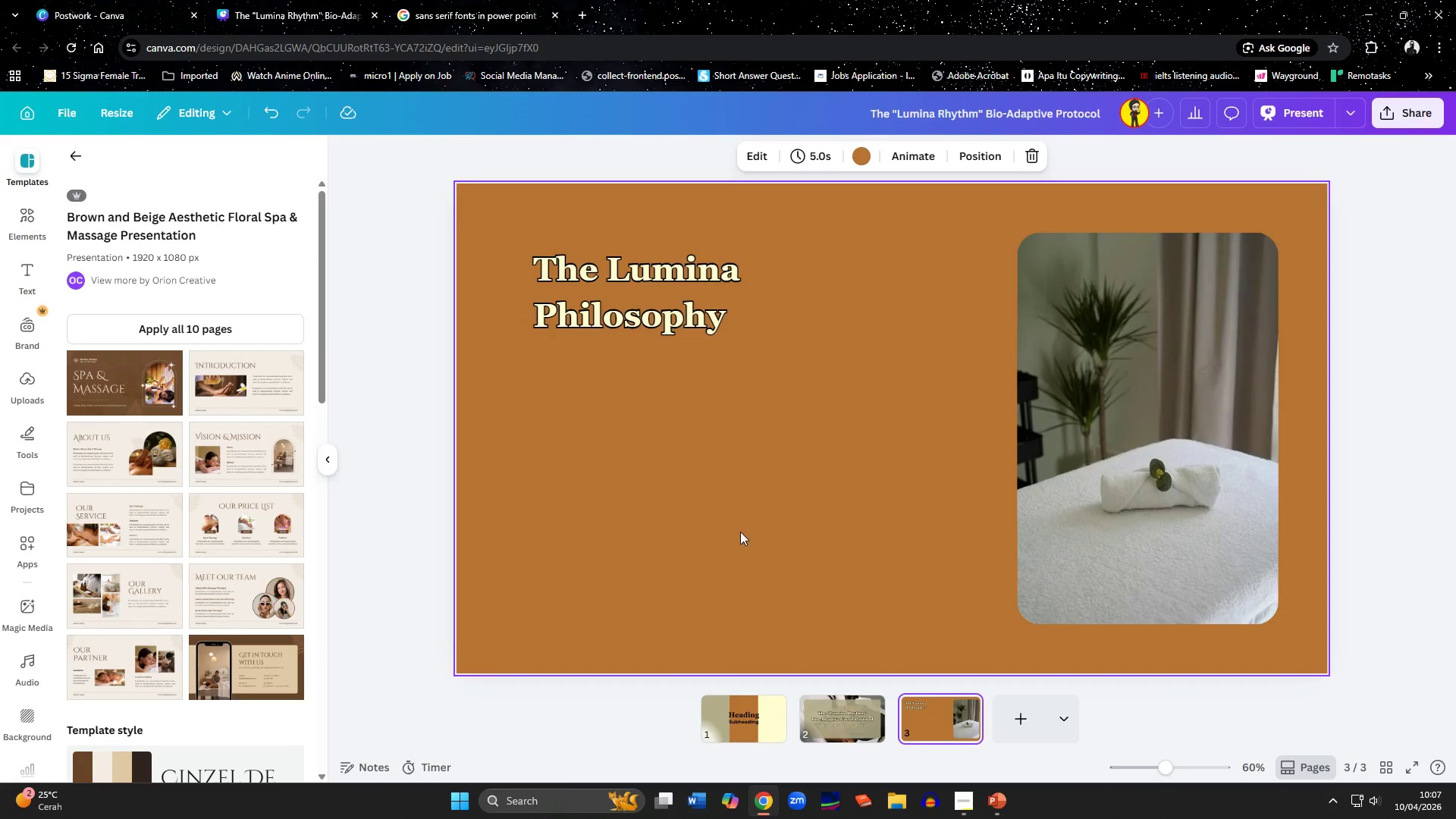 
left_click([740, 532])
 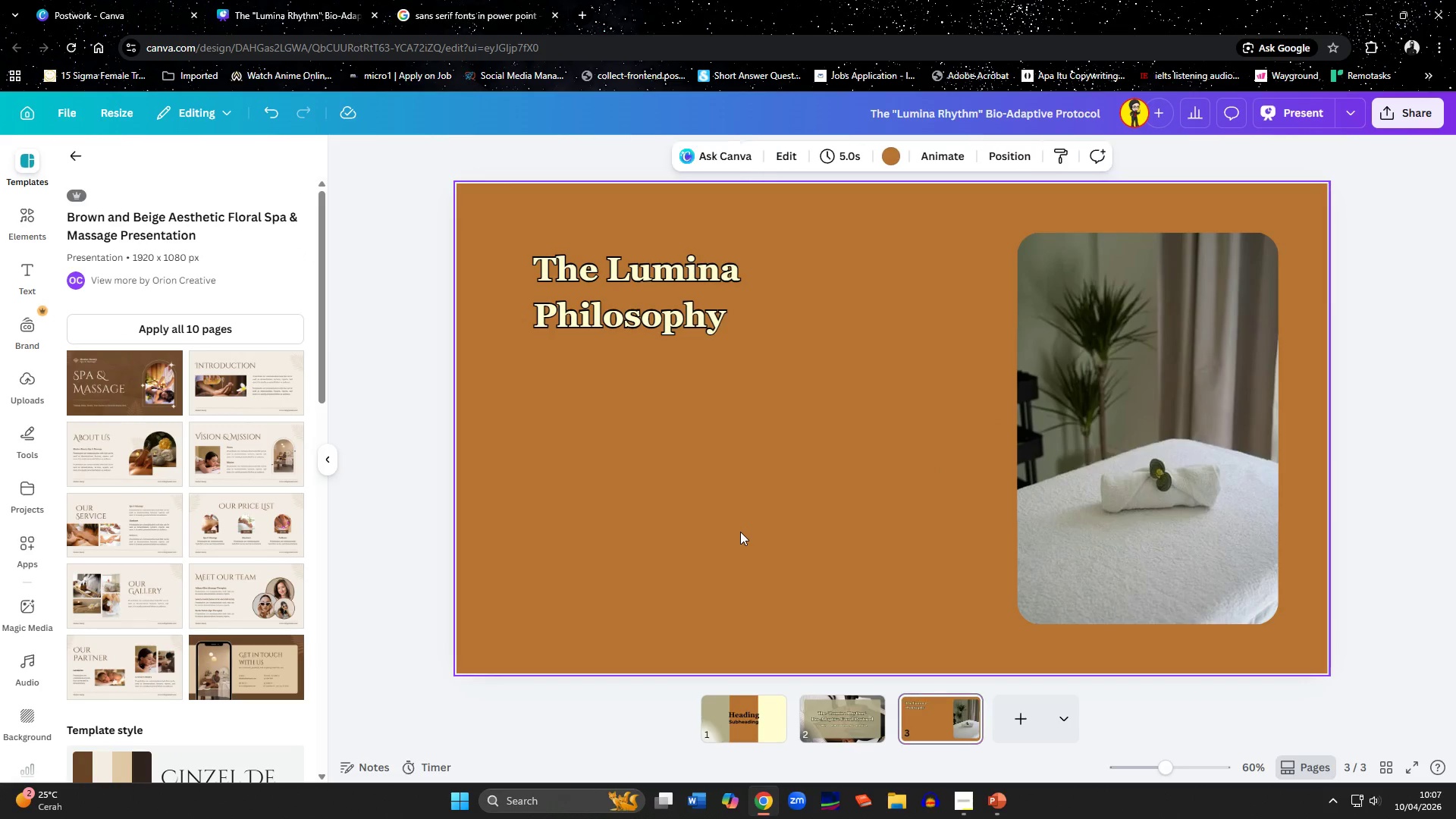 
key(Control+ControlLeft)
 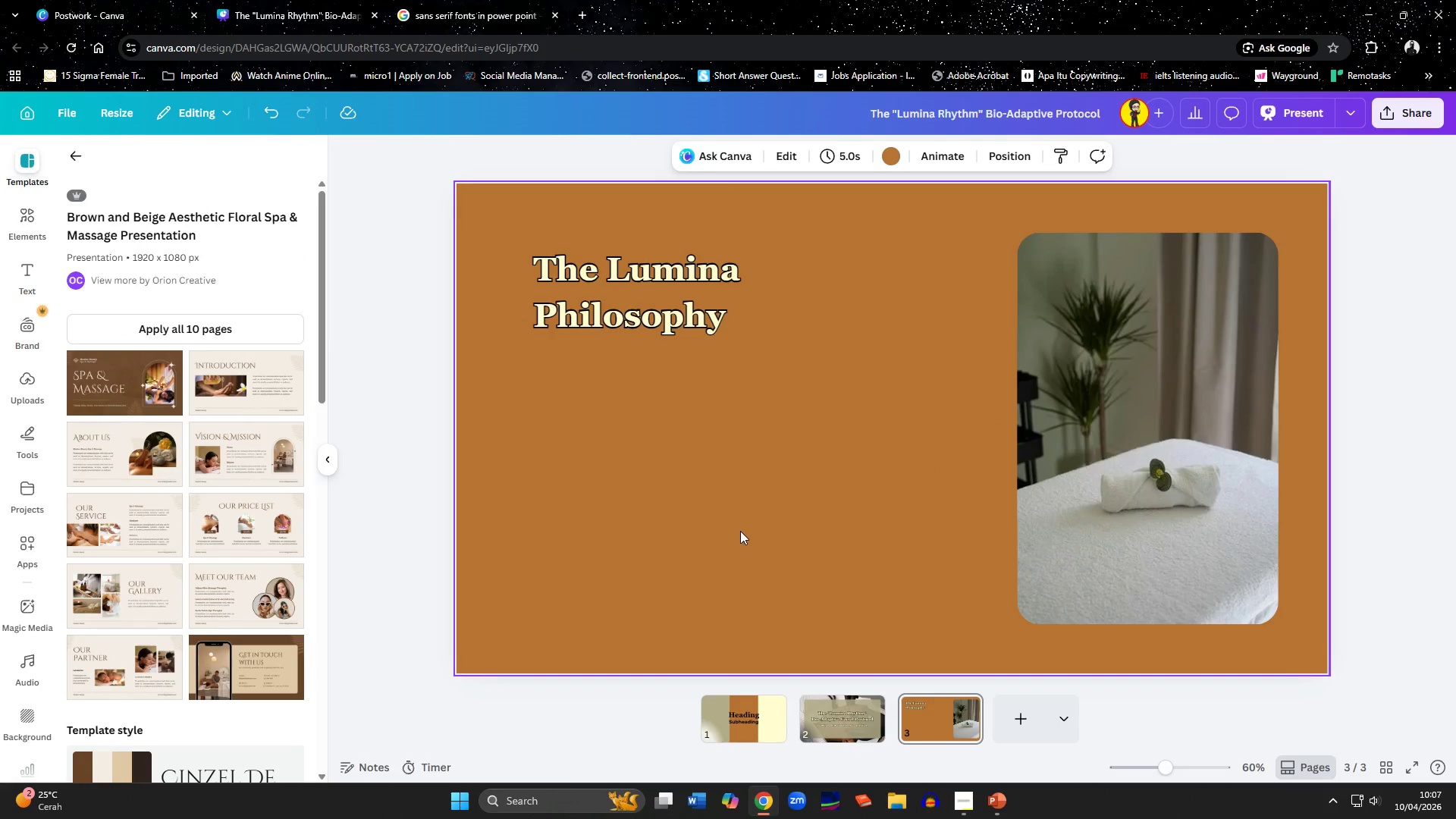 
key(Control+V)
 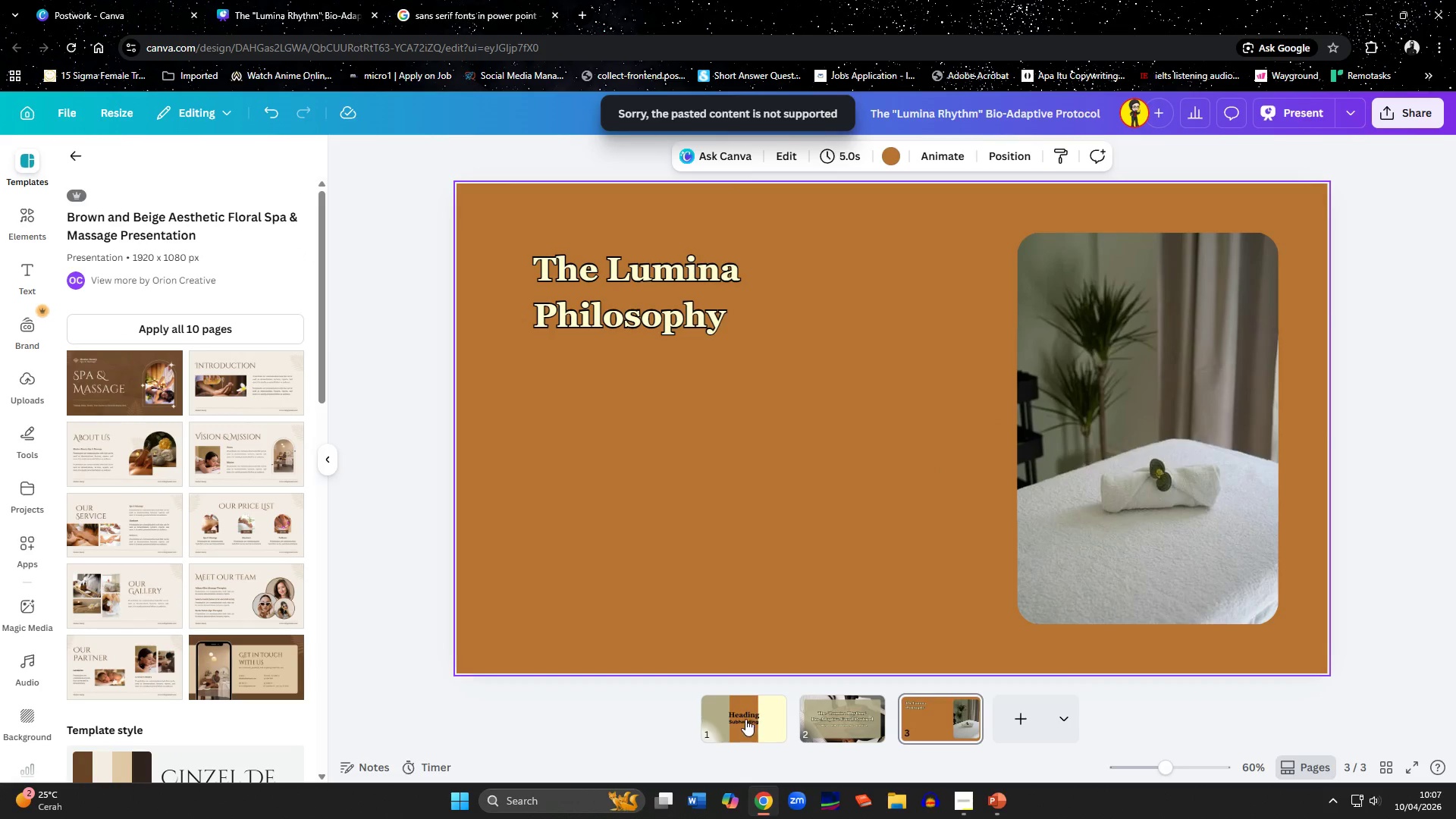 
double_click([1153, 438])
 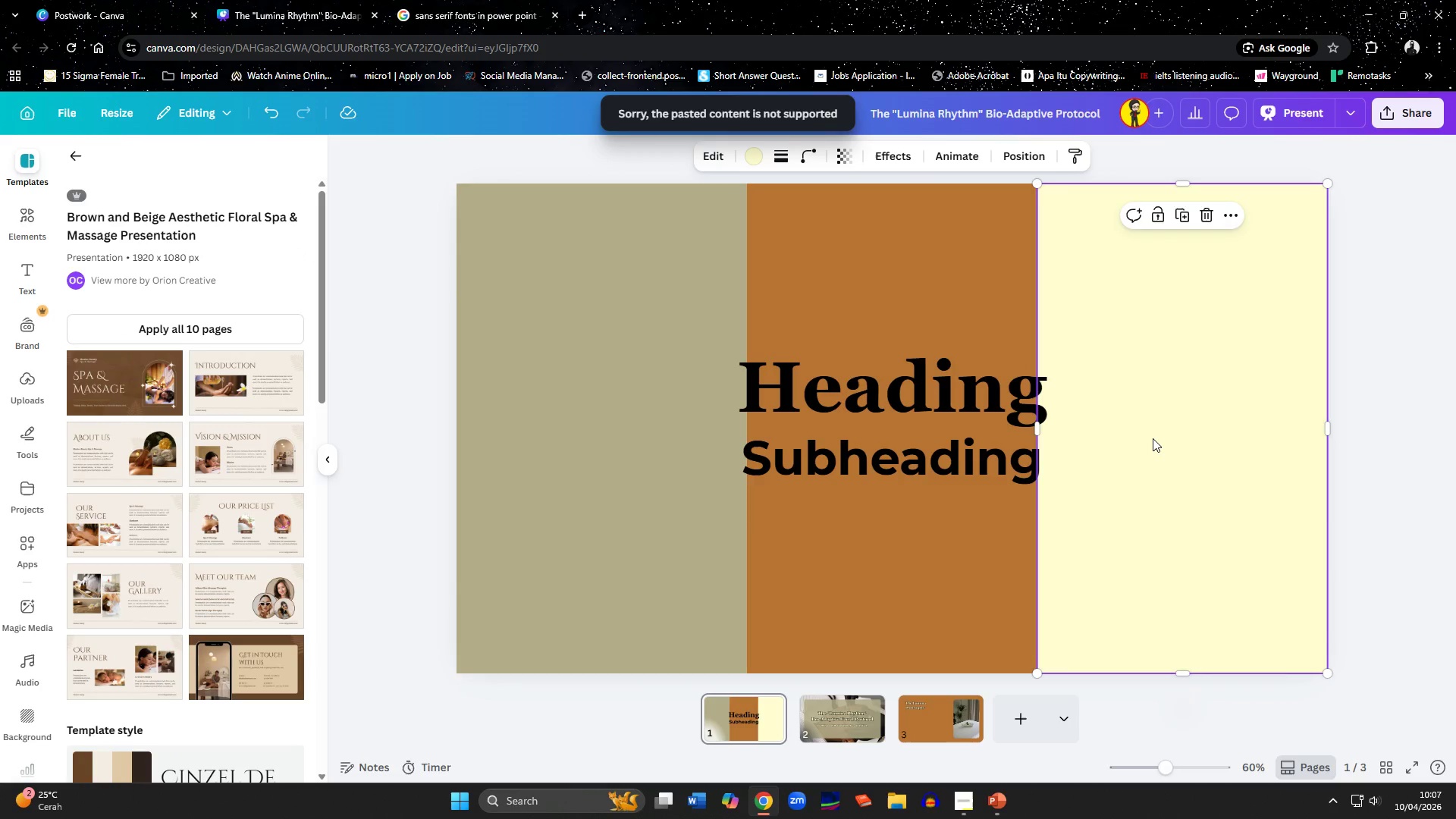 
key(Control+C)
 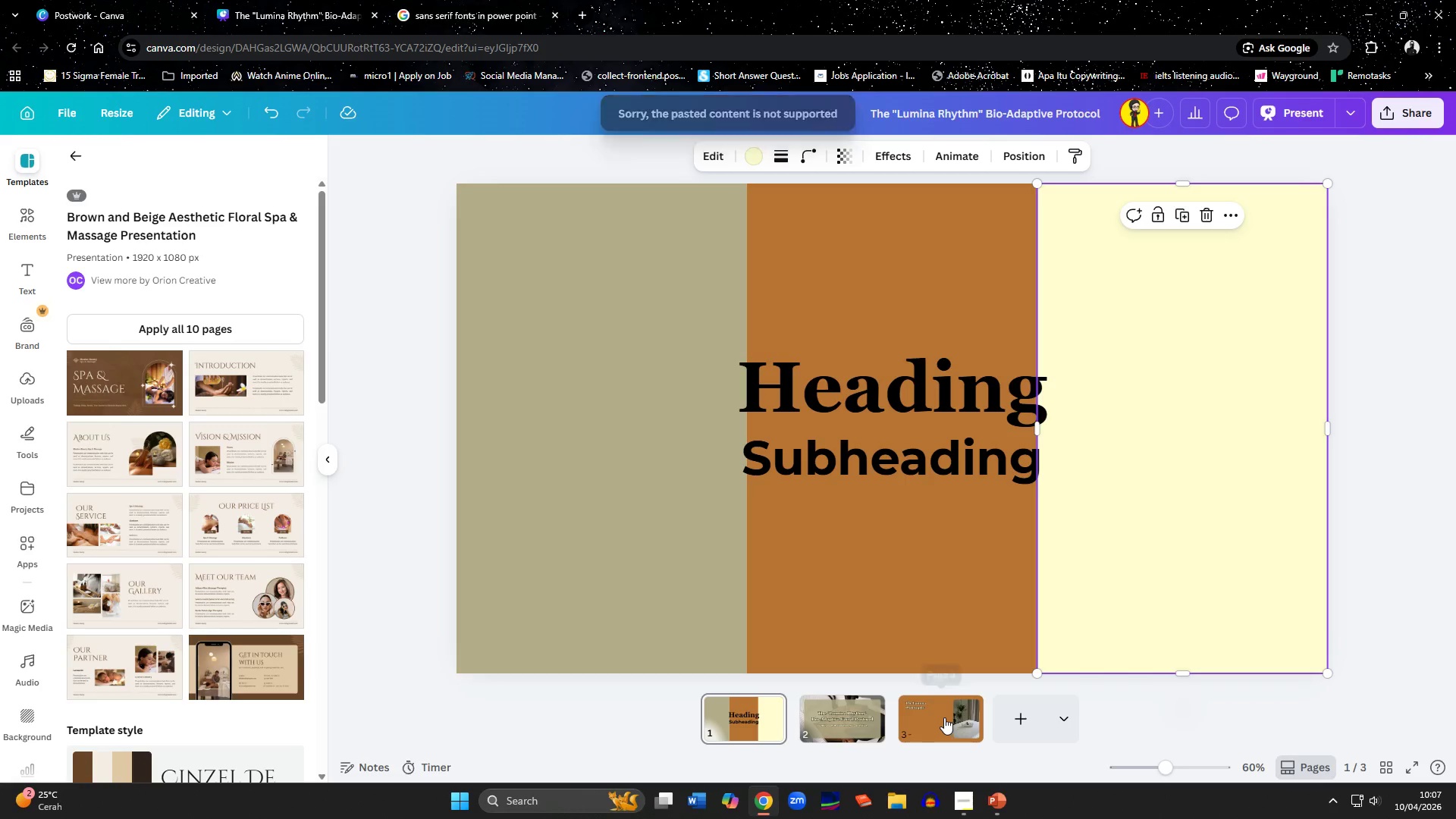 
left_click([944, 717])
 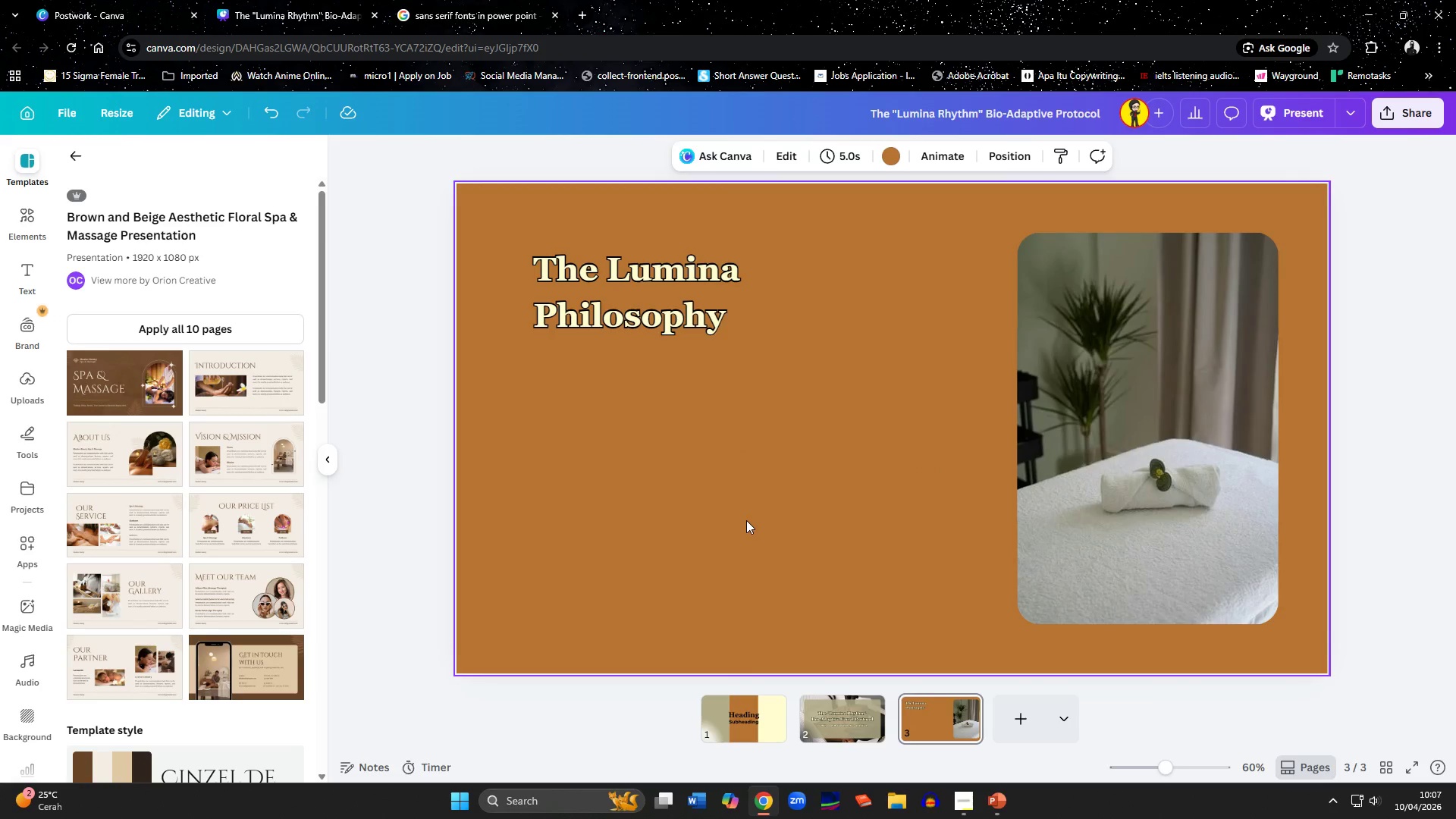 
key(Control+ControlLeft)
 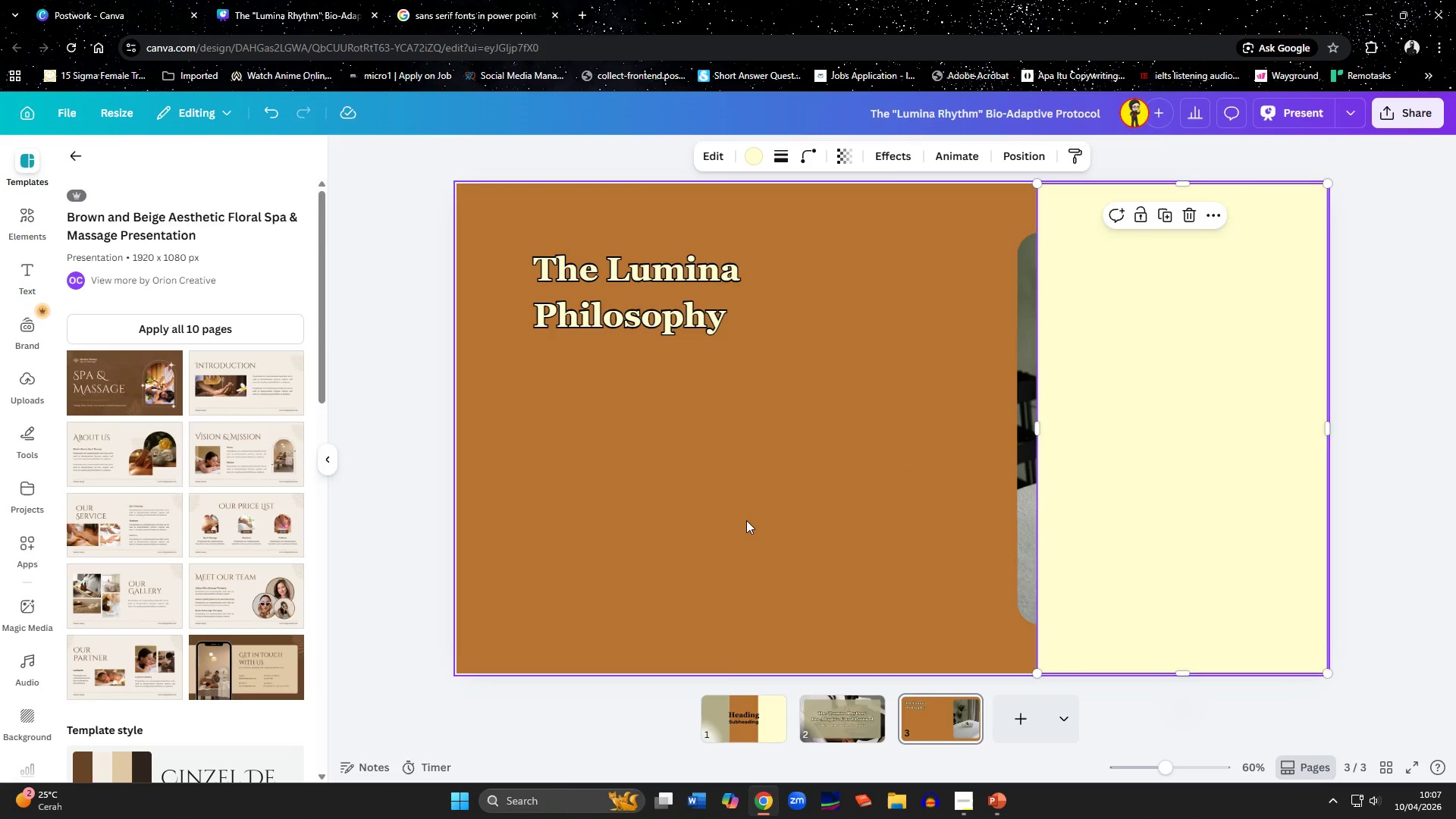 
key(Control+V)
 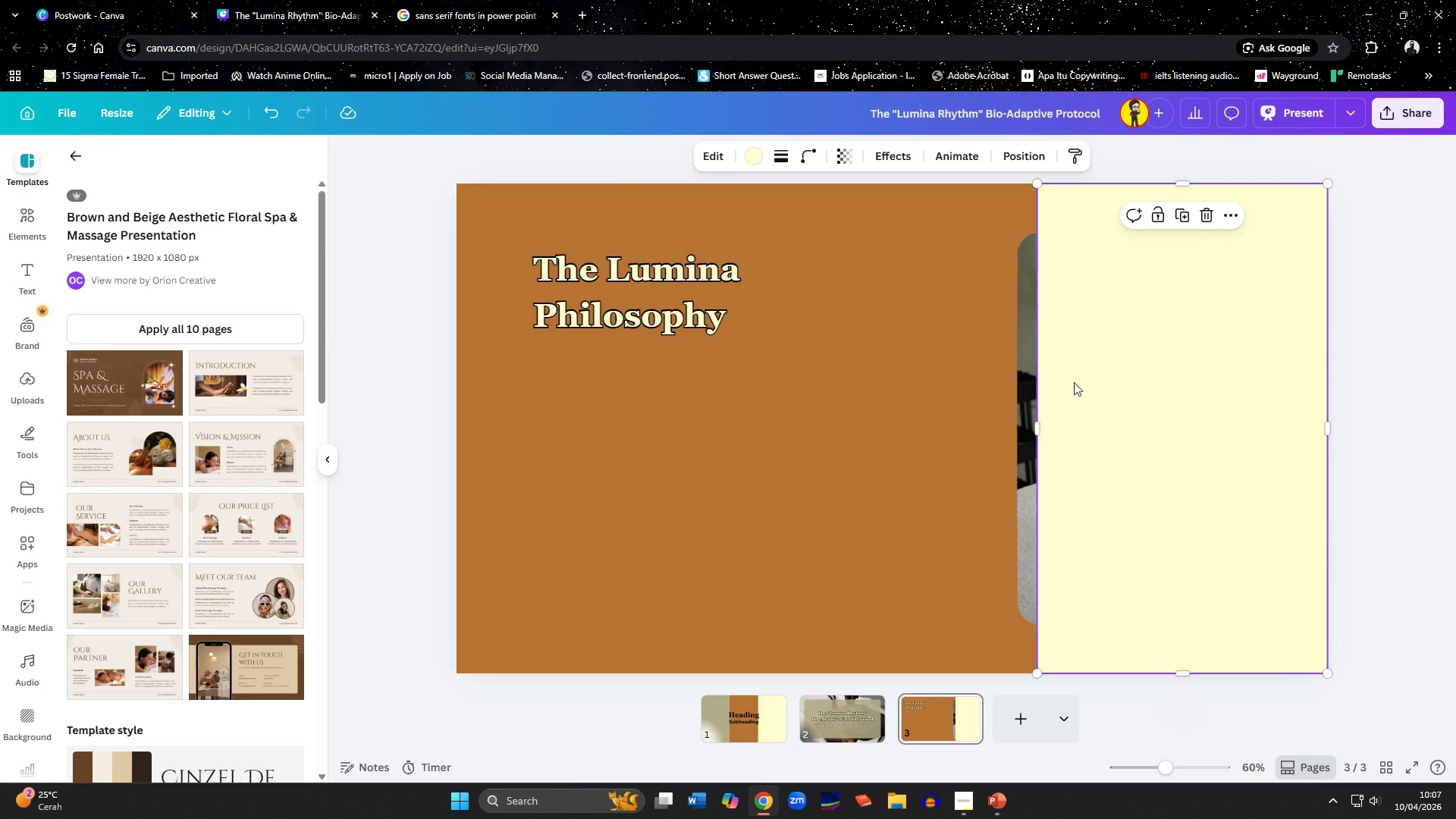 
left_click_drag(start_coordinate=[1074, 382], to_coordinate=[572, 556])
 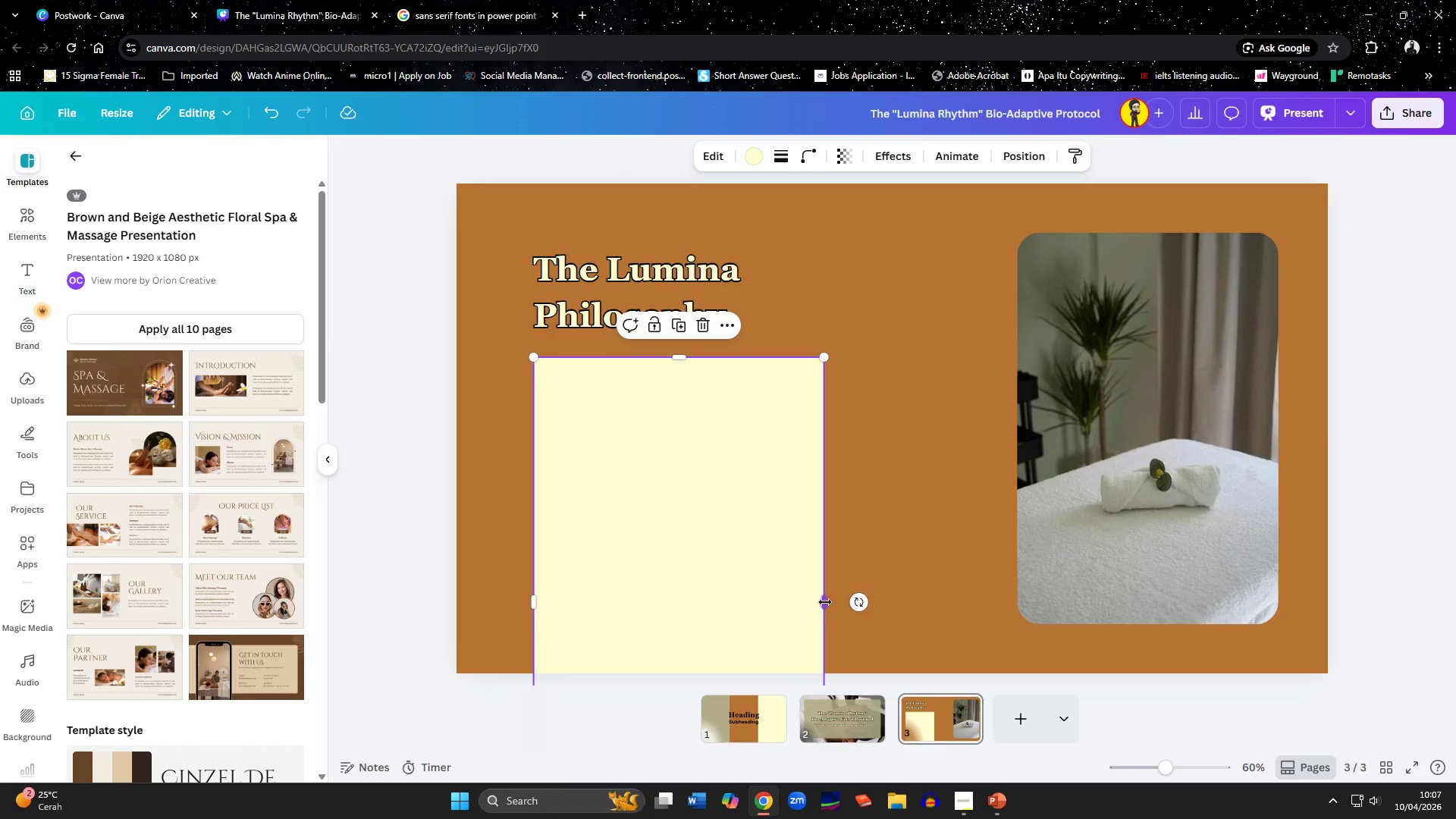 
left_click_drag(start_coordinate=[825, 602], to_coordinate=[974, 575])
 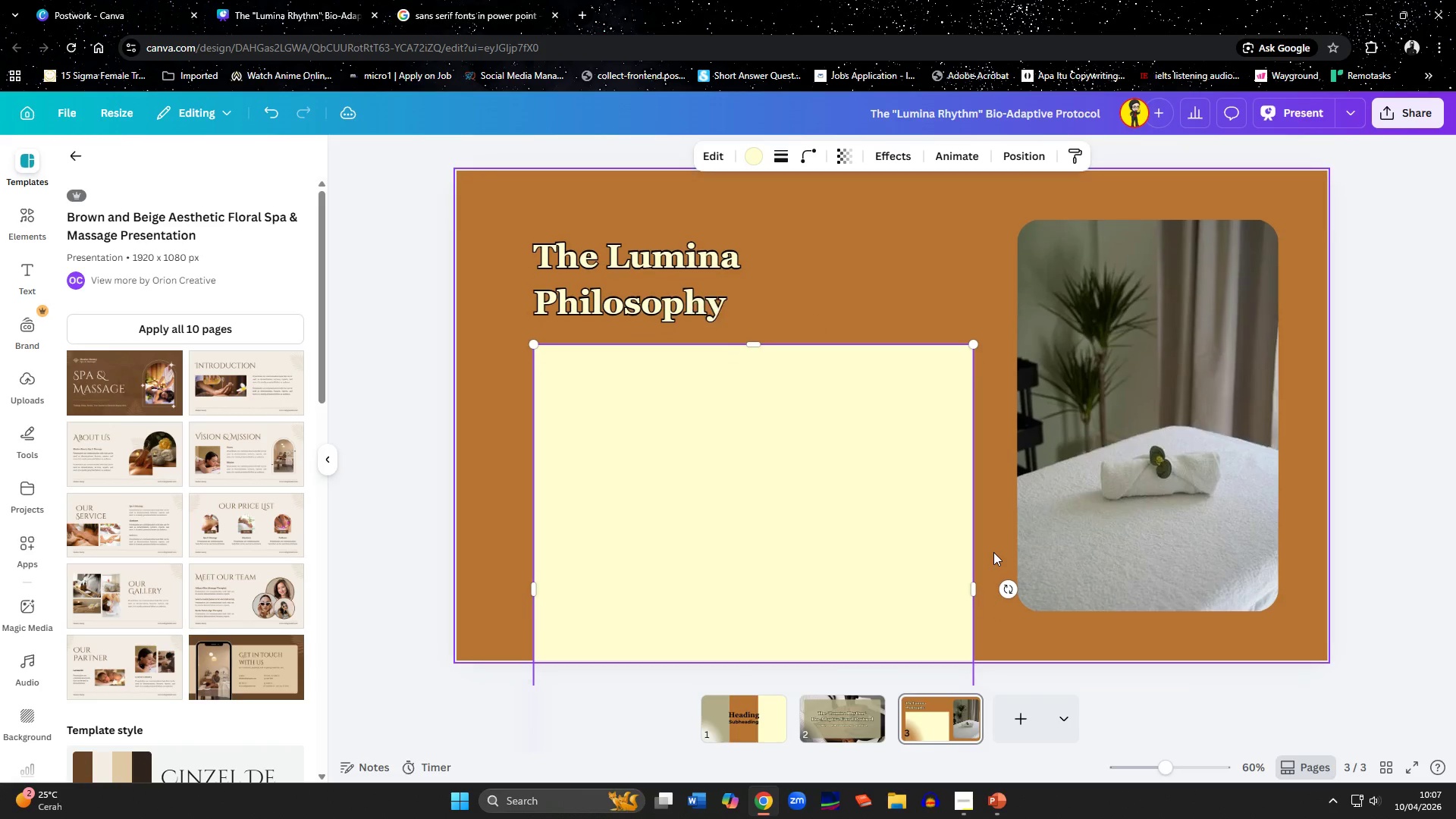 
scroll: coordinate [954, 566], scroll_direction: down, amount: 4.0
 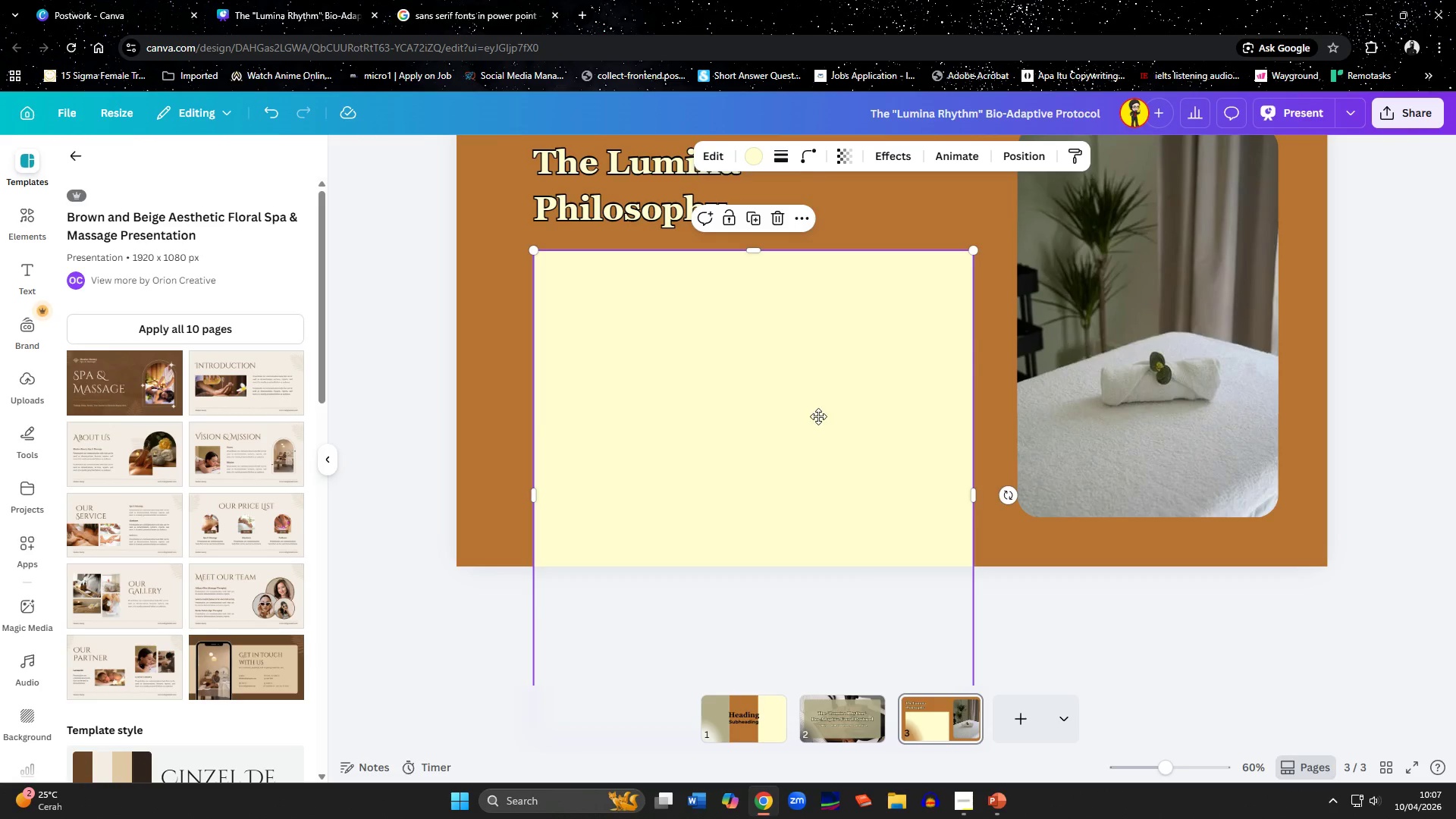 
left_click_drag(start_coordinate=[818, 446], to_coordinate=[821, 288])
 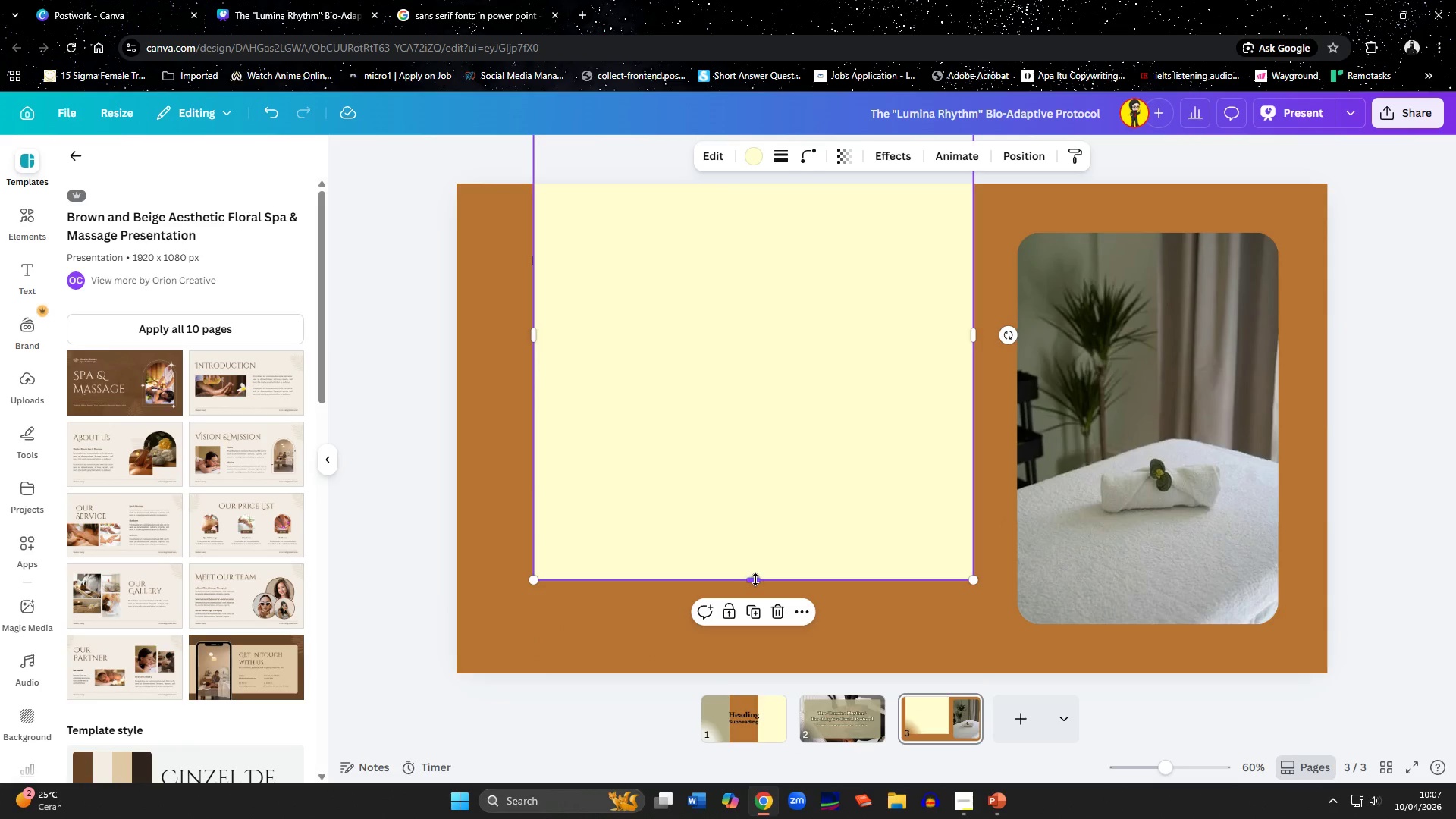 
left_click_drag(start_coordinate=[755, 579], to_coordinate=[764, 398])
 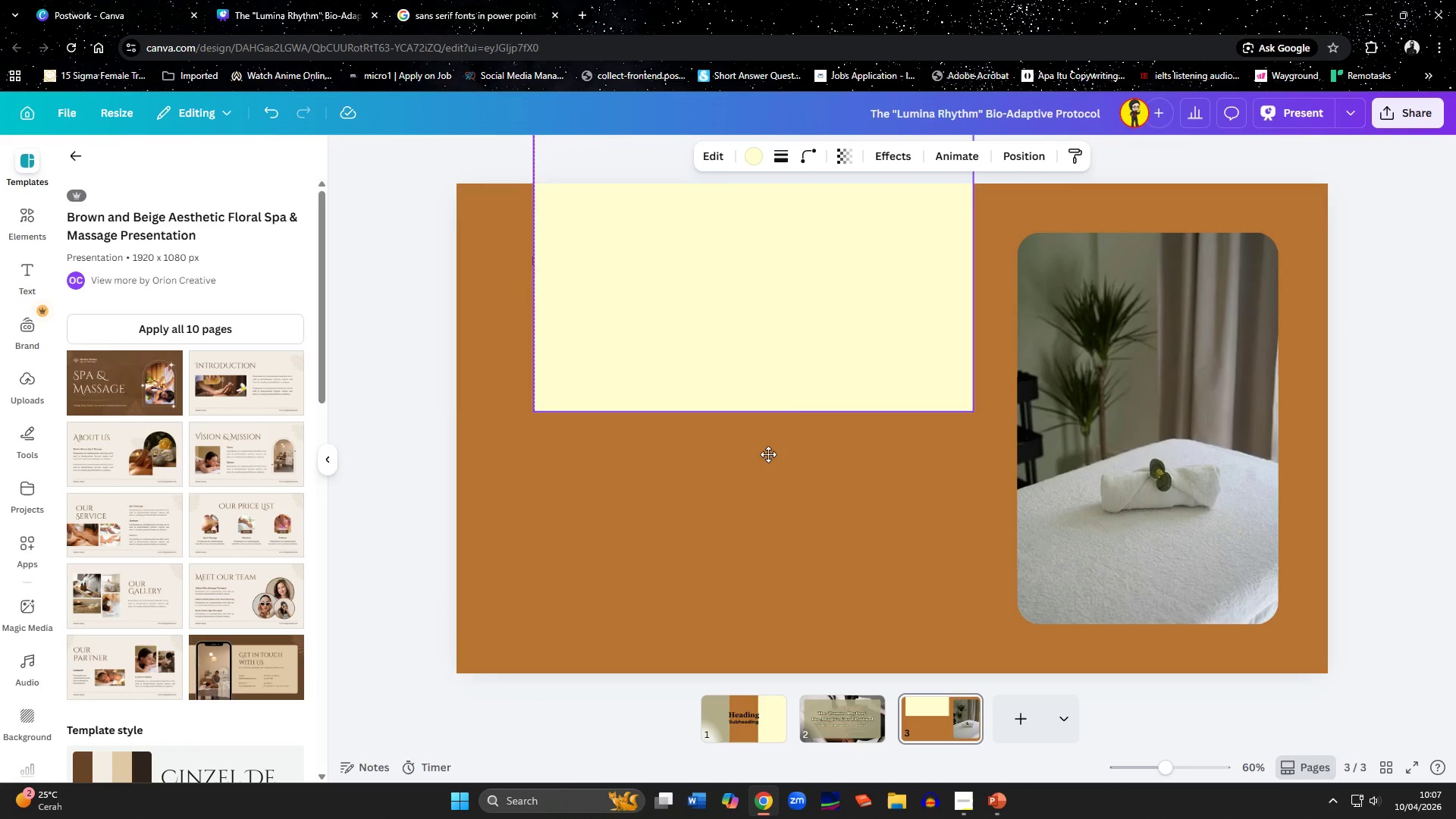 
left_click_drag(start_coordinate=[767, 323], to_coordinate=[770, 570])
 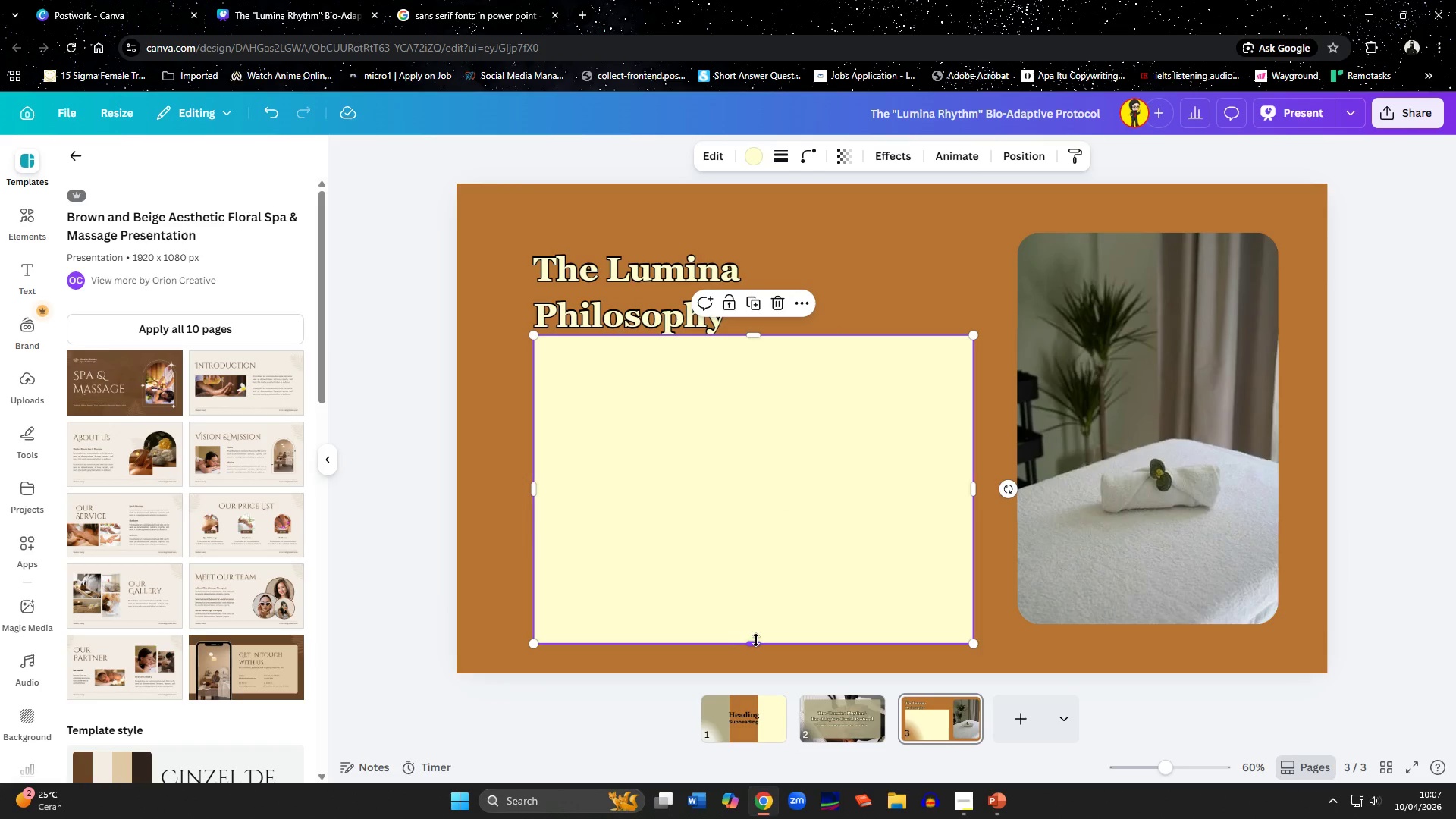 
left_click_drag(start_coordinate=[756, 640], to_coordinate=[761, 624])
 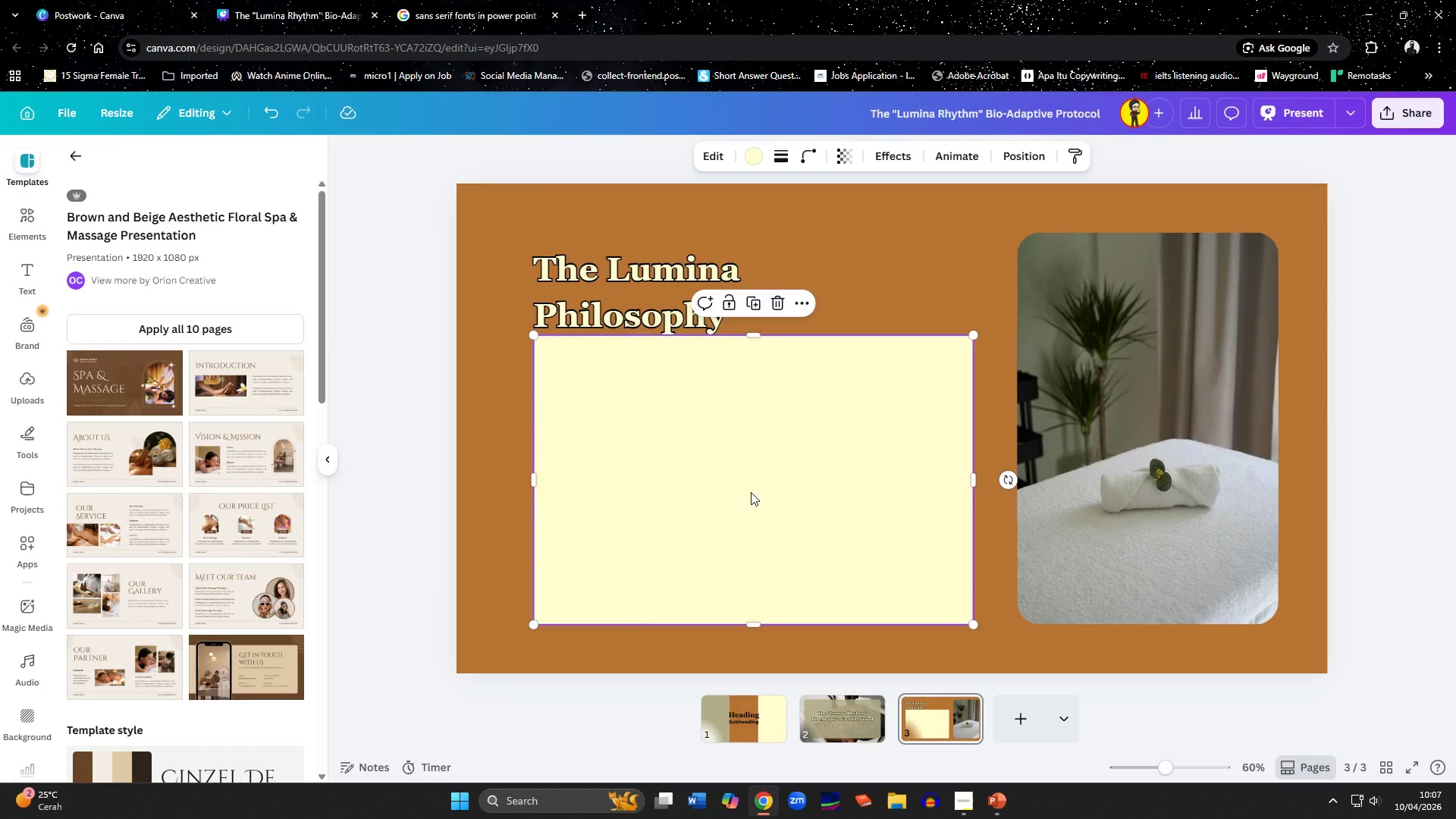 
left_click_drag(start_coordinate=[751, 488], to_coordinate=[749, 511])
 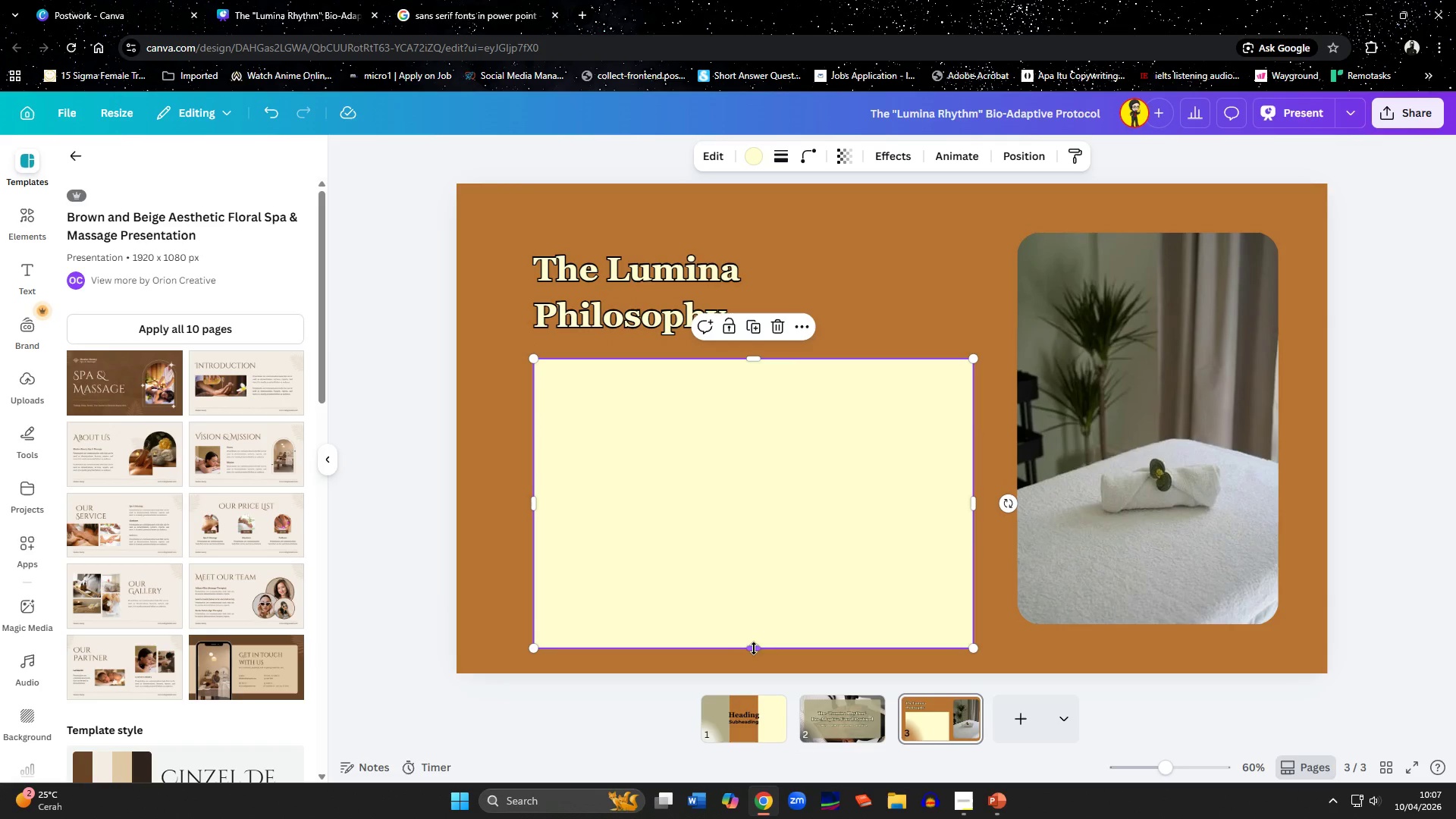 
left_click_drag(start_coordinate=[754, 648], to_coordinate=[763, 626])
 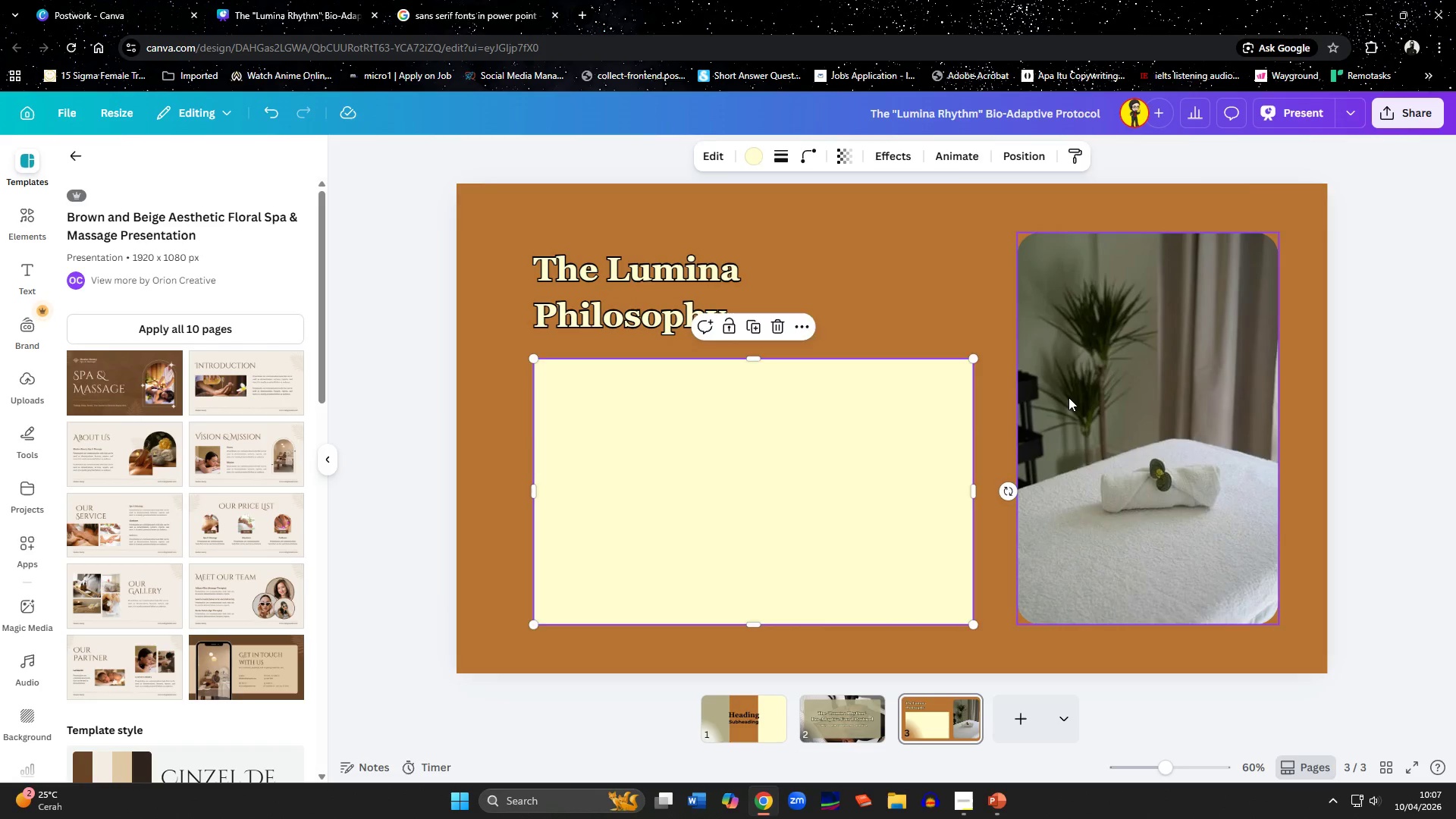 
left_click([1068, 397])
 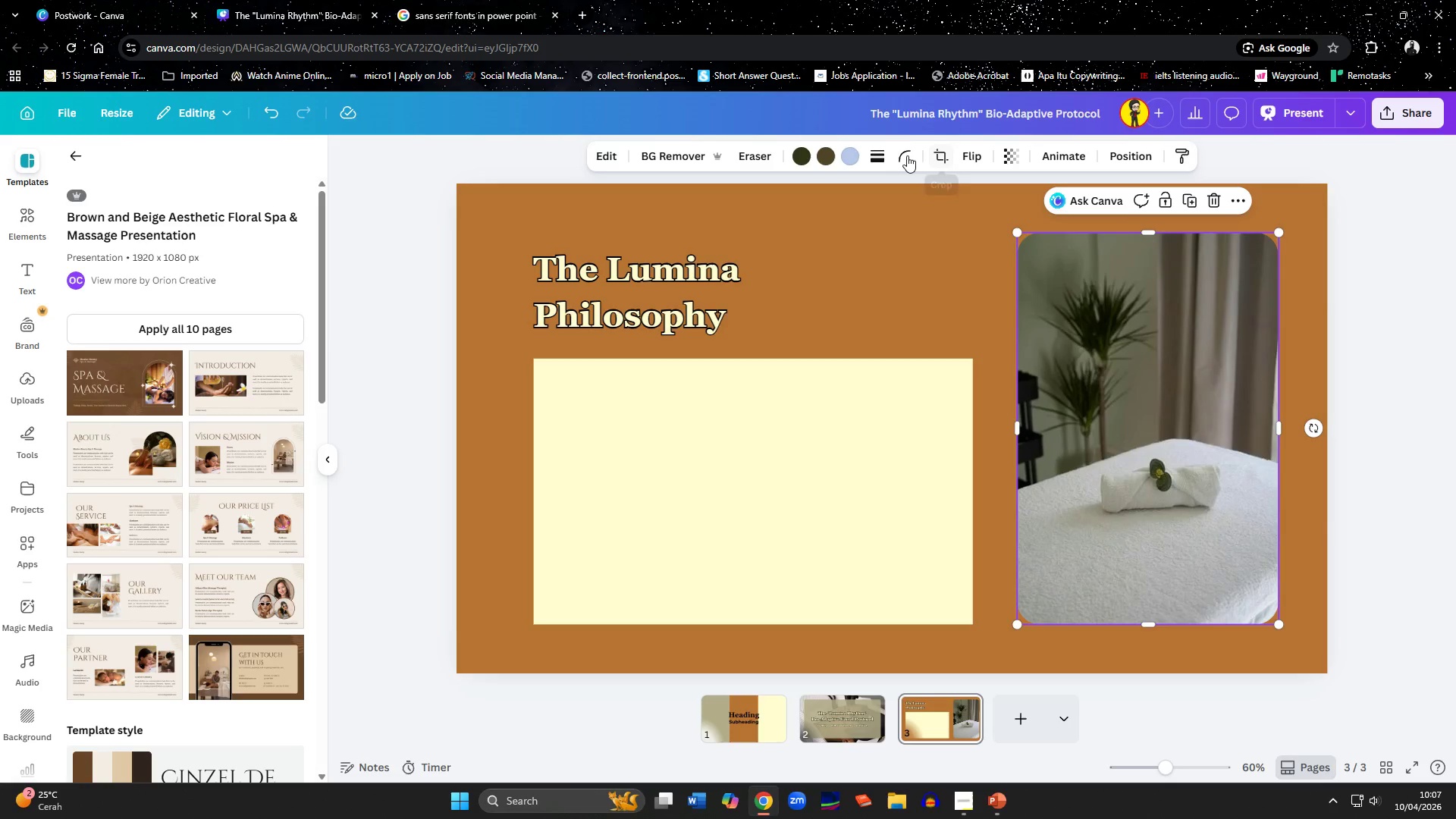 
left_click([899, 155])
 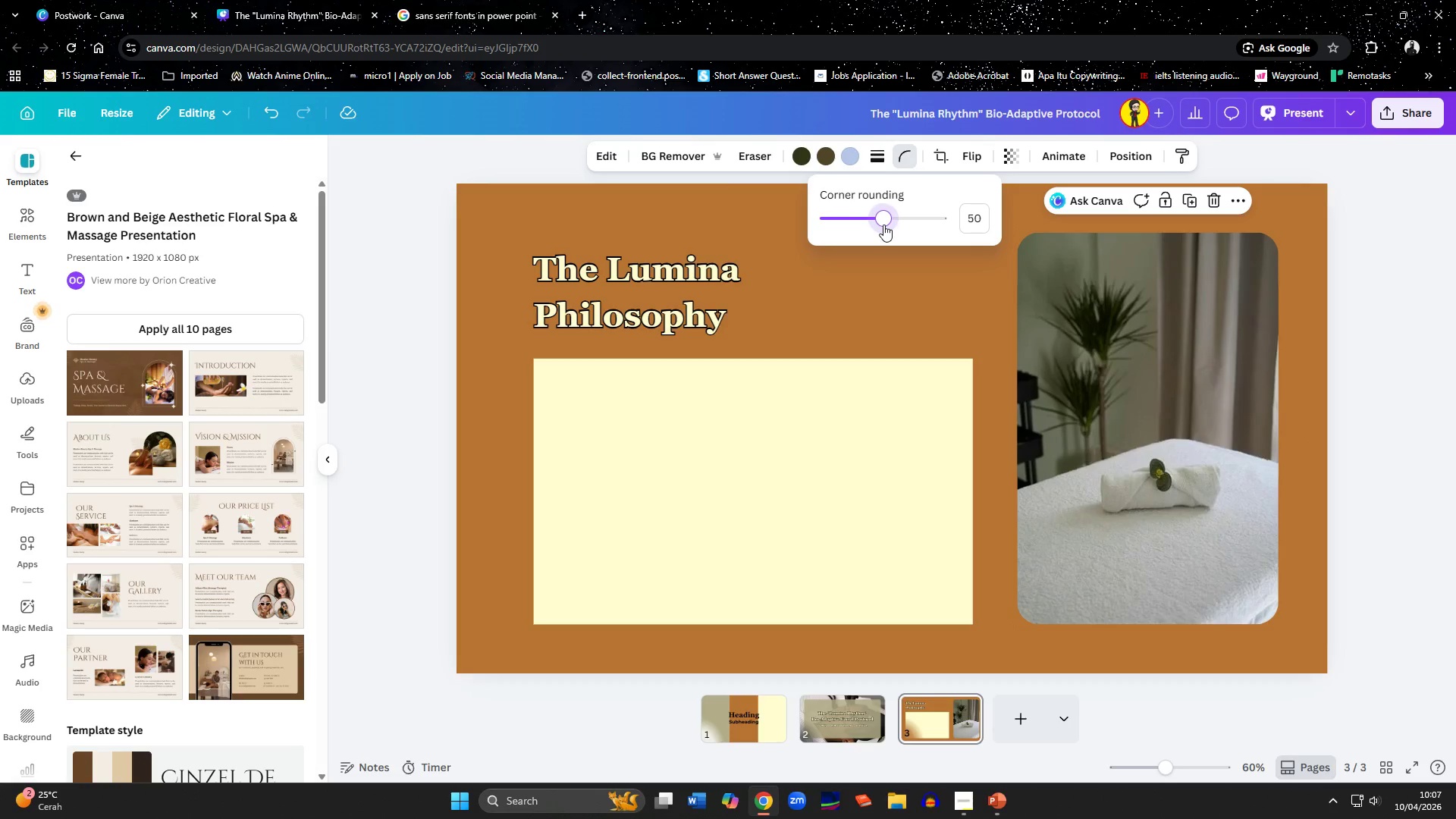 
left_click([868, 418])
 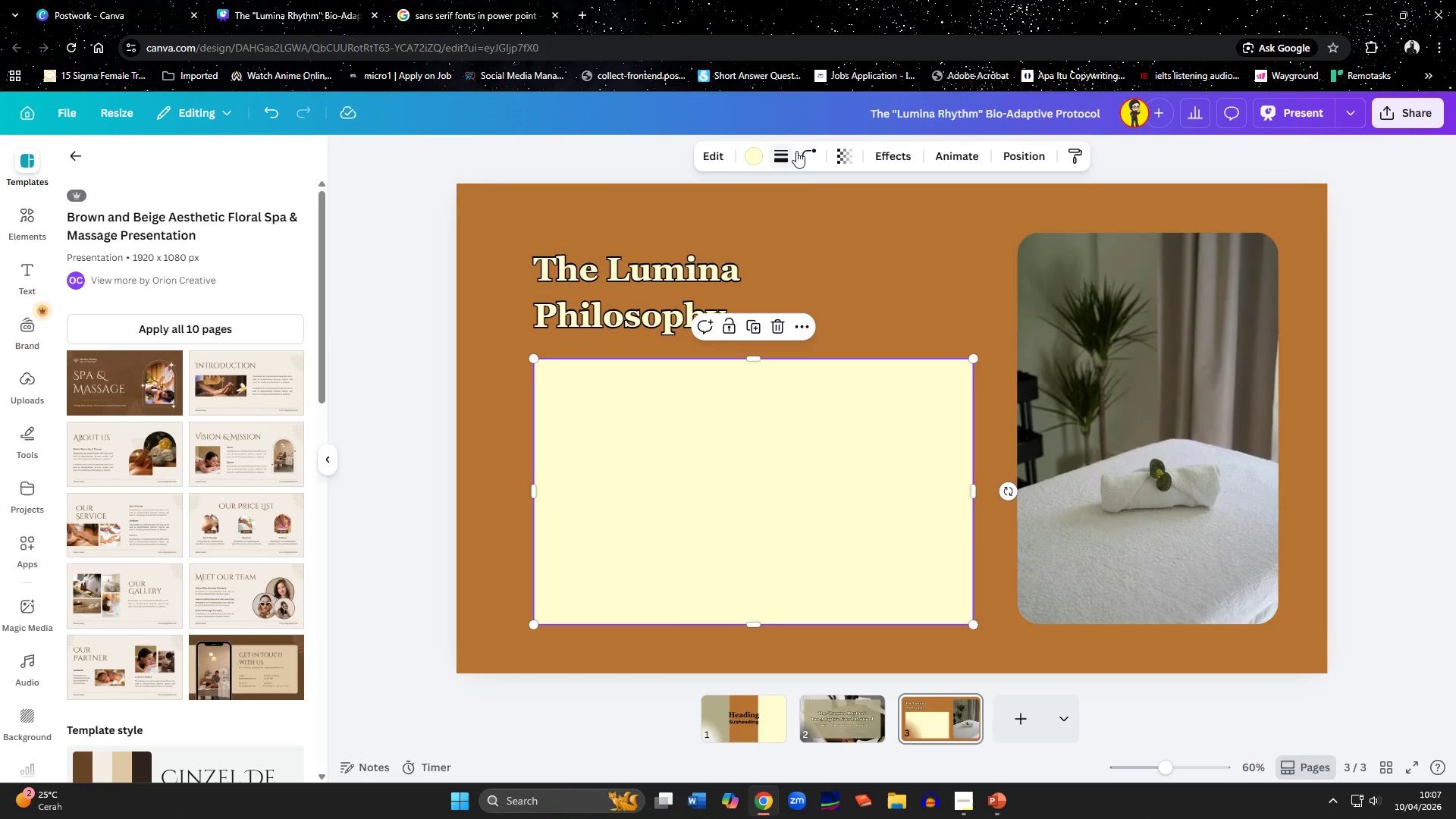 
left_click([808, 152])
 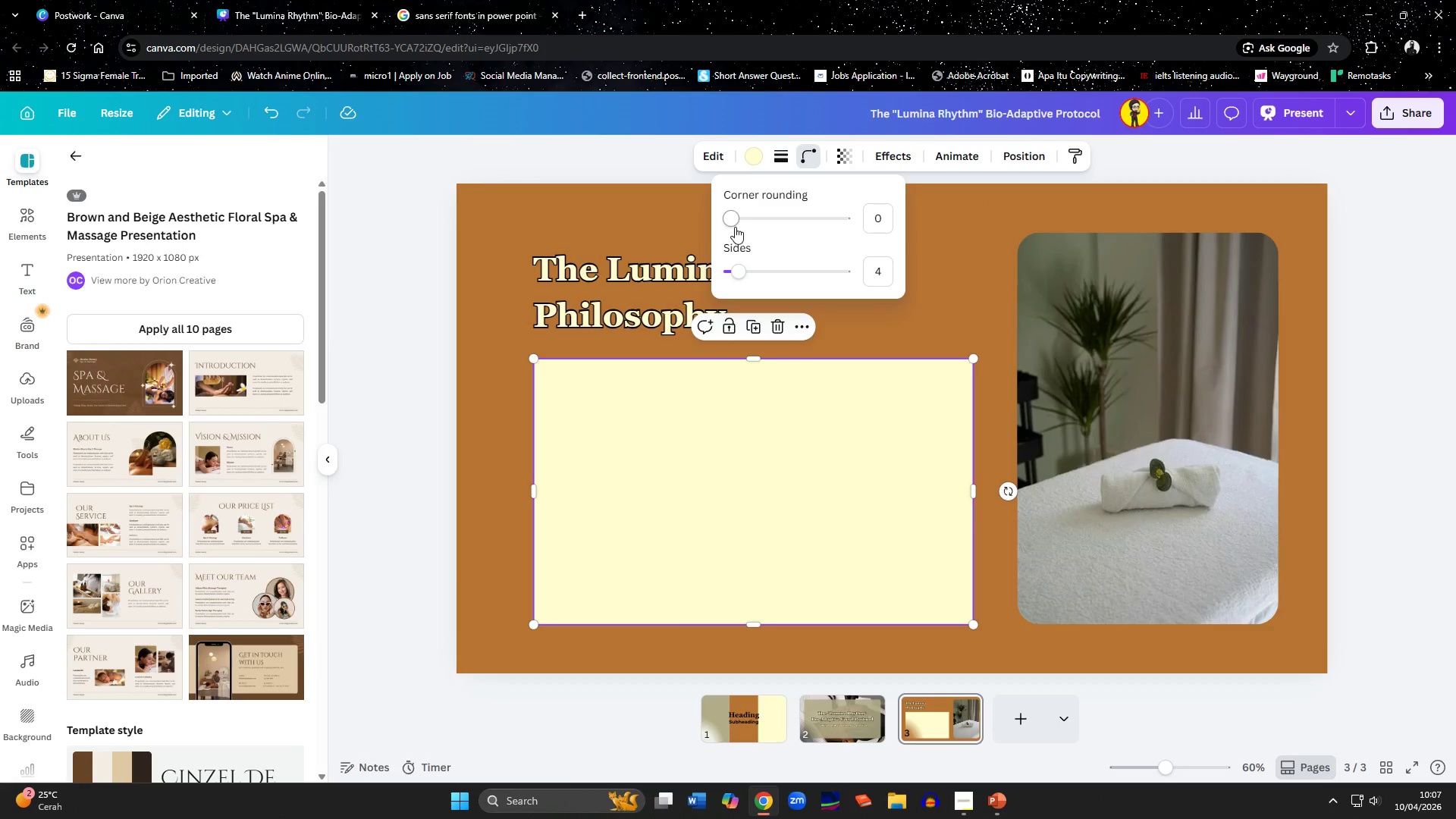 
left_click_drag(start_coordinate=[733, 221], to_coordinate=[787, 243])
 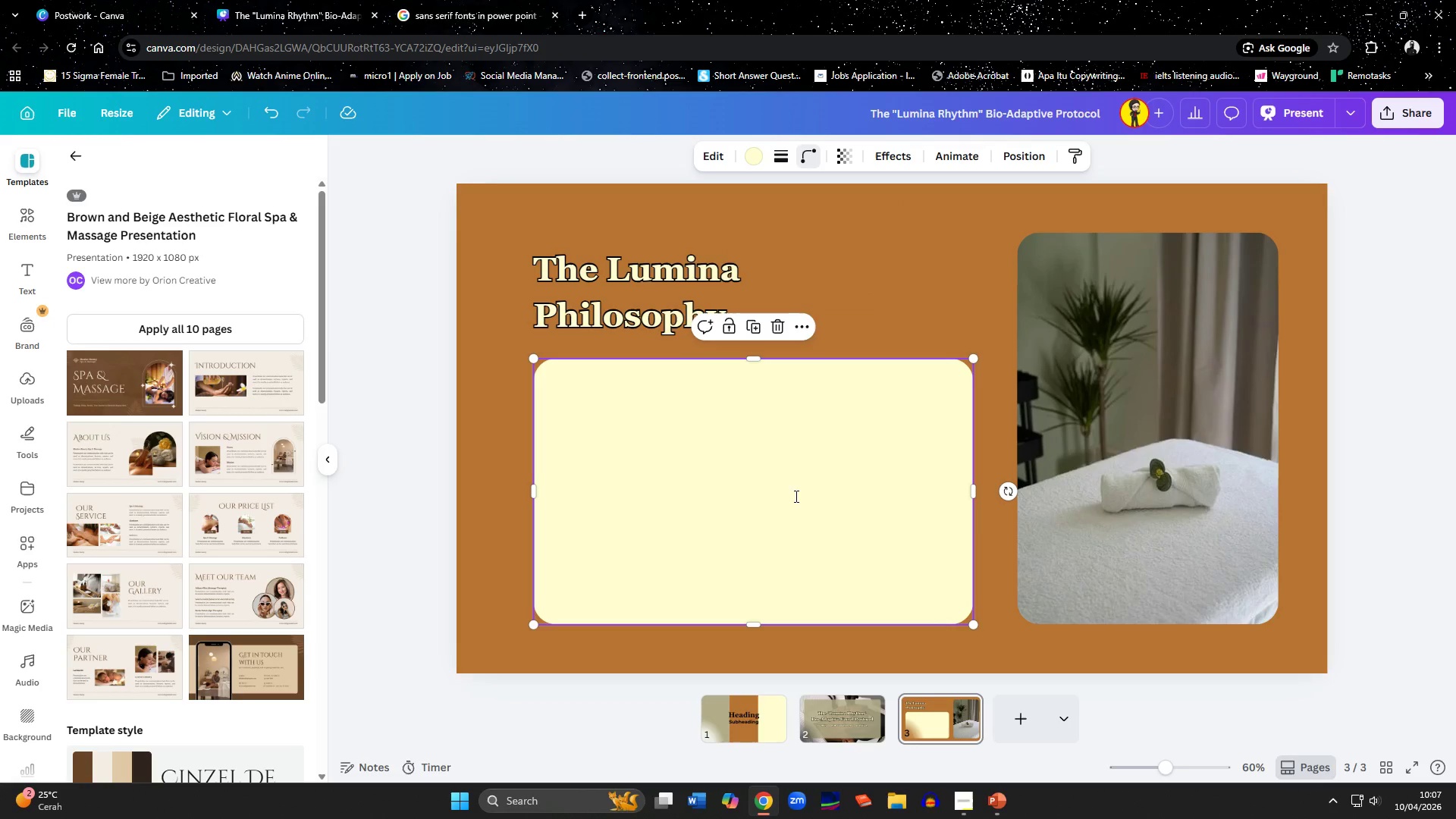 
left_click([795, 496])
 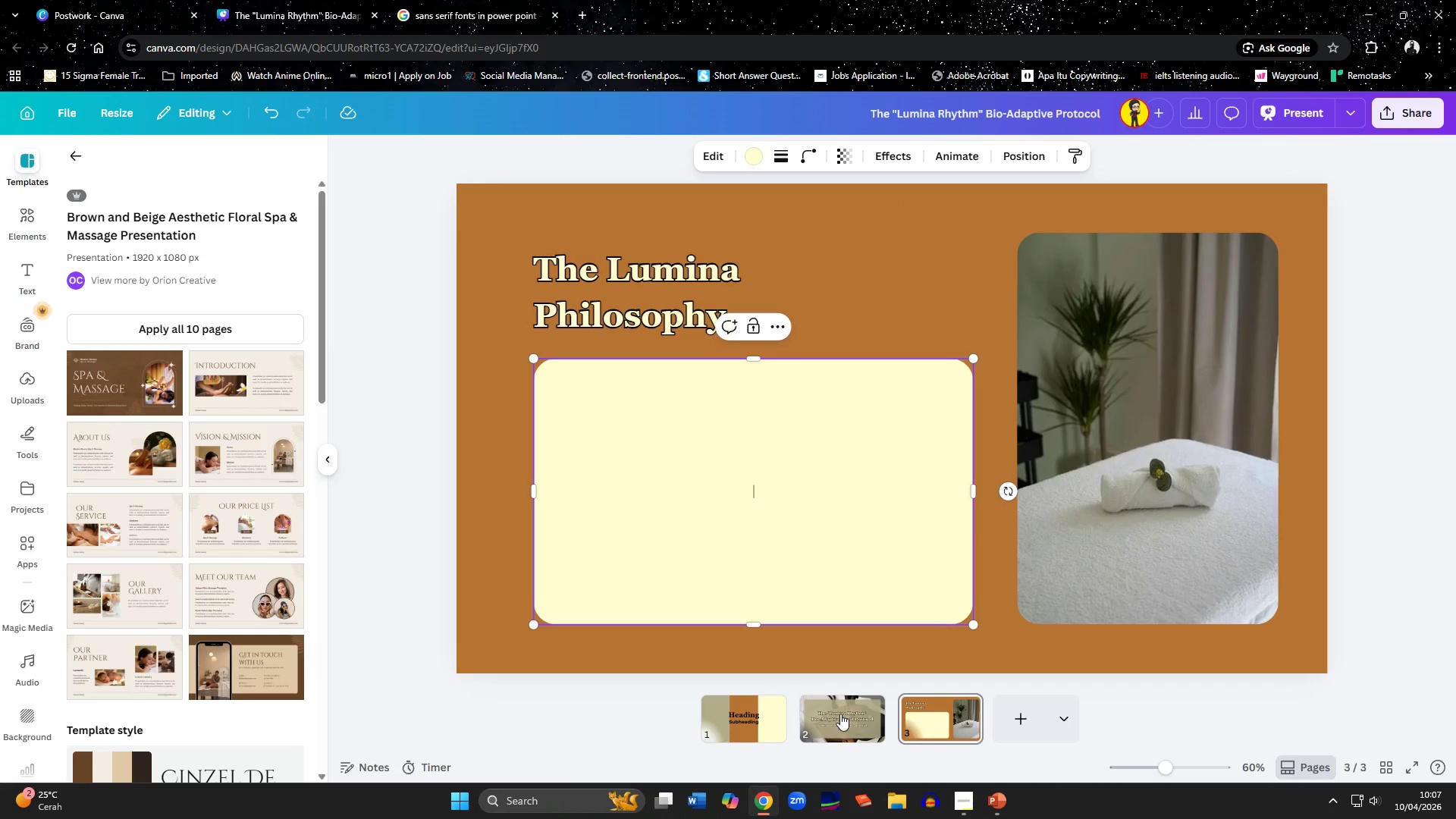 
left_click([846, 727])
 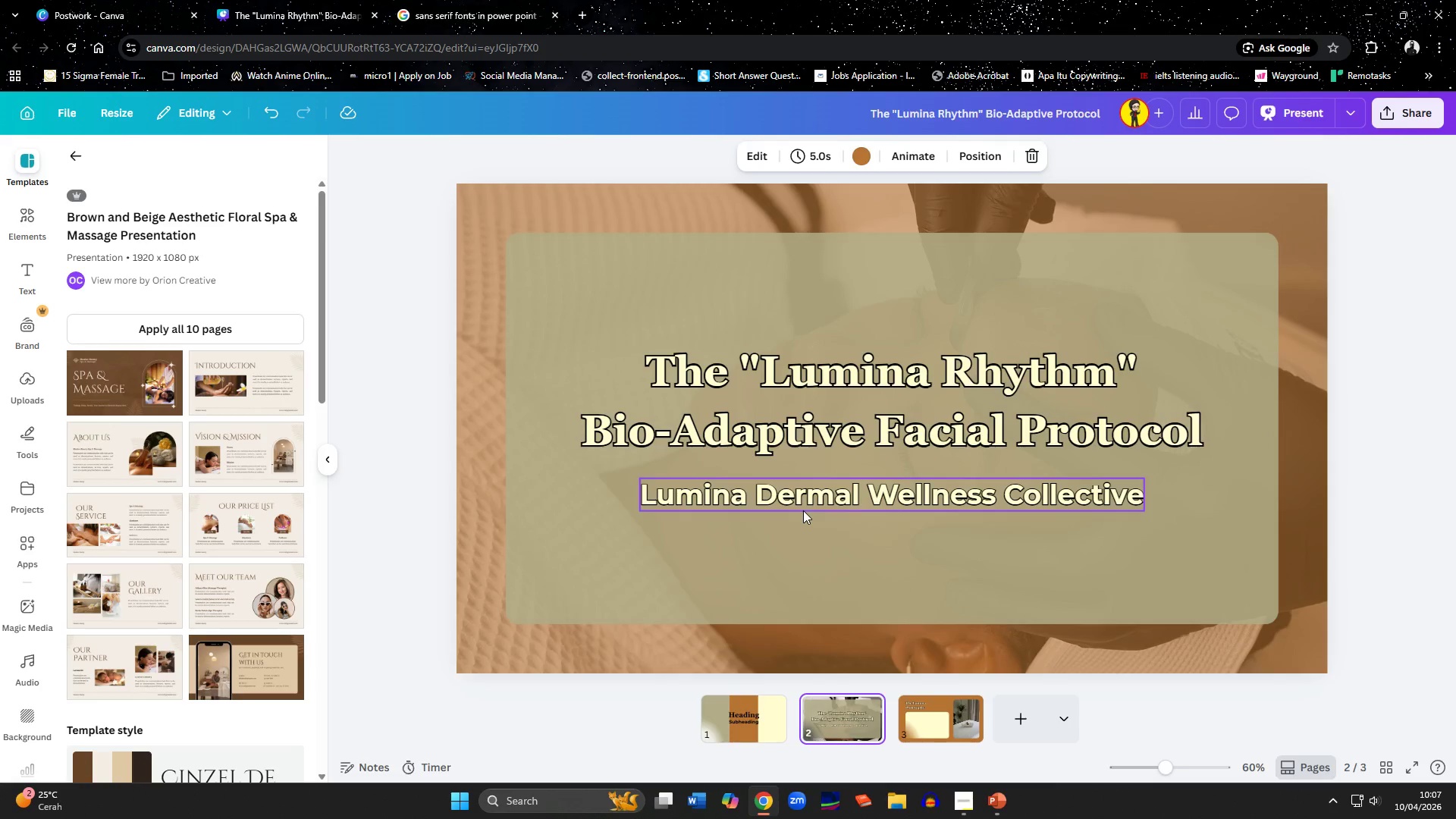 
left_click([803, 510])
 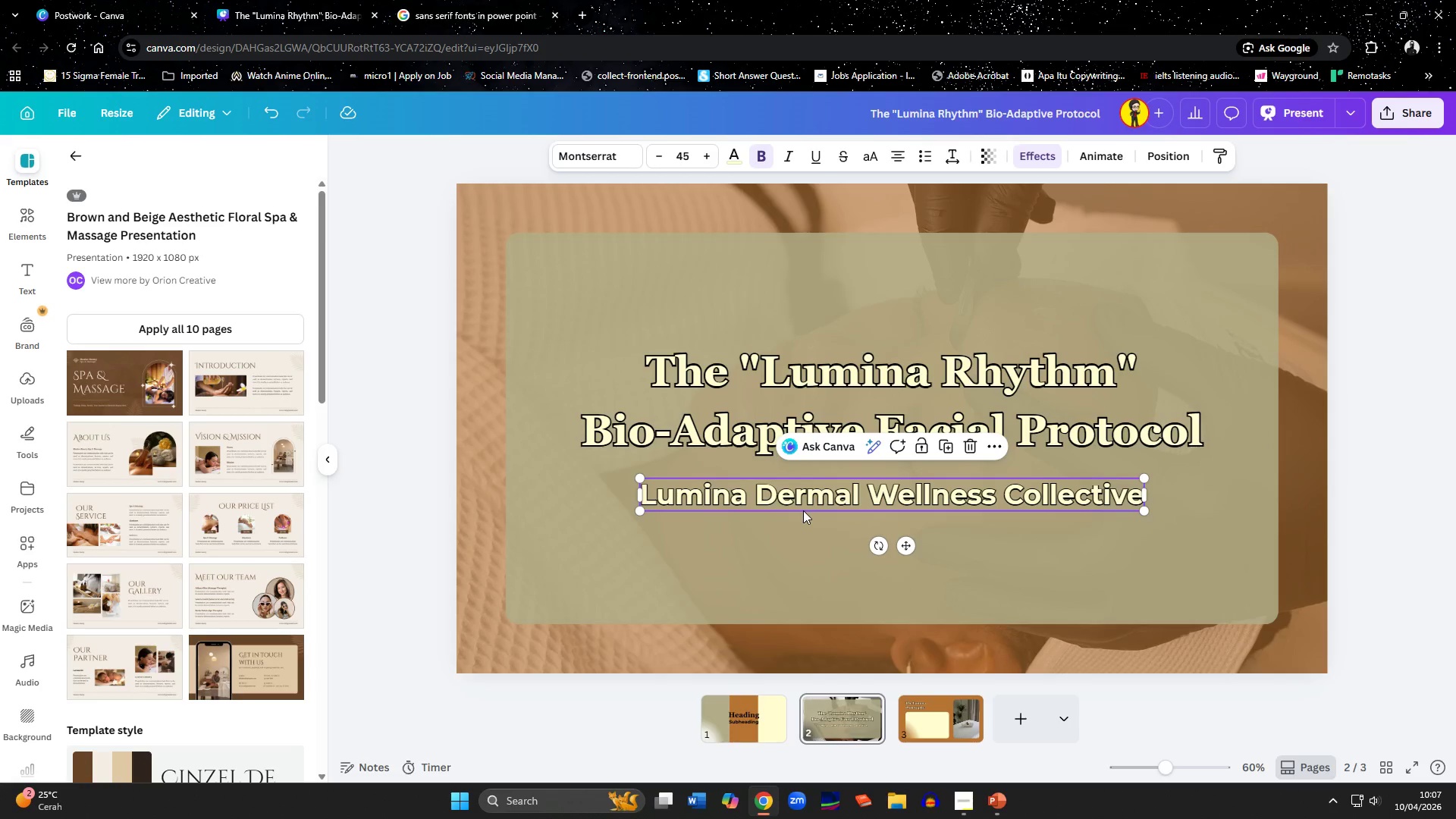 
key(Control+C)
 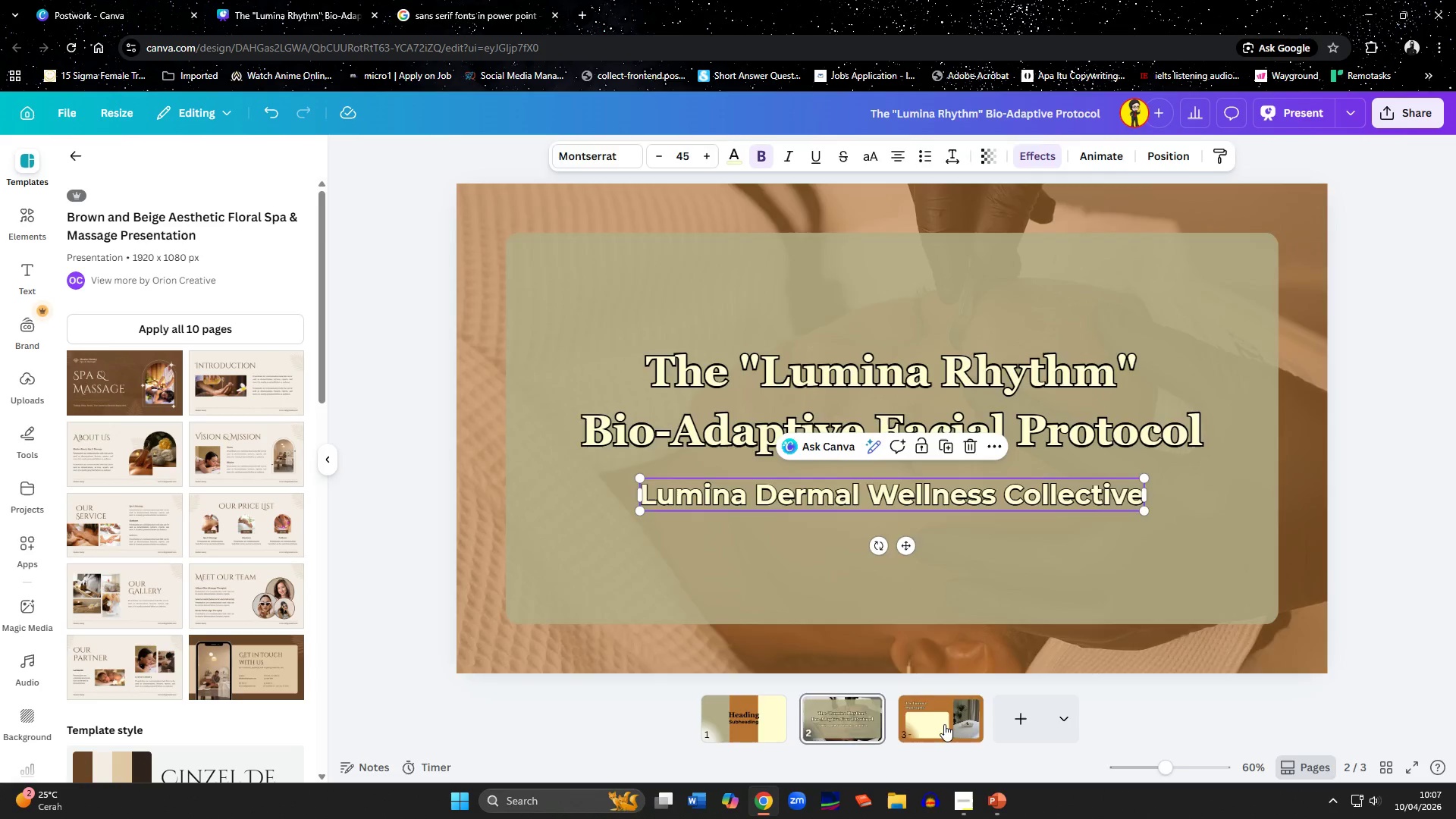 
left_click([944, 724])
 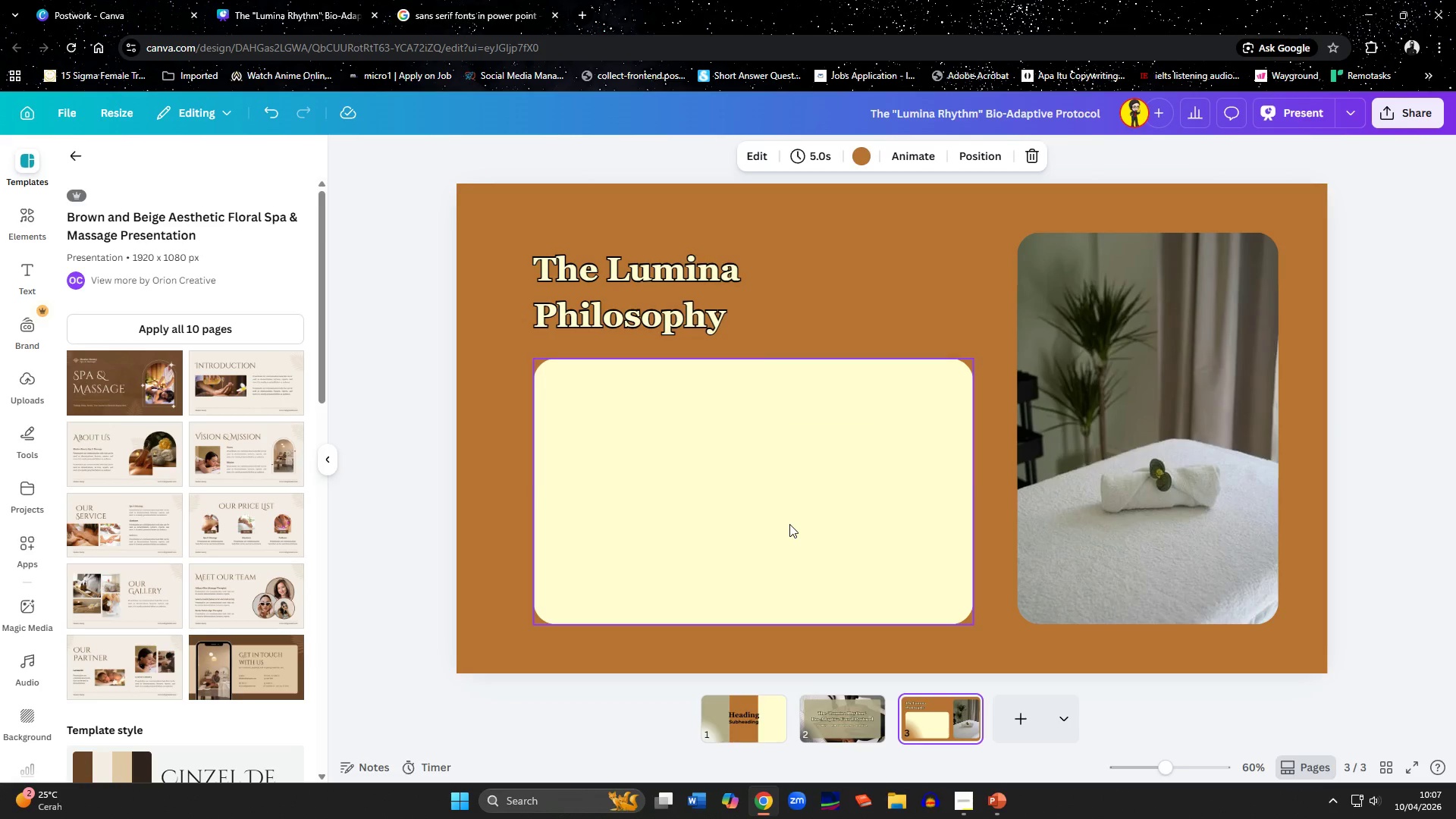 
left_click([789, 524])
 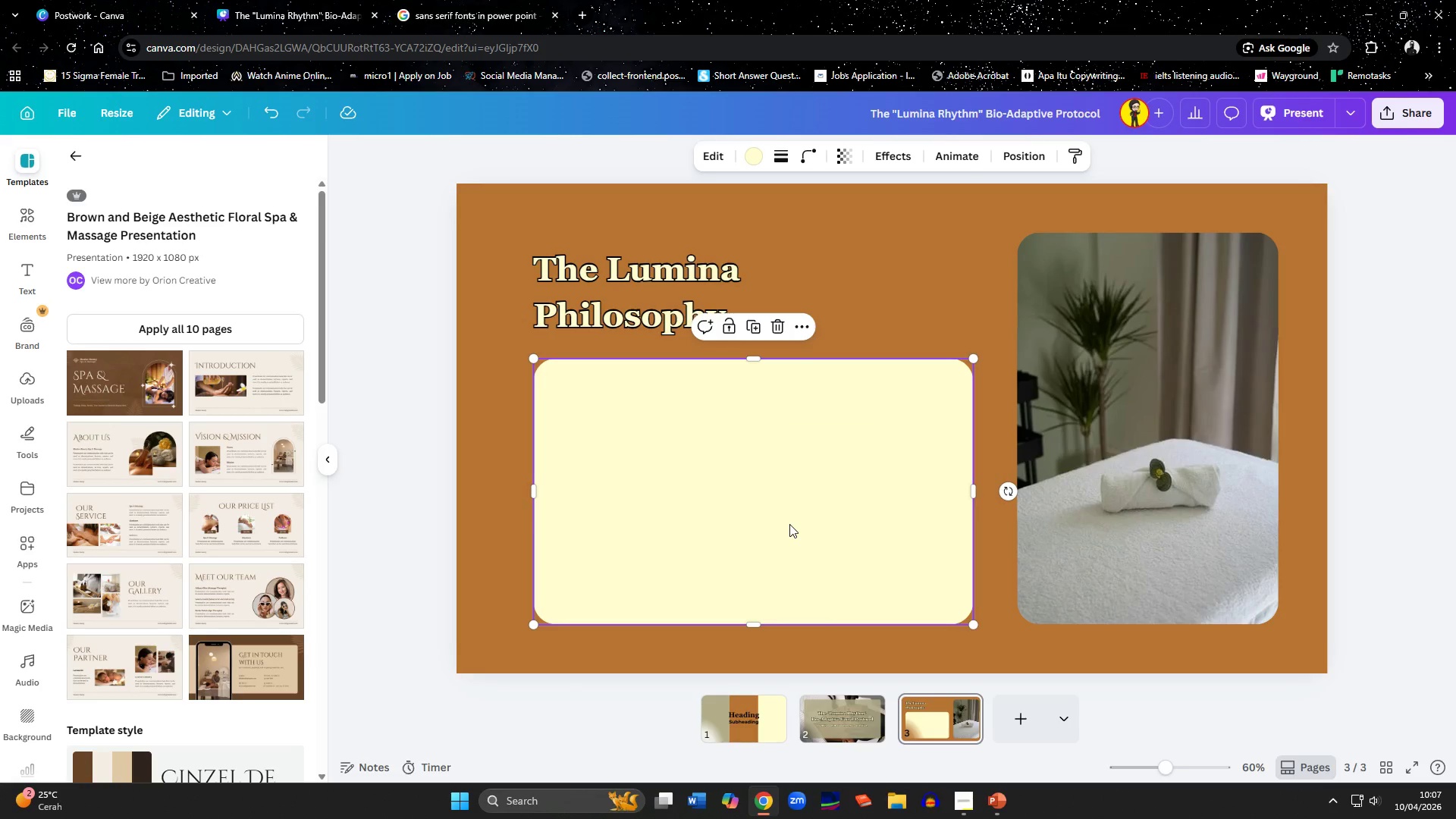 
key(Control+ControlLeft)
 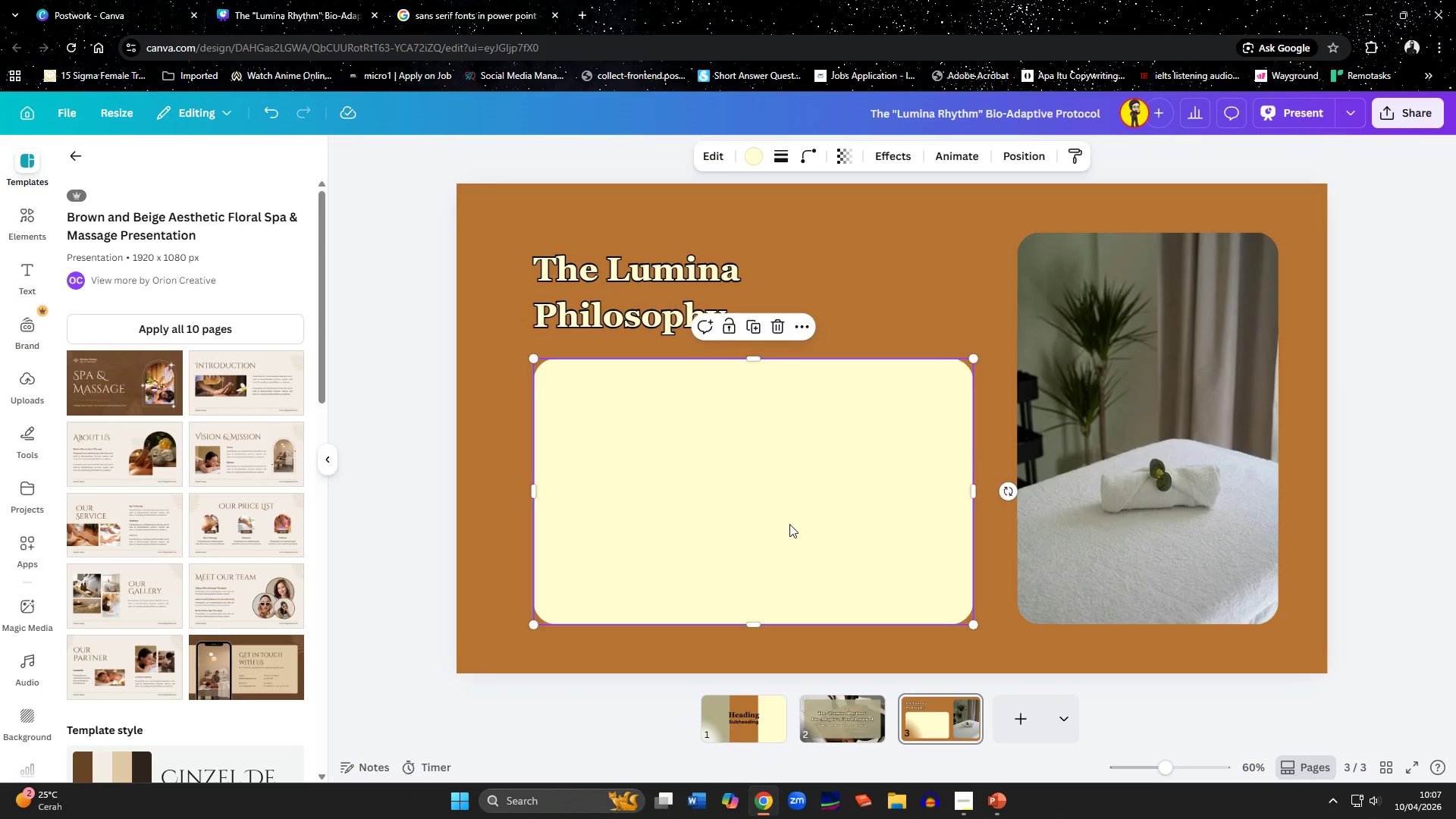 
key(Control+V)
 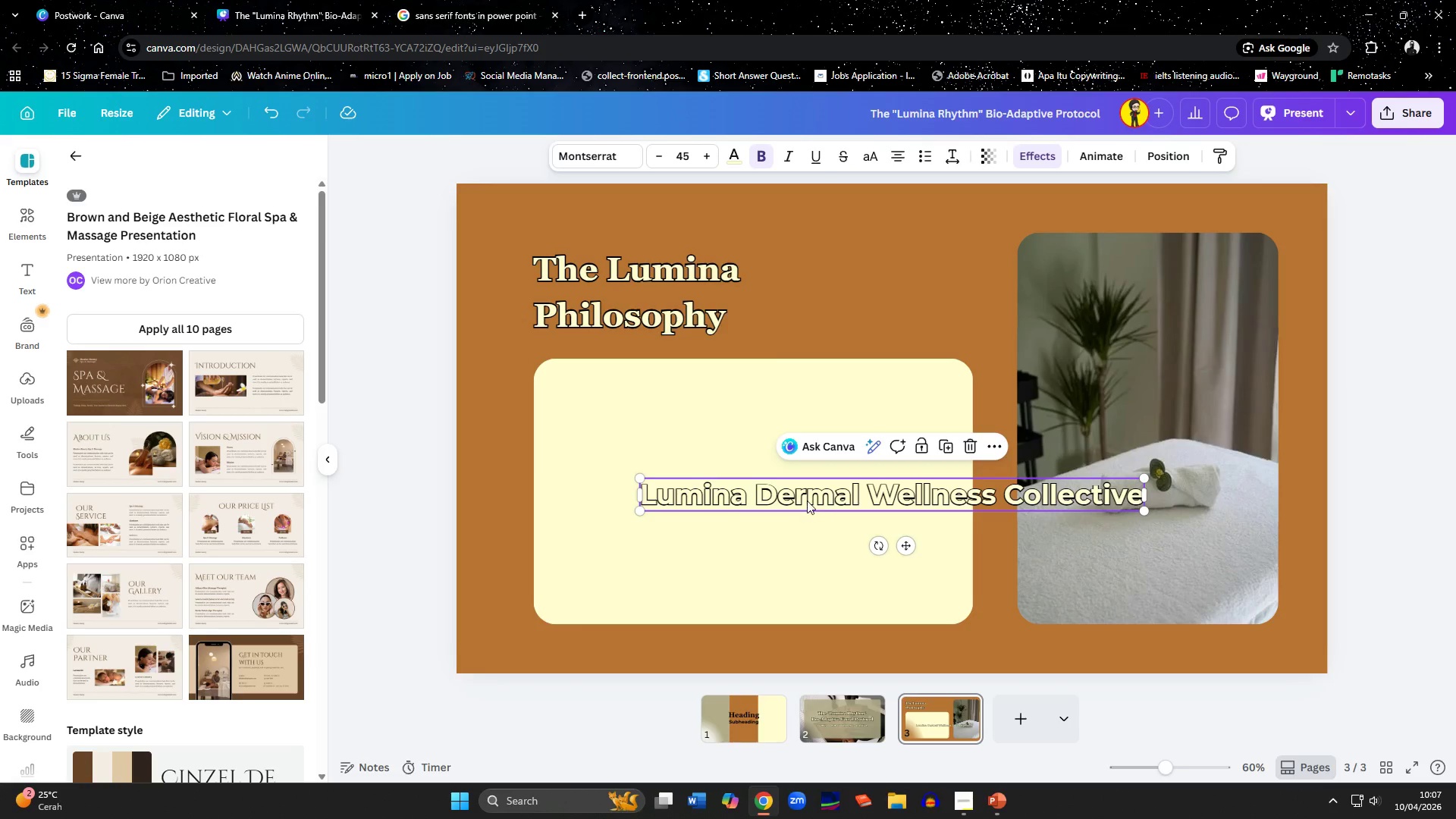 
left_click_drag(start_coordinate=[807, 500], to_coordinate=[724, 411])
 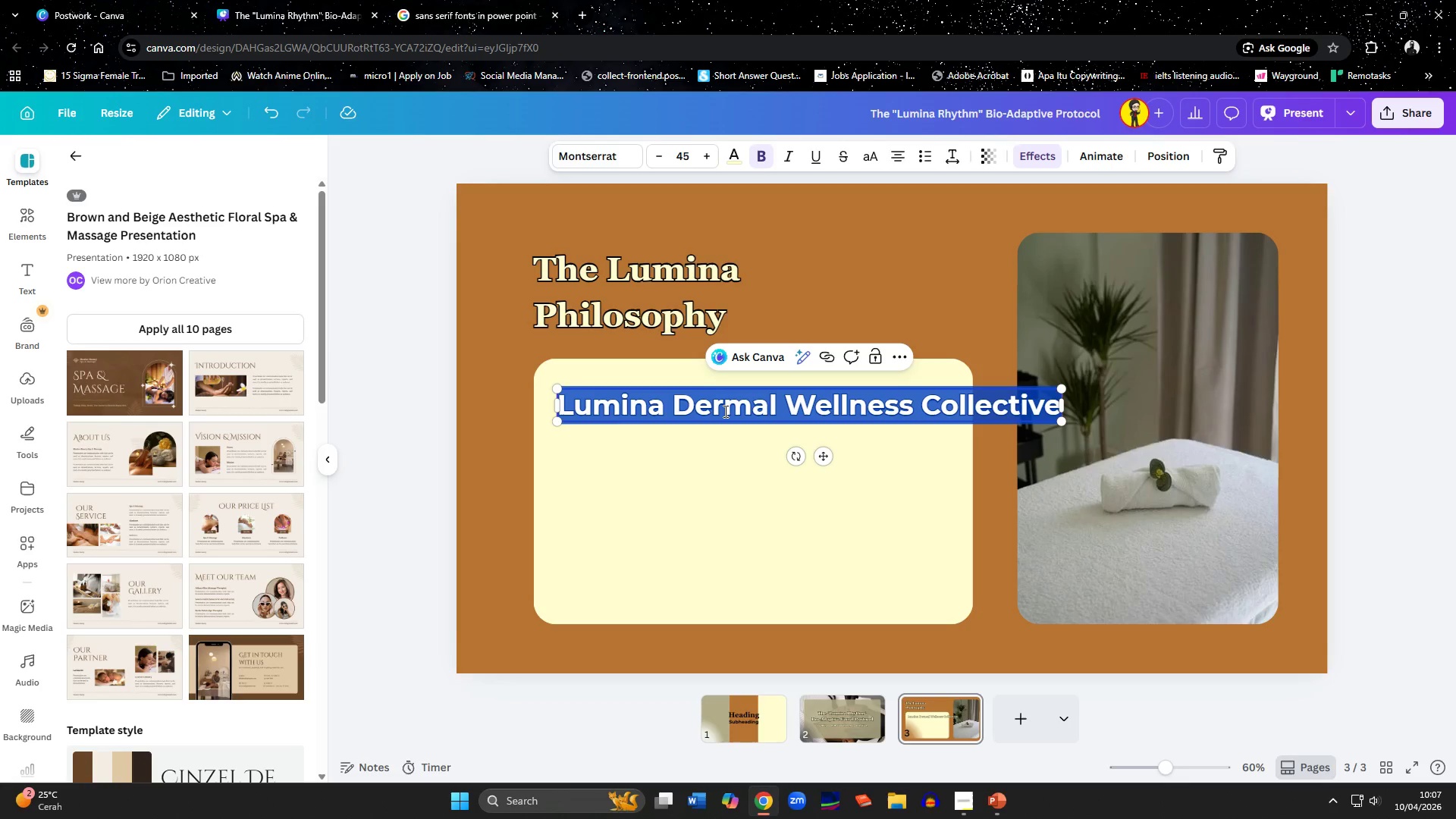 
left_click([724, 411])
 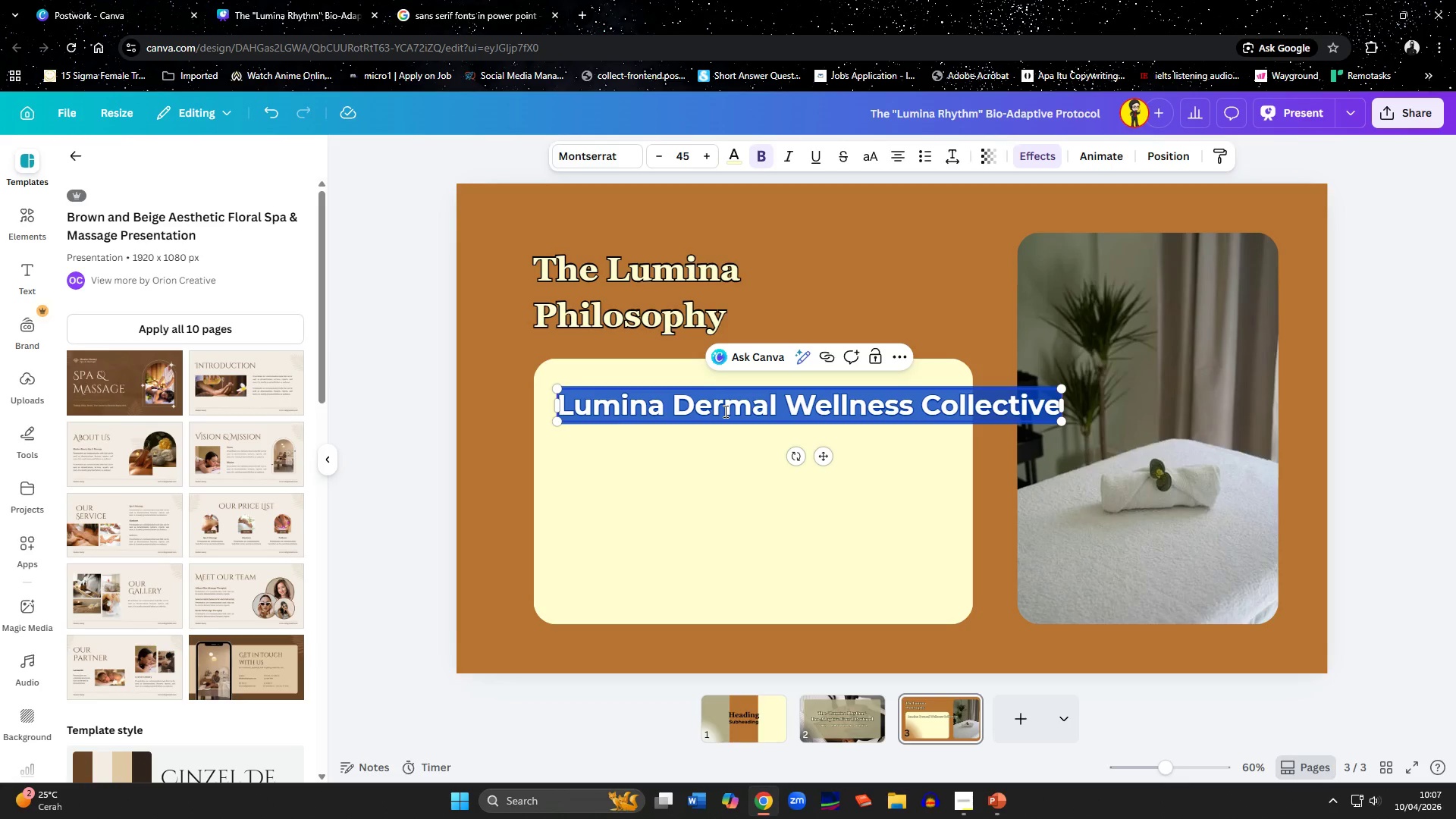 
hold_key(key=ControlLeft, duration=0.61)
 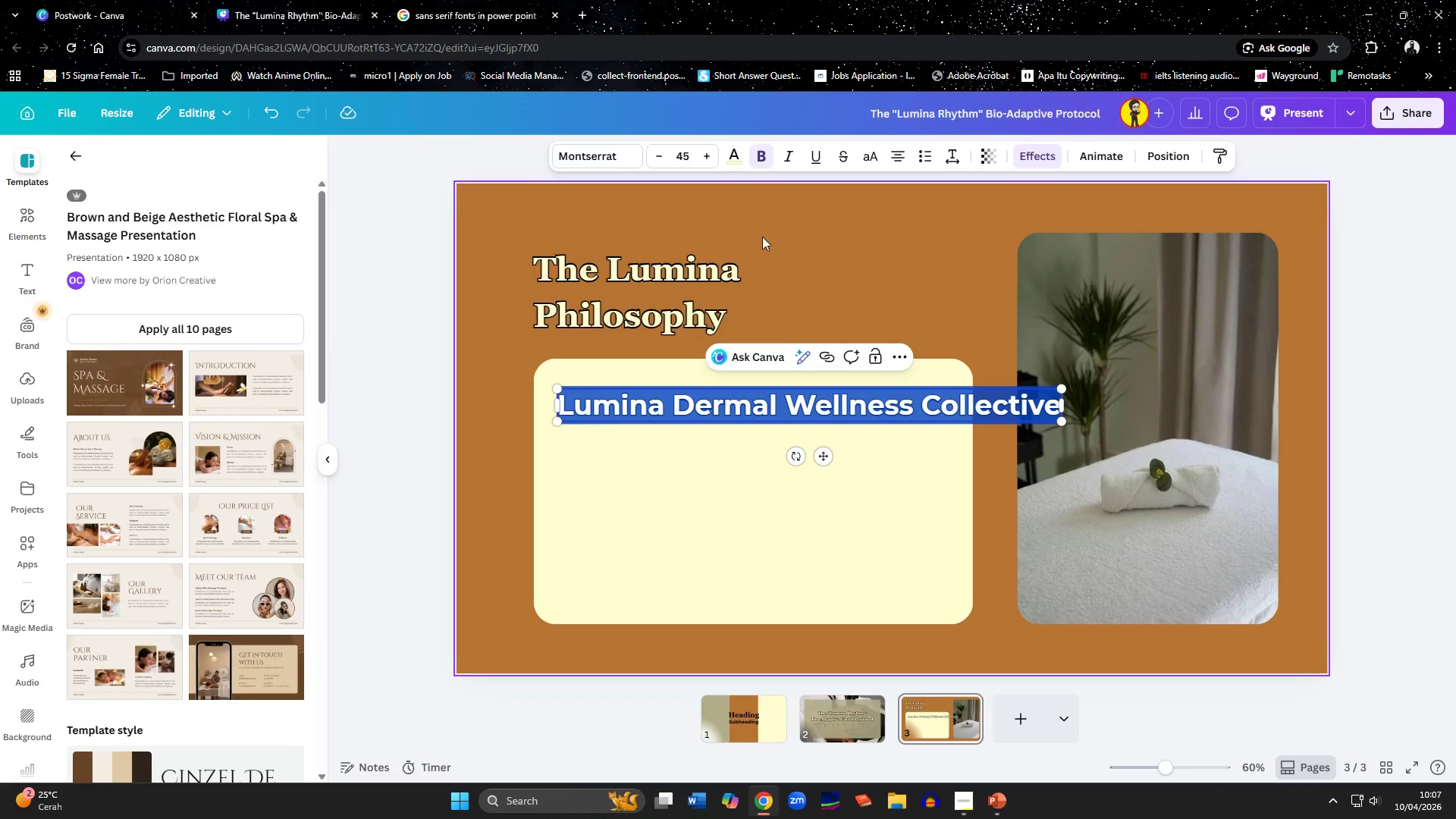 
hold_key(key=ControlLeft, duration=9.22)
left_click([188, 267])
 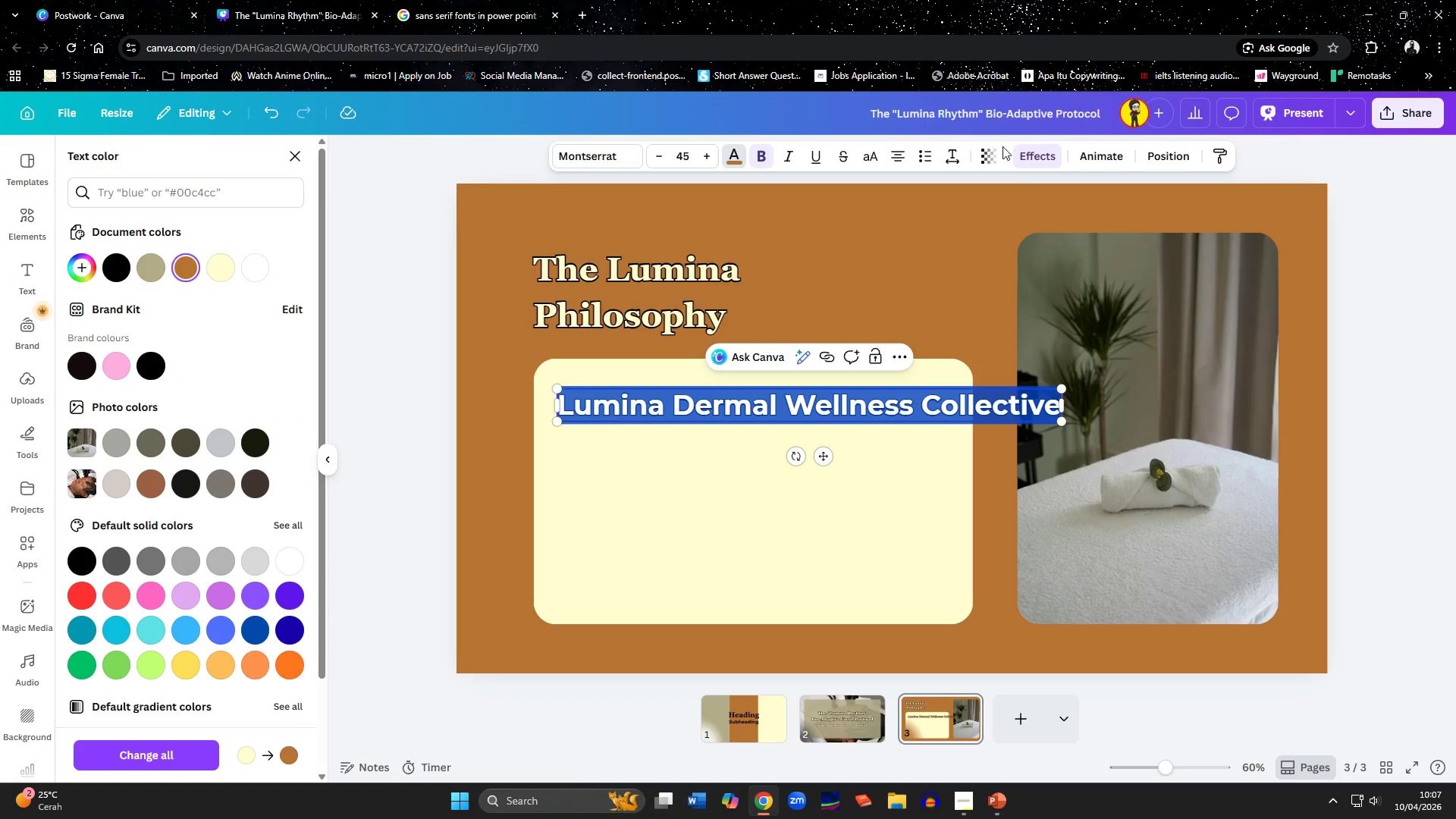 
left_click([1025, 162])
 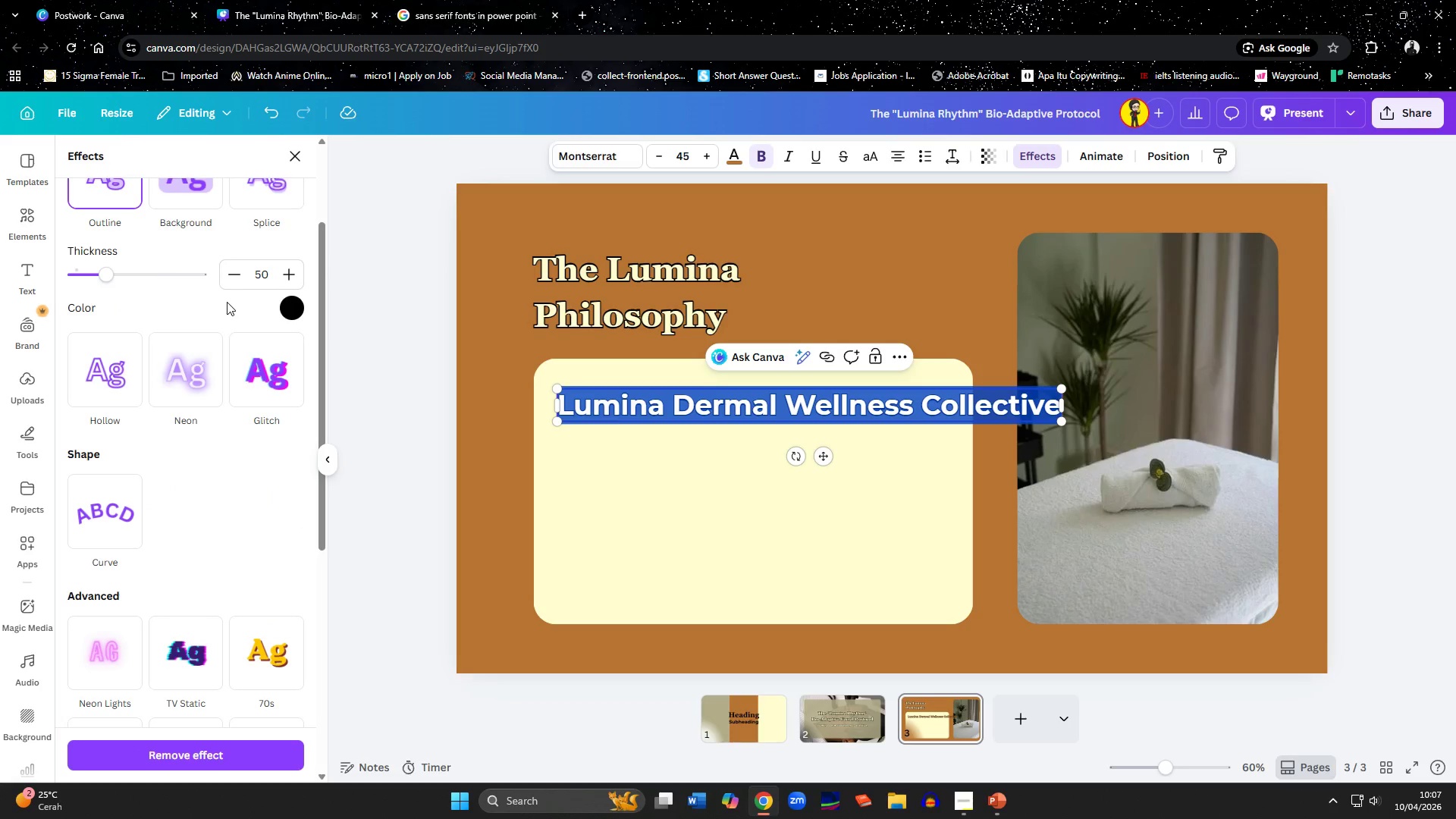 
scroll: coordinate [151, 325], scroll_direction: down, amount: 2.0
 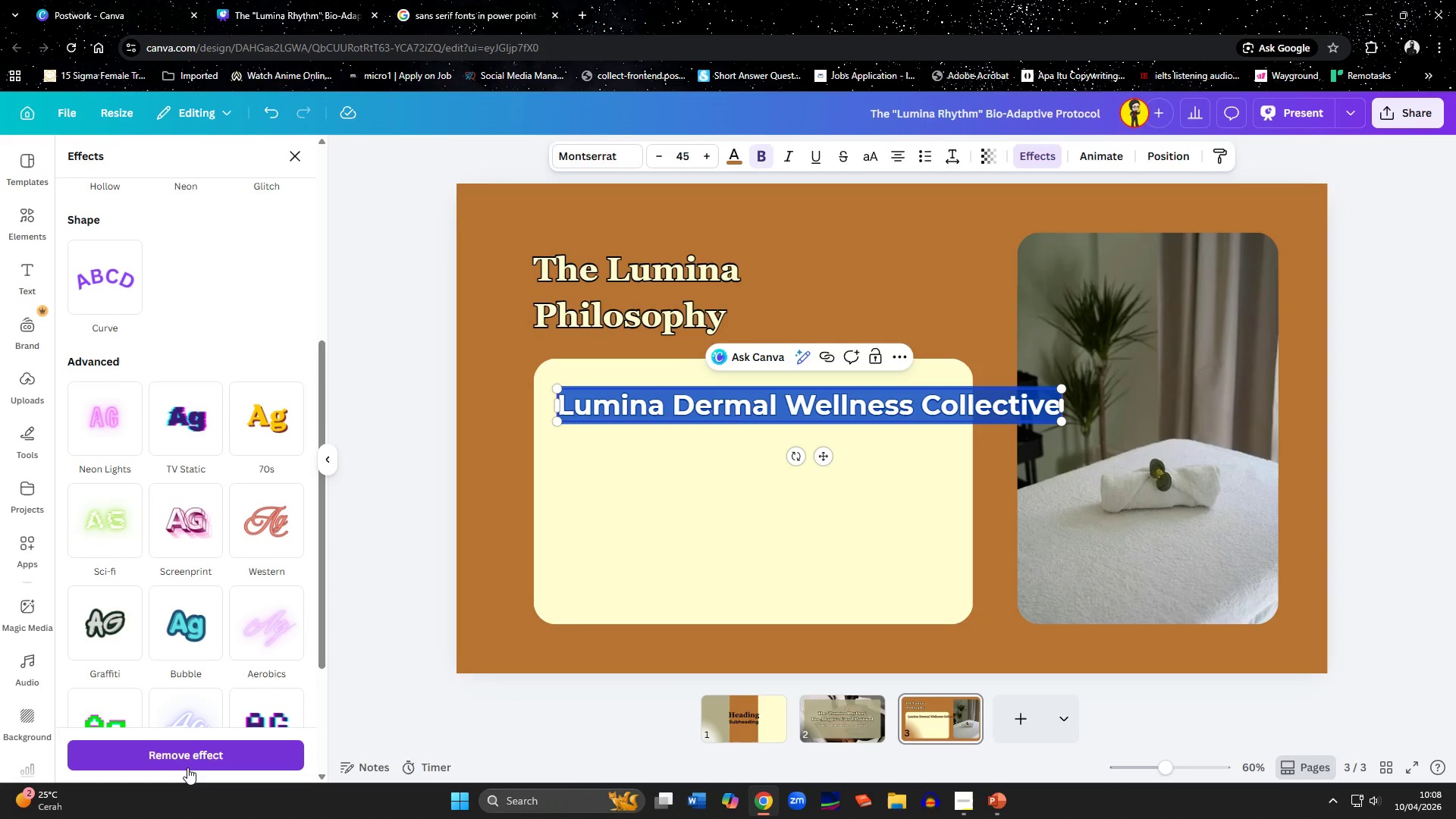 
left_click([187, 767])
 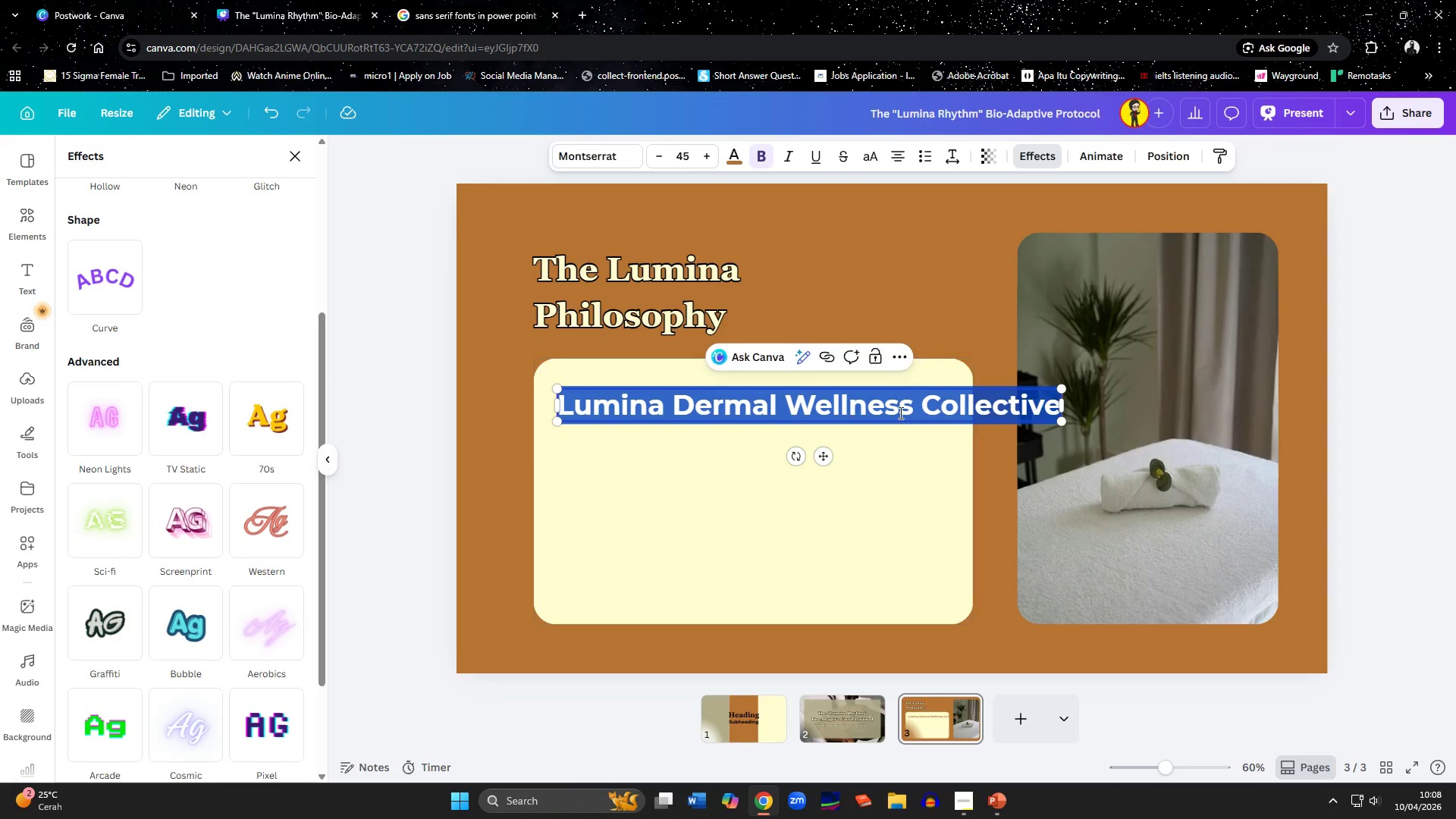 
left_click([899, 413])
 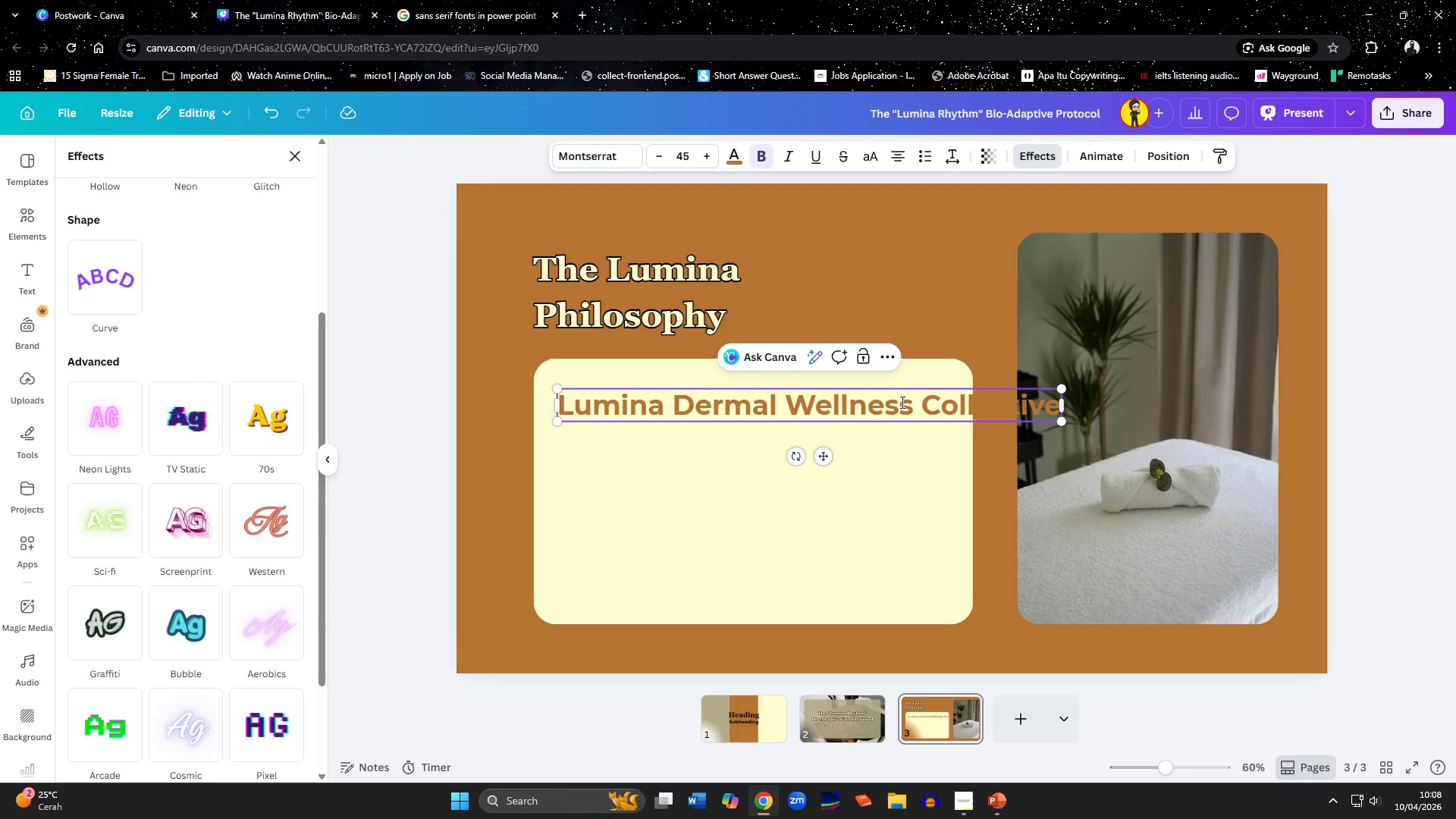 
key(Control+A)
 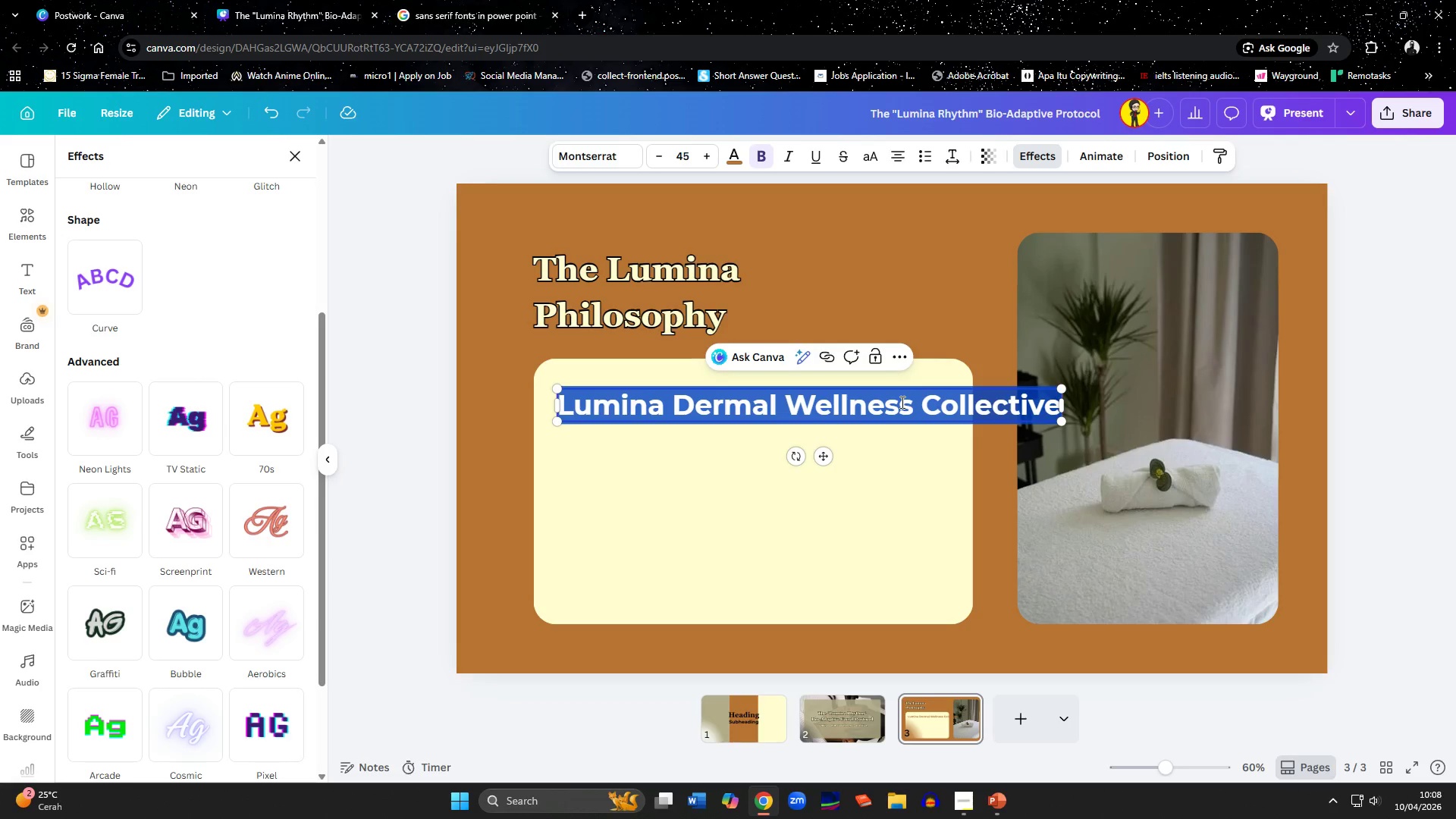 
key(Control+B)
 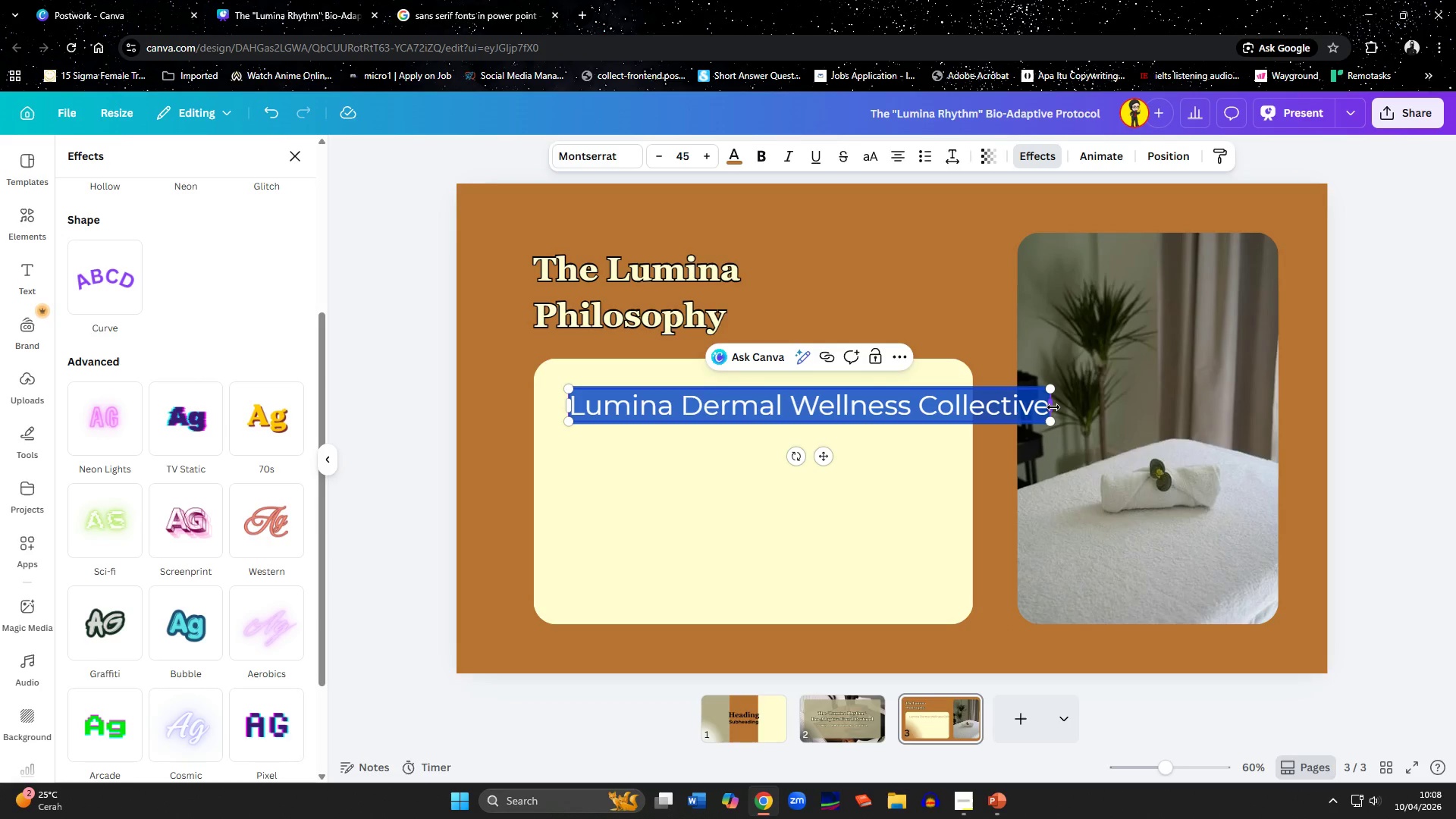 
left_click_drag(start_coordinate=[1053, 407], to_coordinate=[939, 410])
 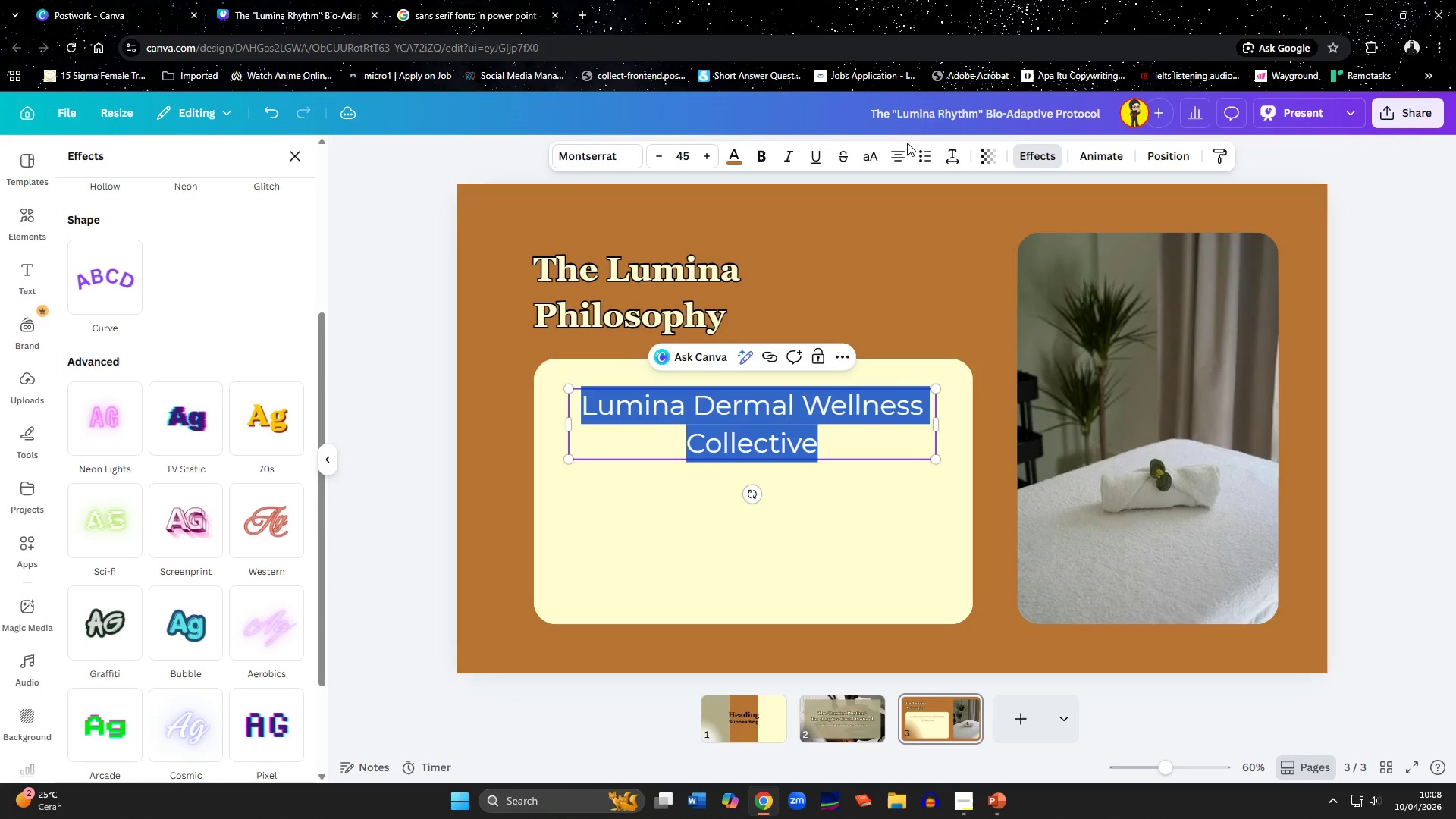 
left_click([907, 143])
 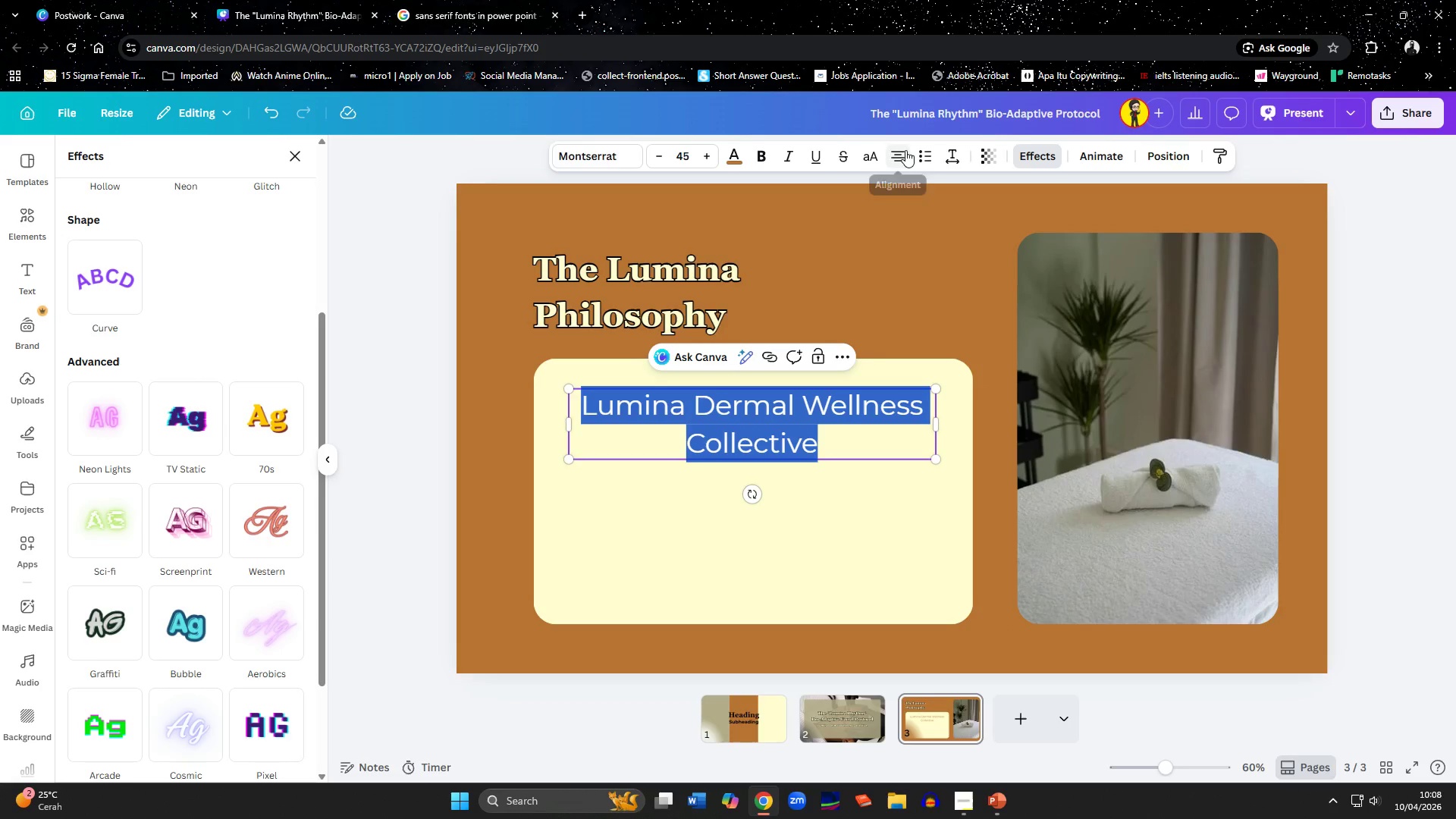 
left_click([905, 150])
 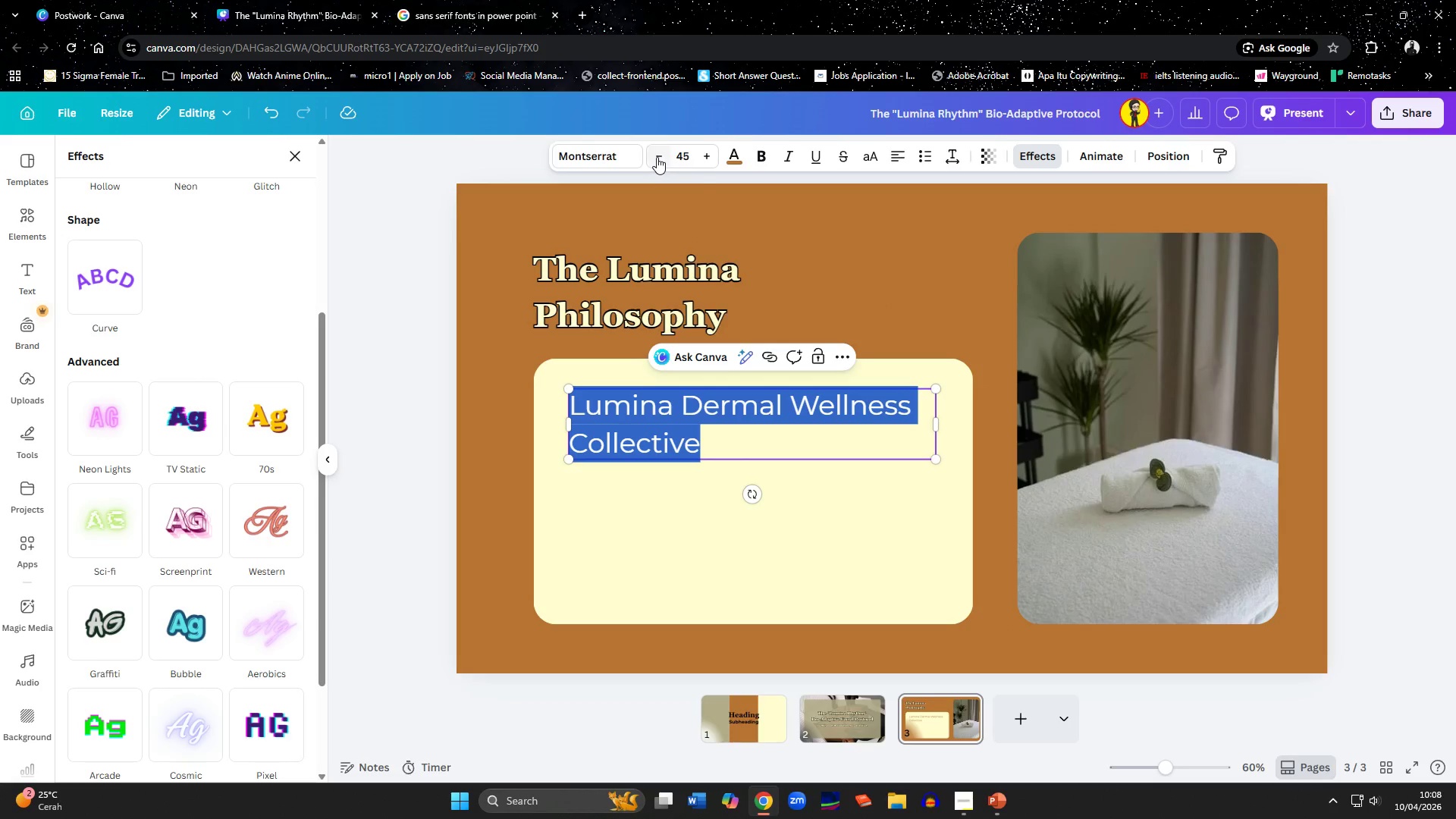 
double_click([657, 156])
 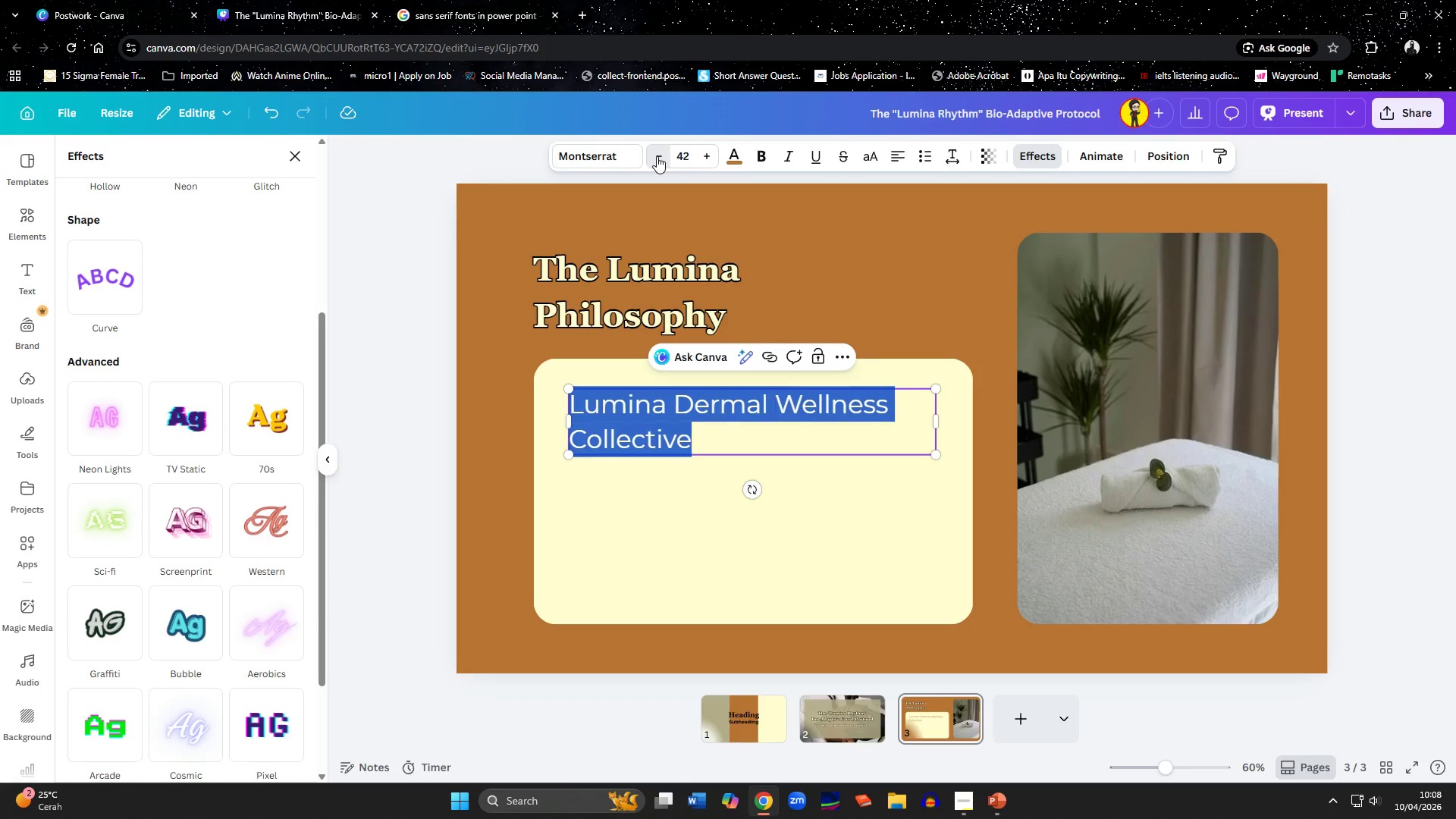 
triple_click([657, 156])
 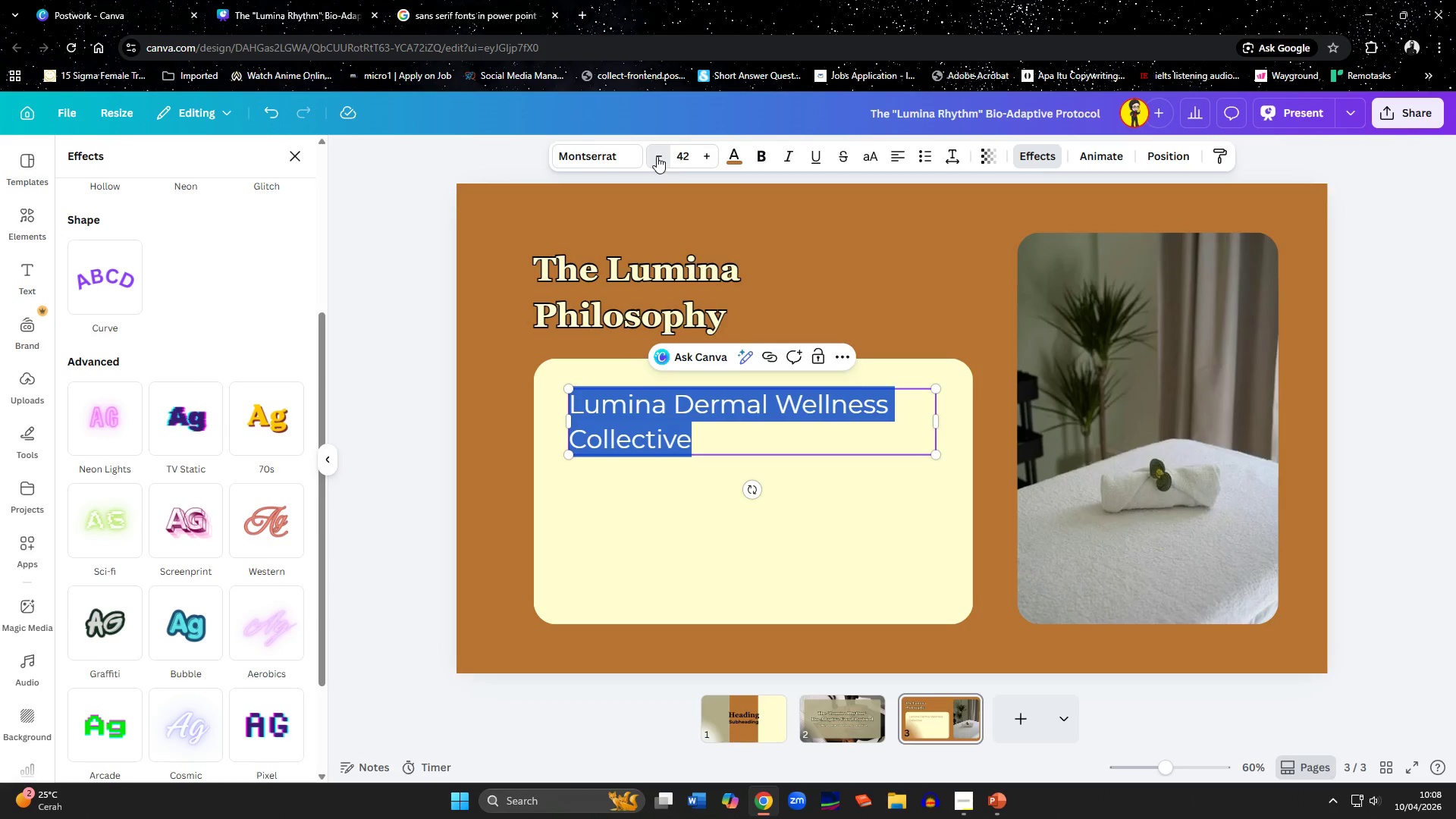 
triple_click([657, 156])
 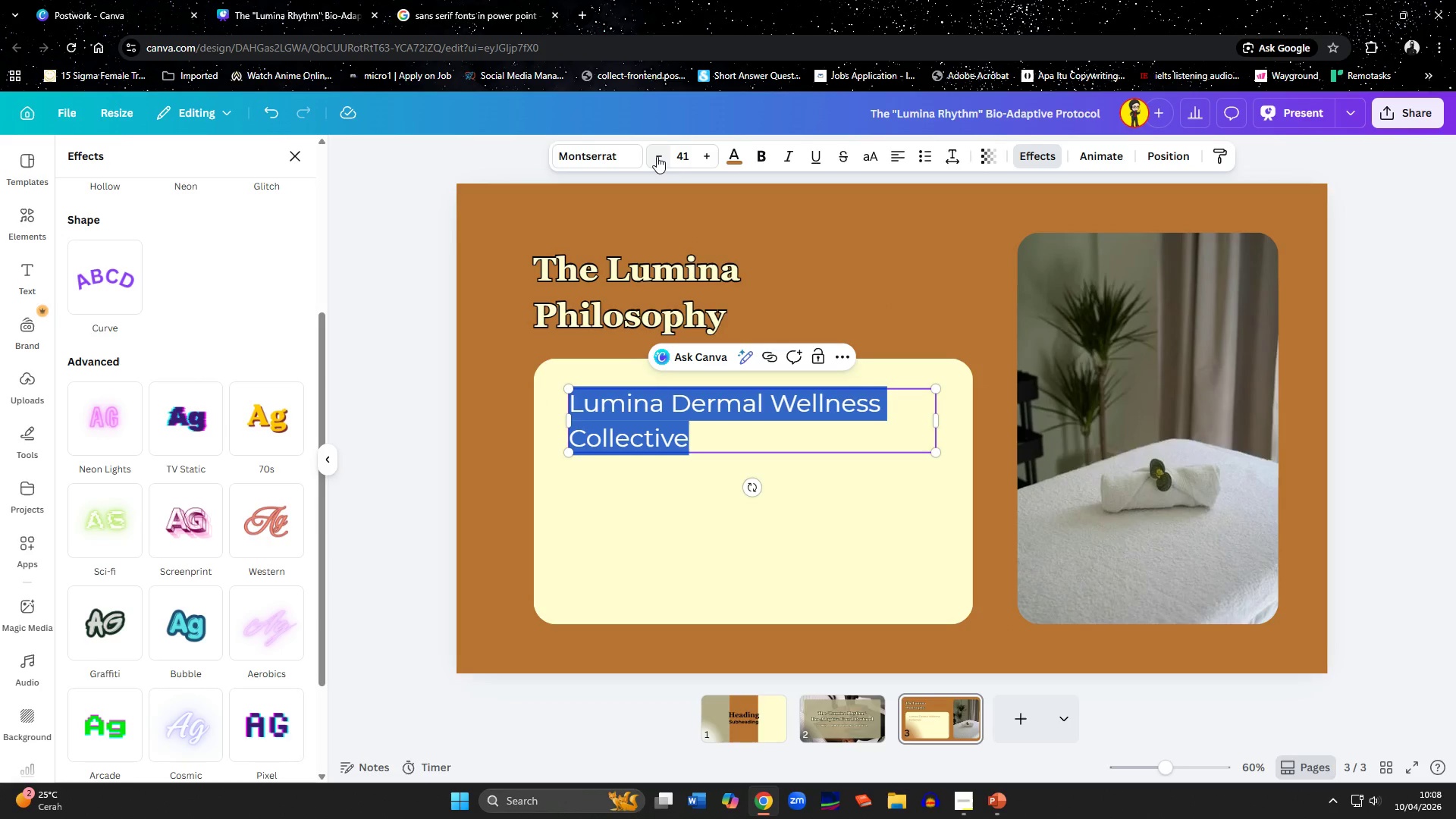 
triple_click([657, 156])
 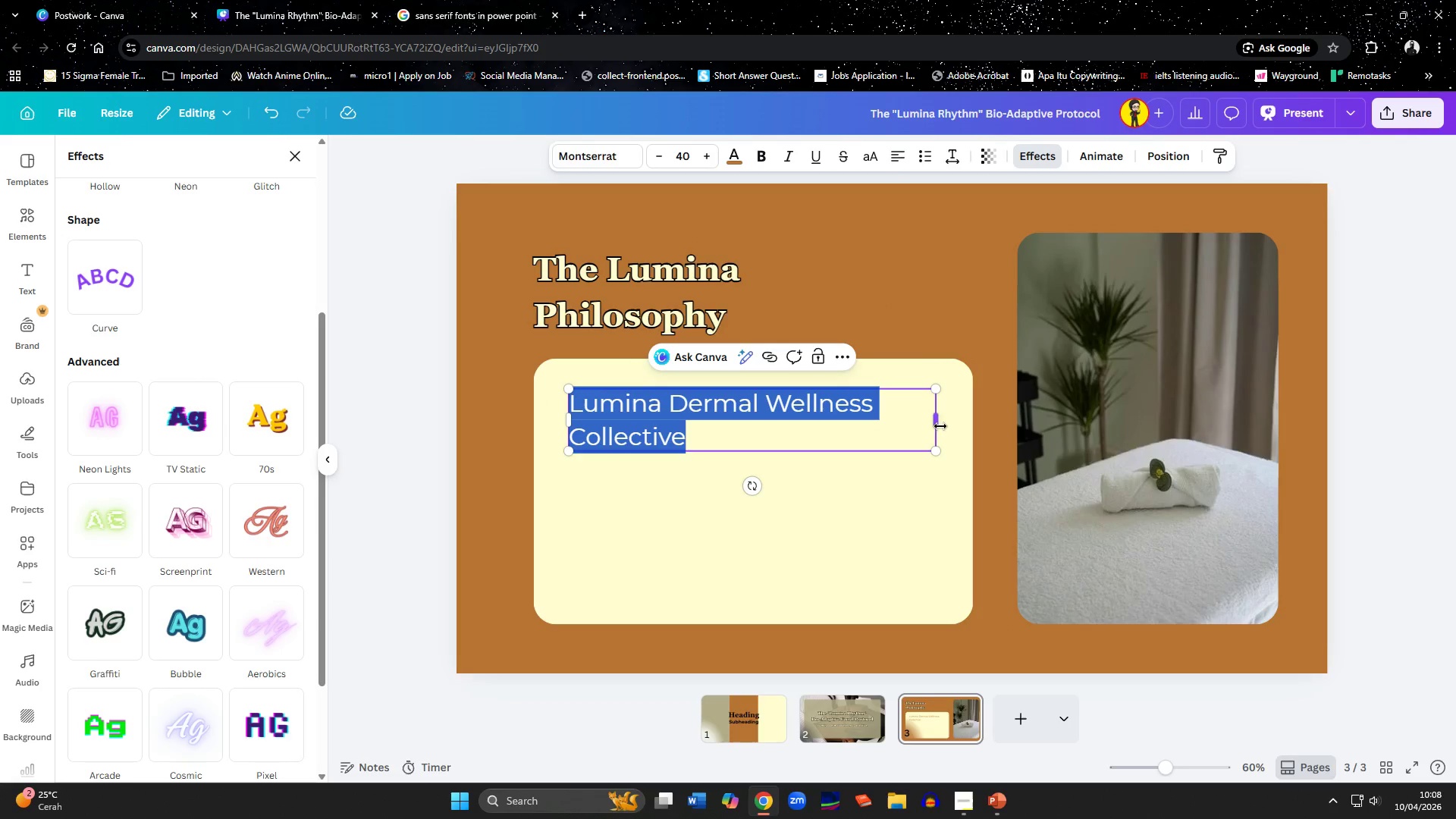 
left_click([895, 548])
 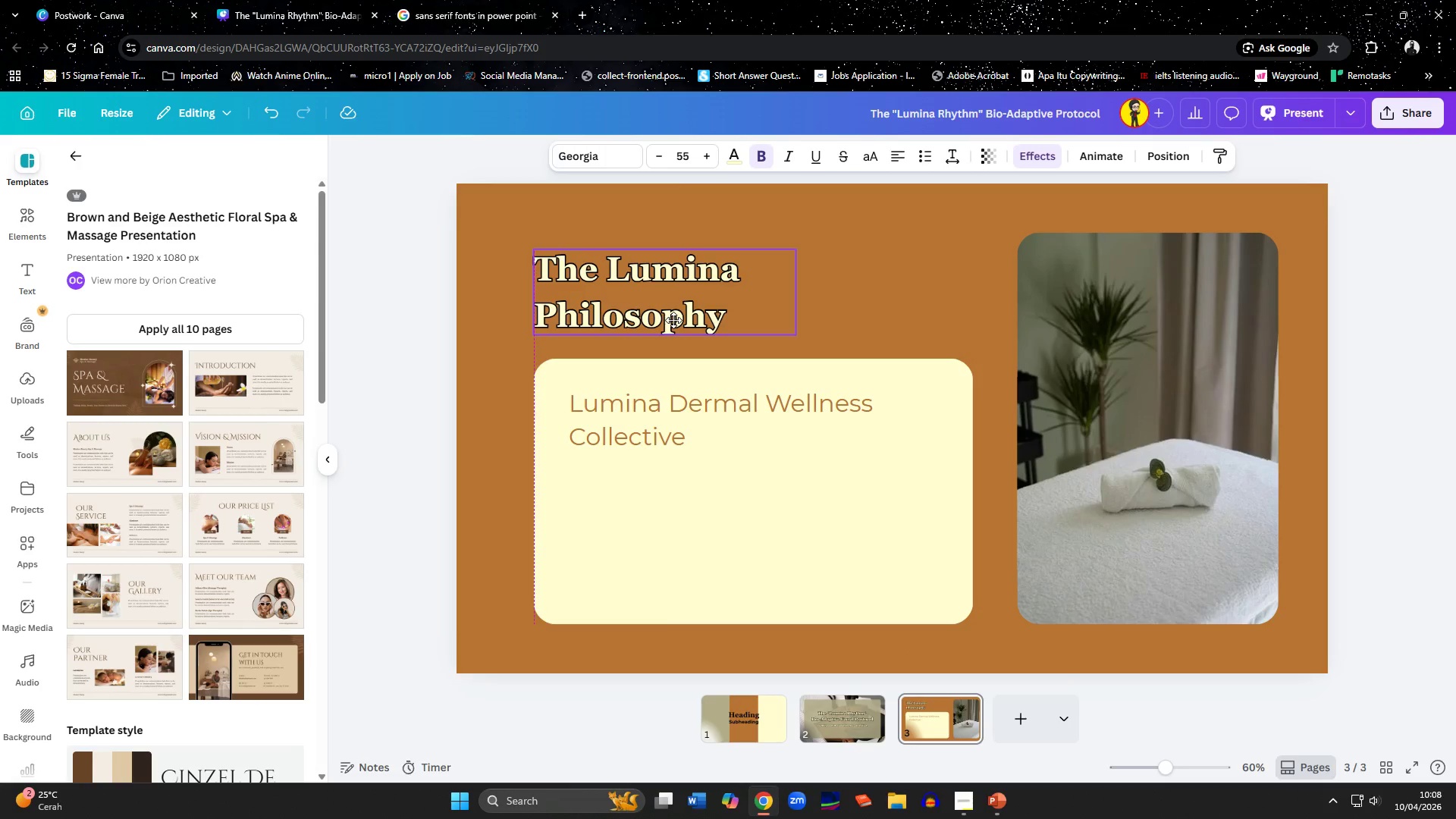 
wait(7.03)
 